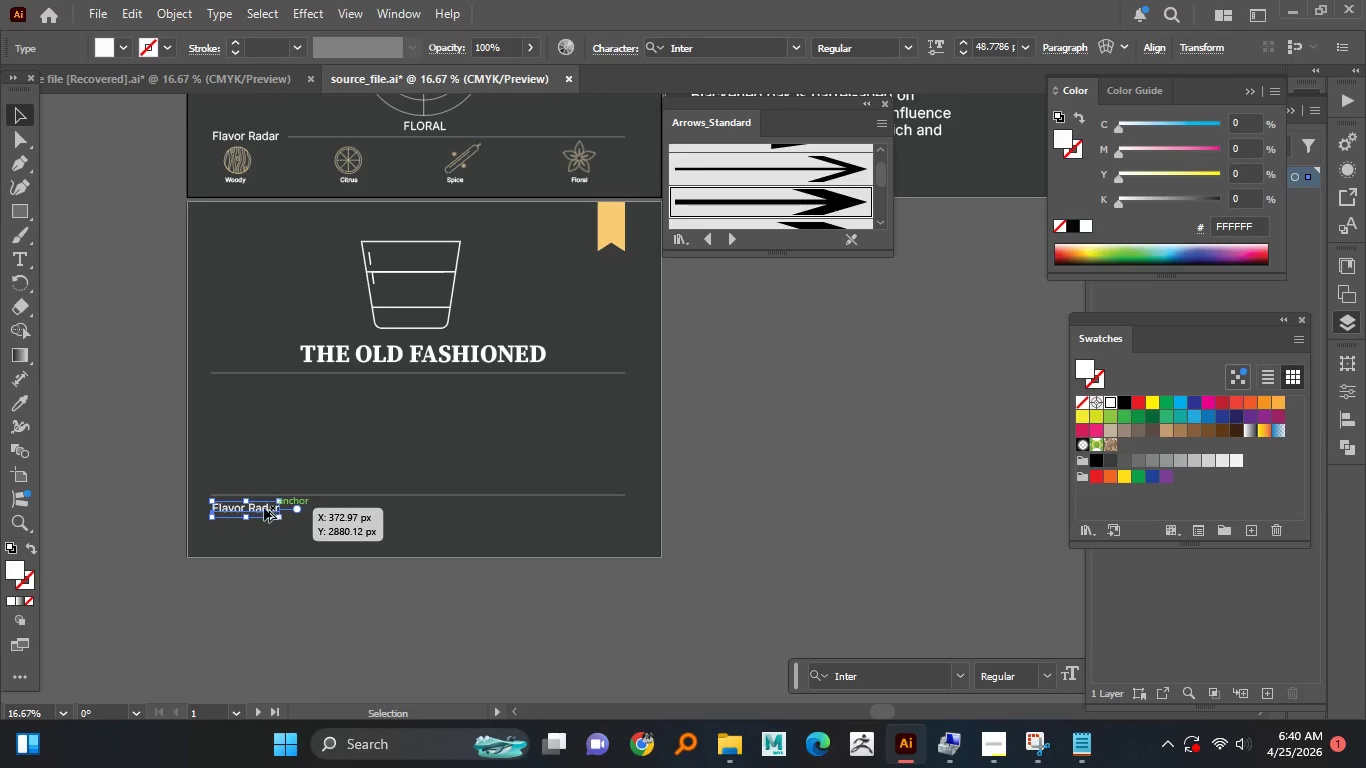 
hold_key(key=ShiftLeft, duration=1.52)
 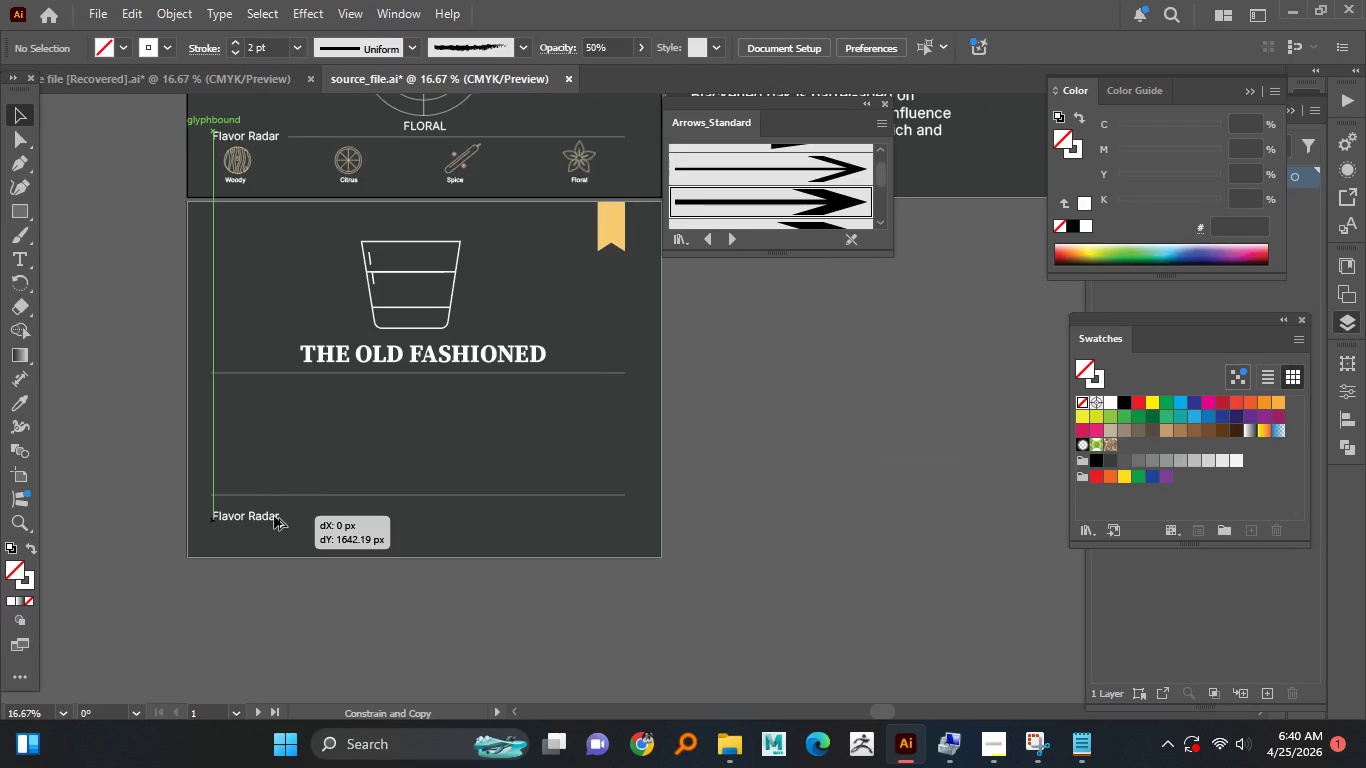 
hold_key(key=ShiftLeft, duration=1.5)
 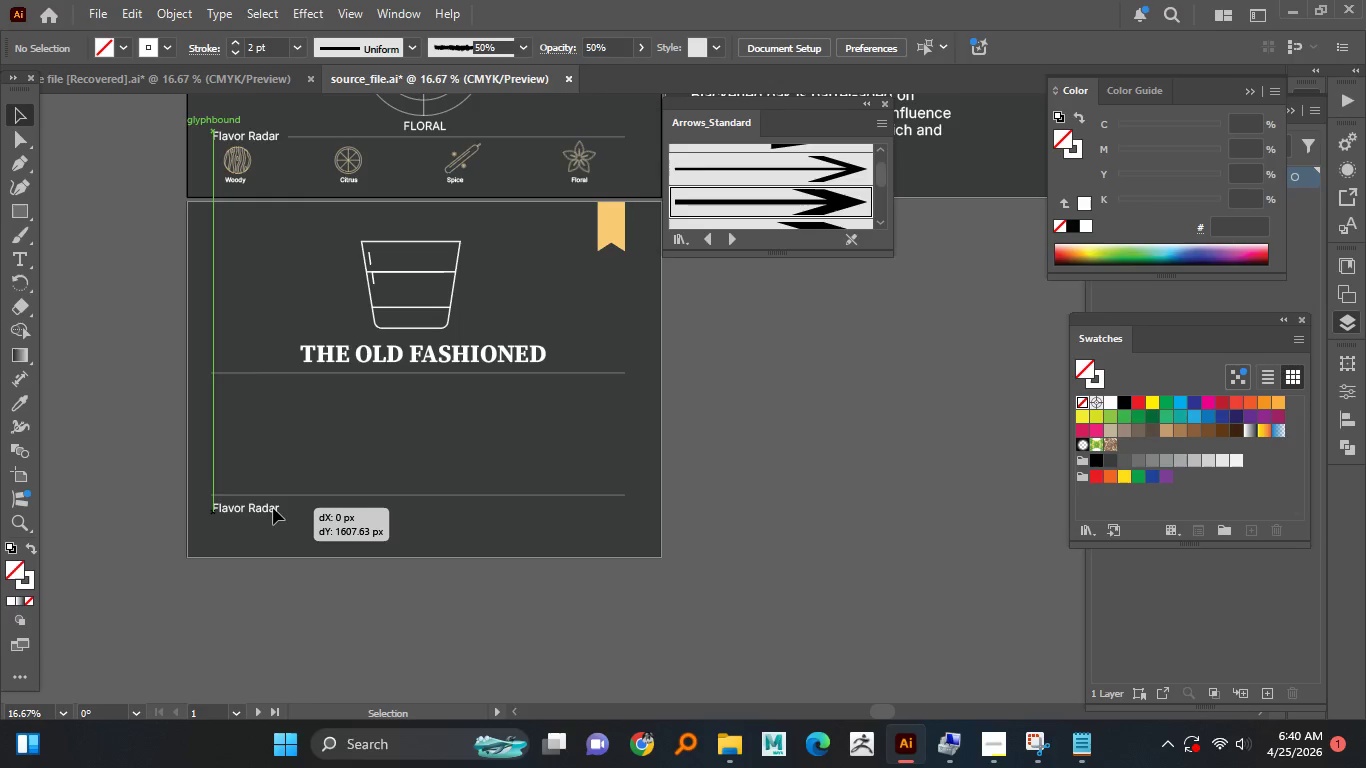 
key(Alt+Shift+ShiftLeft)
 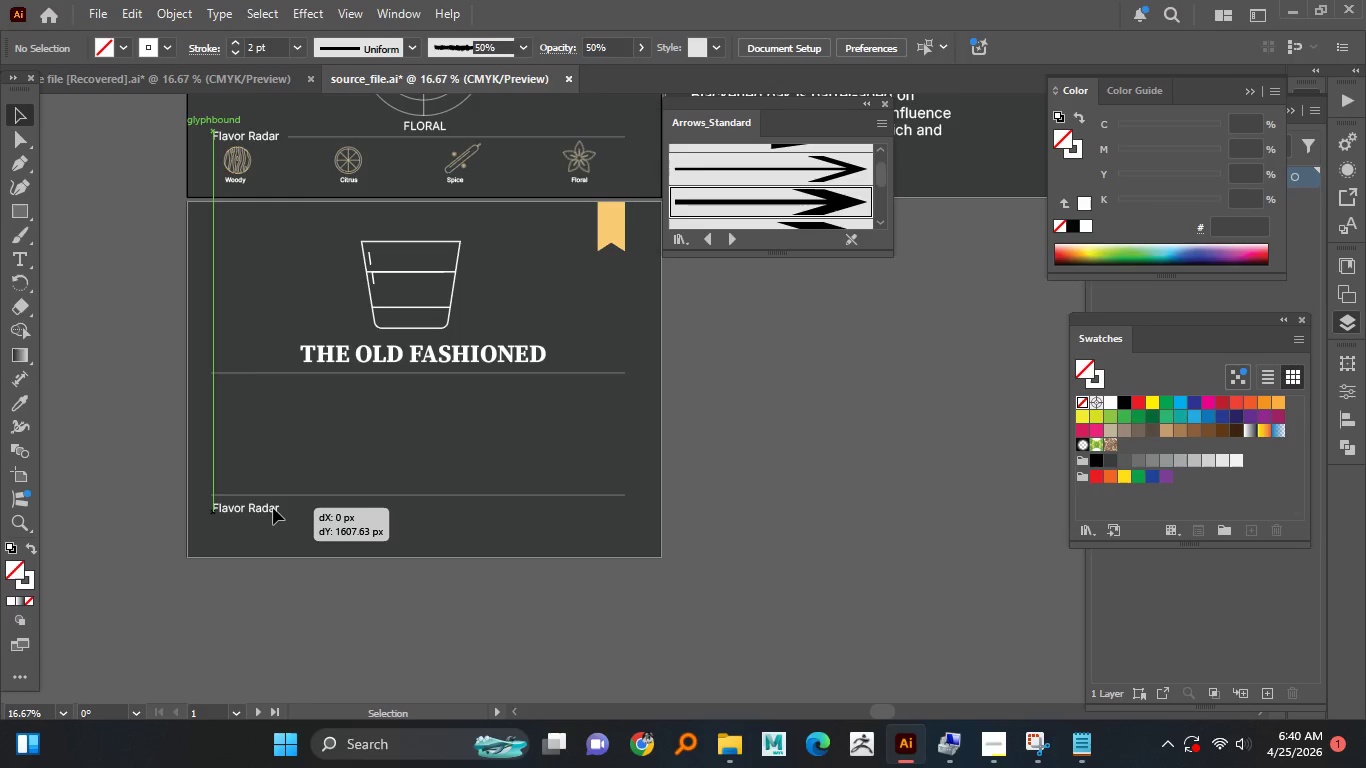 
key(Alt+Shift+ShiftLeft)
 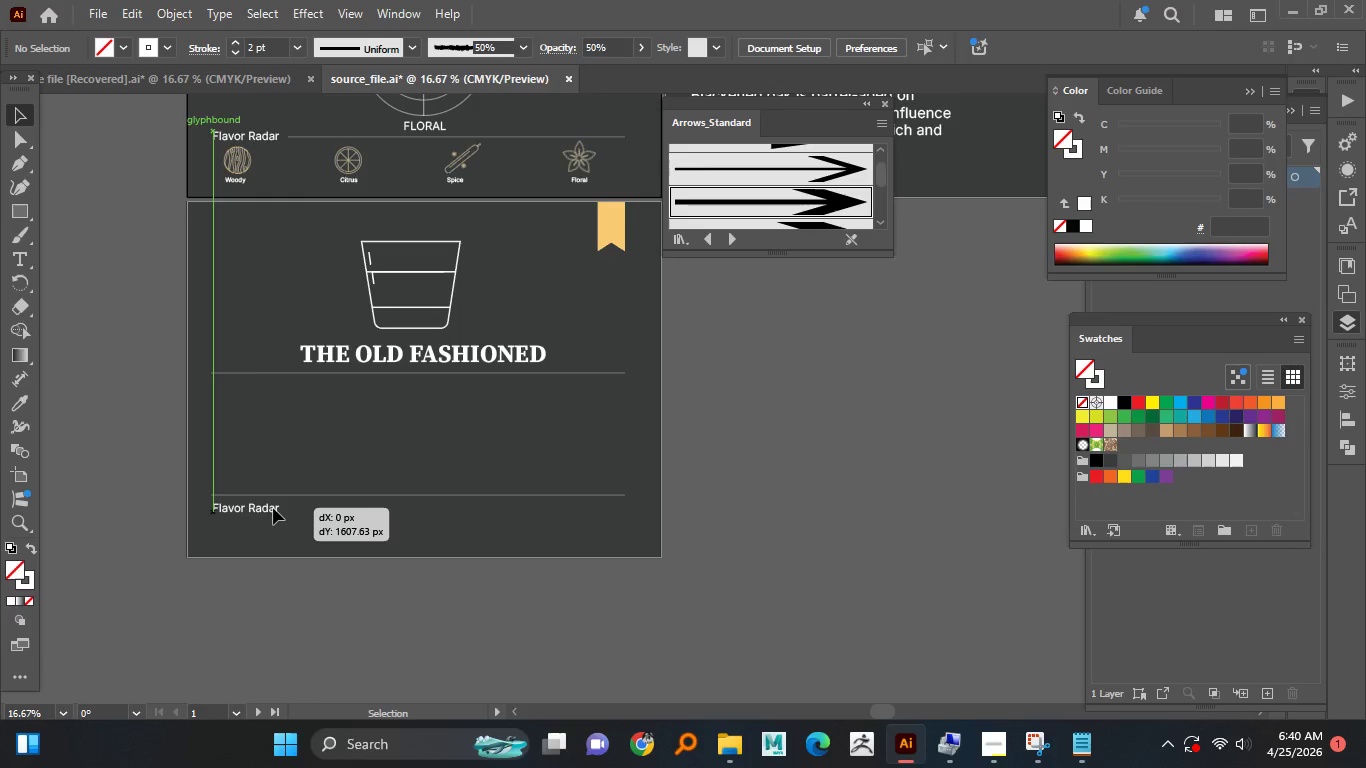 
key(Alt+Shift+ShiftLeft)
 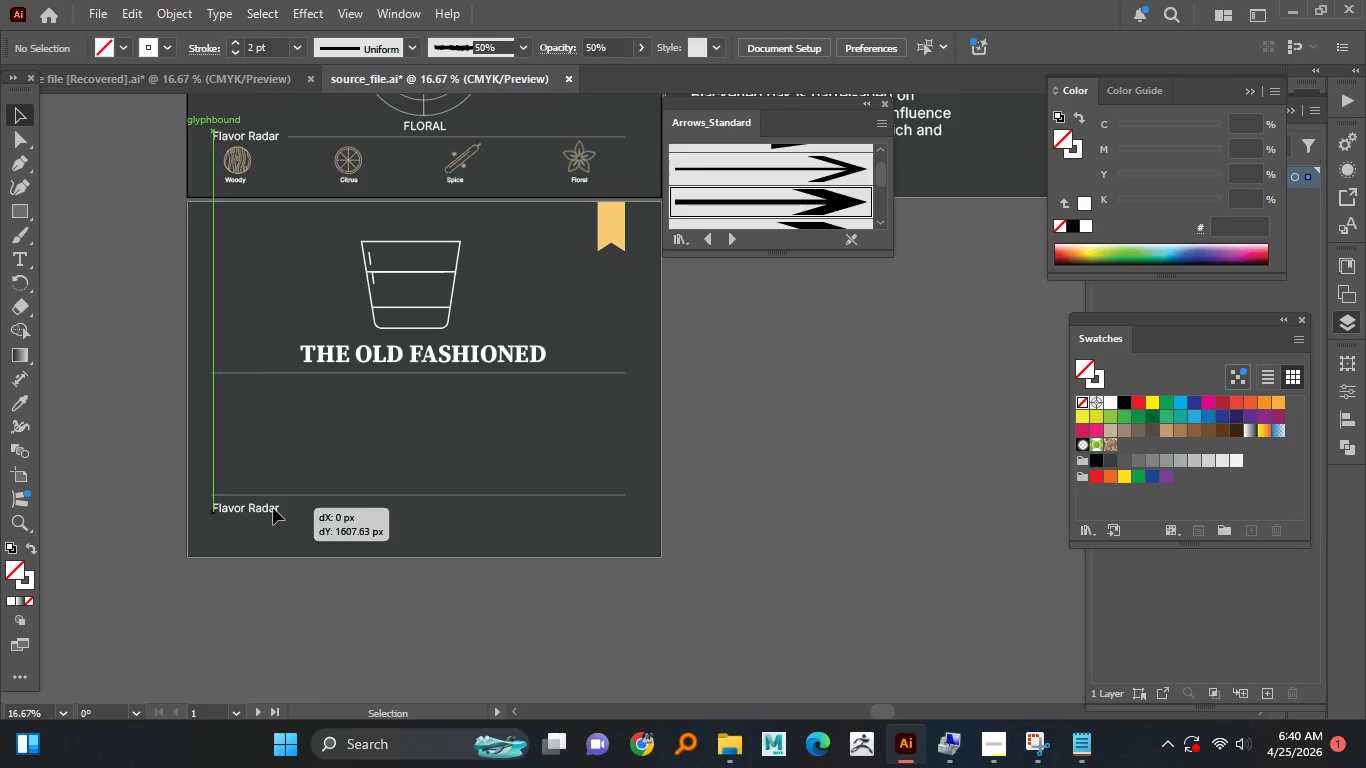 
key(Alt+Shift+ShiftLeft)
 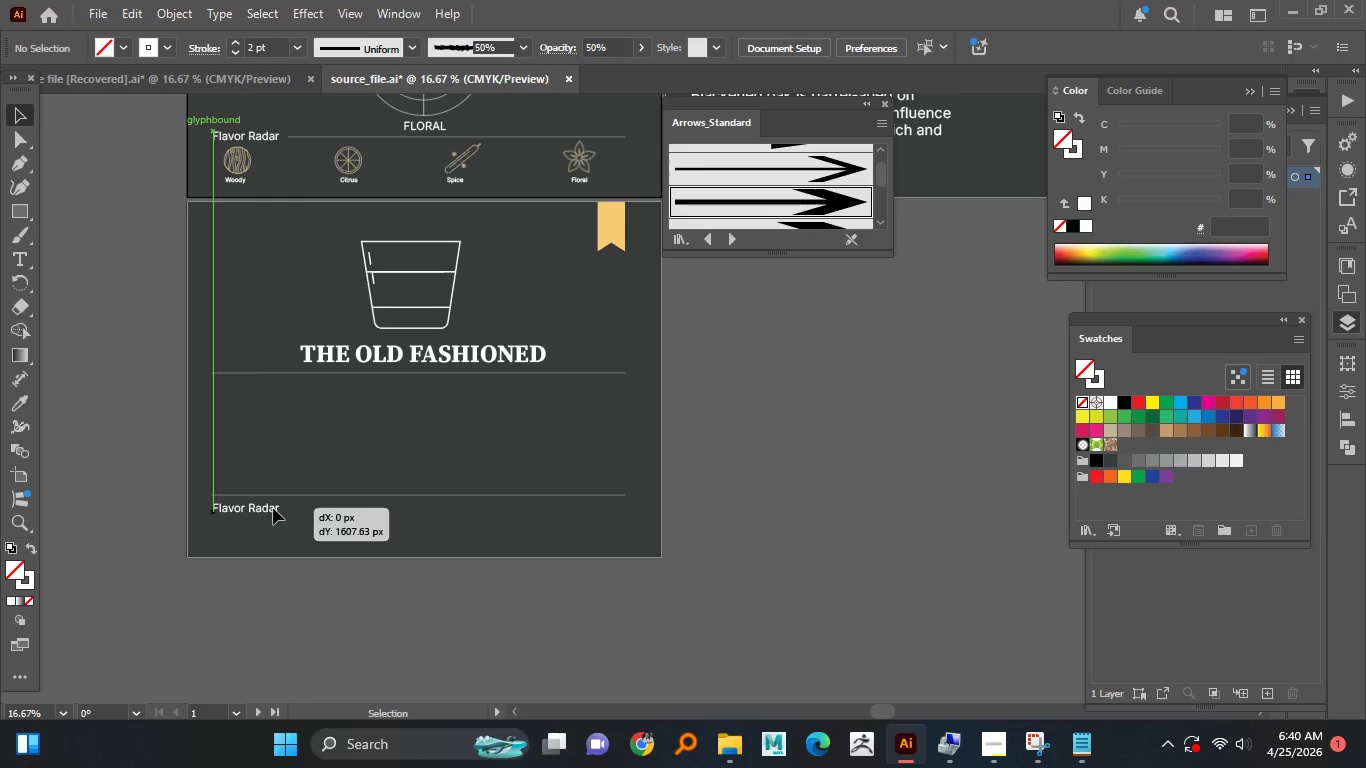 
key(Alt+Shift+ShiftLeft)
 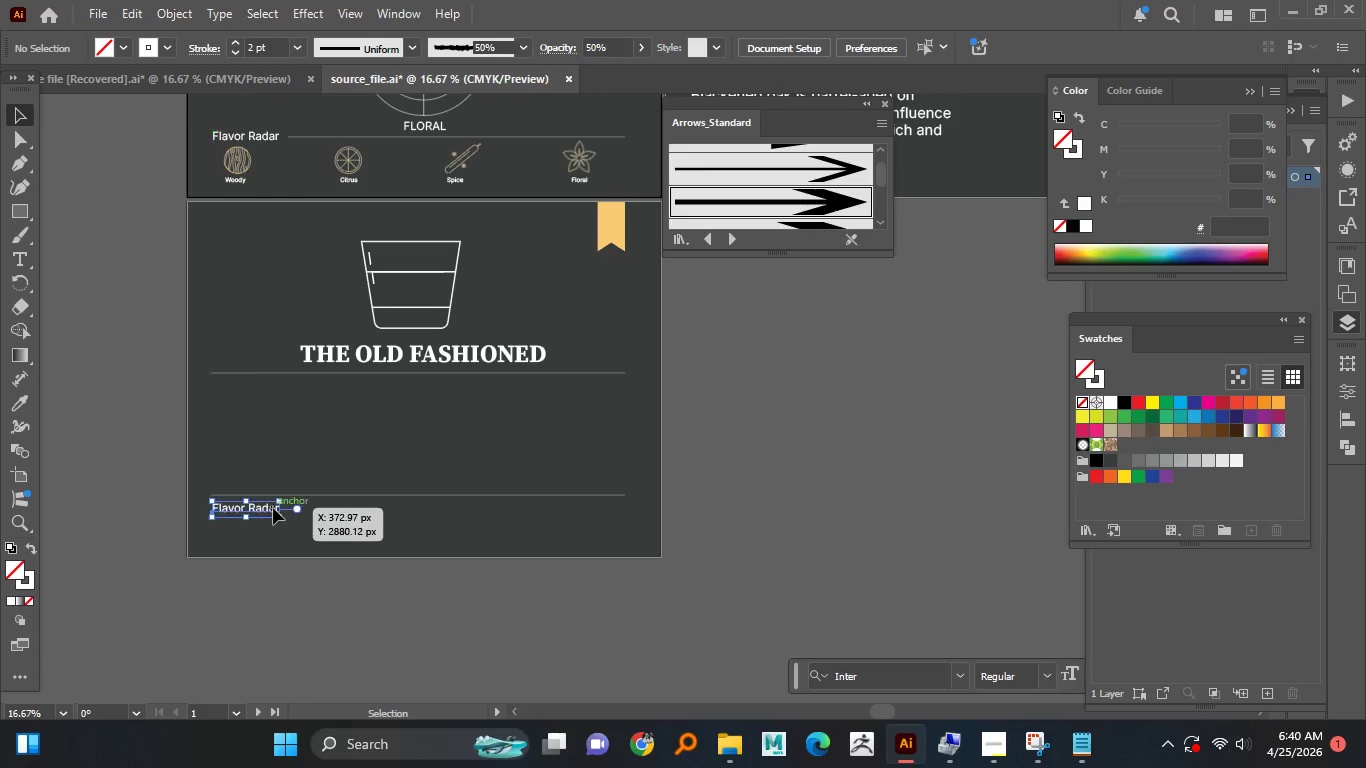 
key(Alt+Shift+ShiftLeft)
 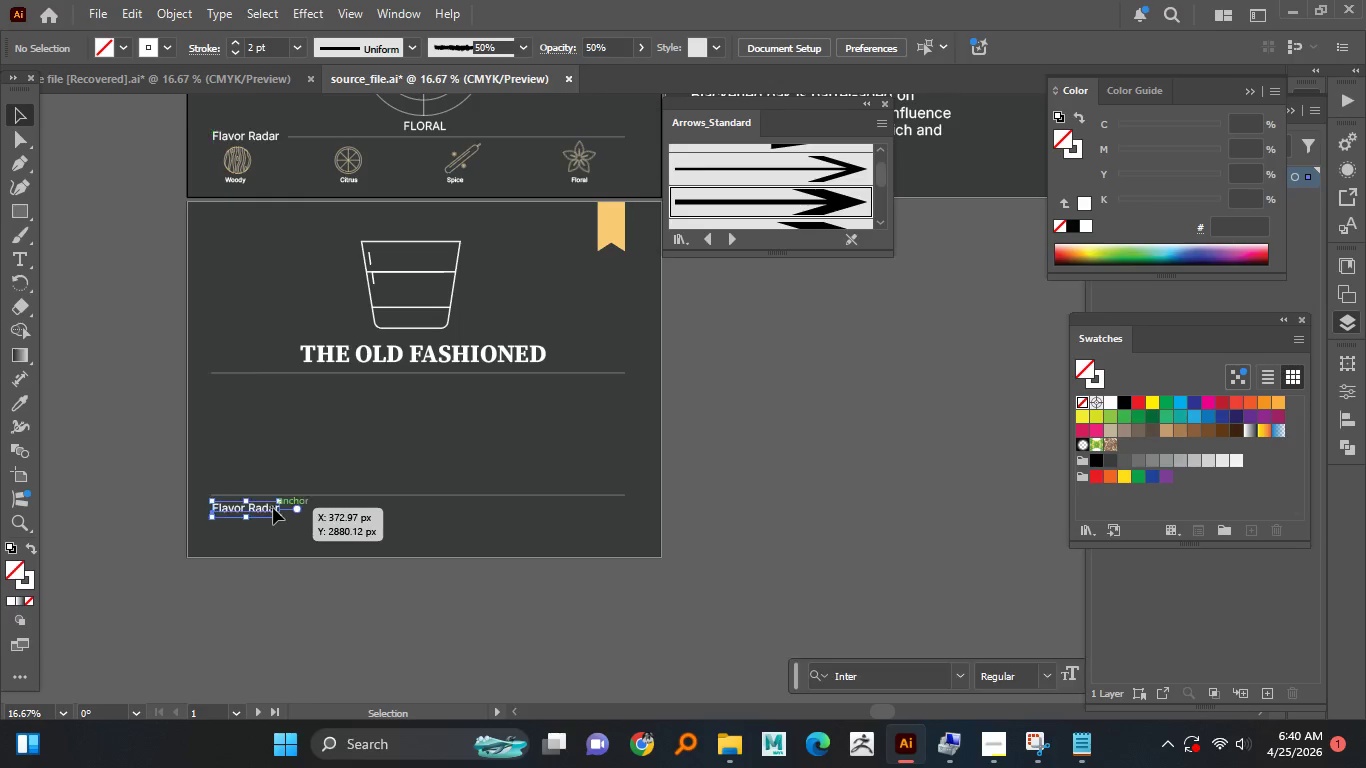 
key(Alt+Shift+ShiftLeft)
 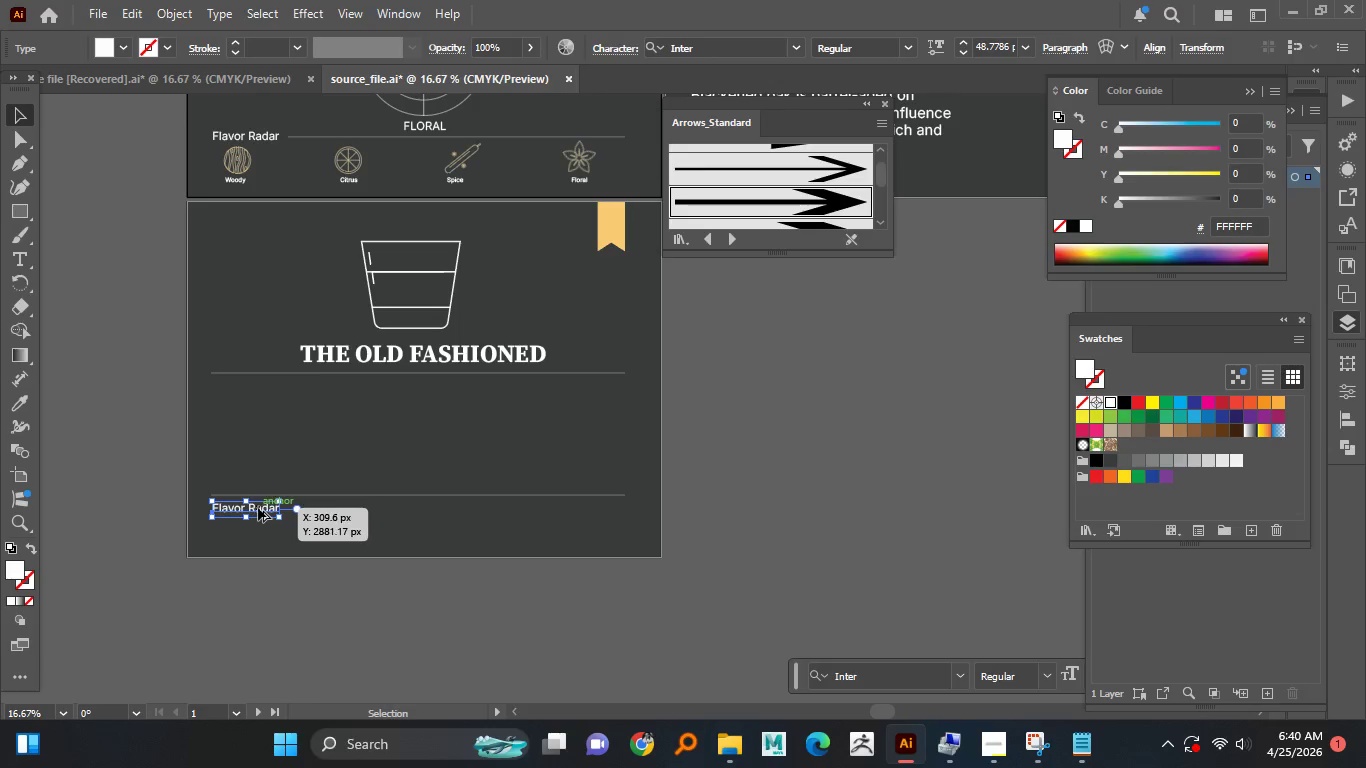 
hold_key(key=AltLeft, duration=0.59)
scroll: coordinate [257, 508], scroll_direction: up, amount: 2.0
 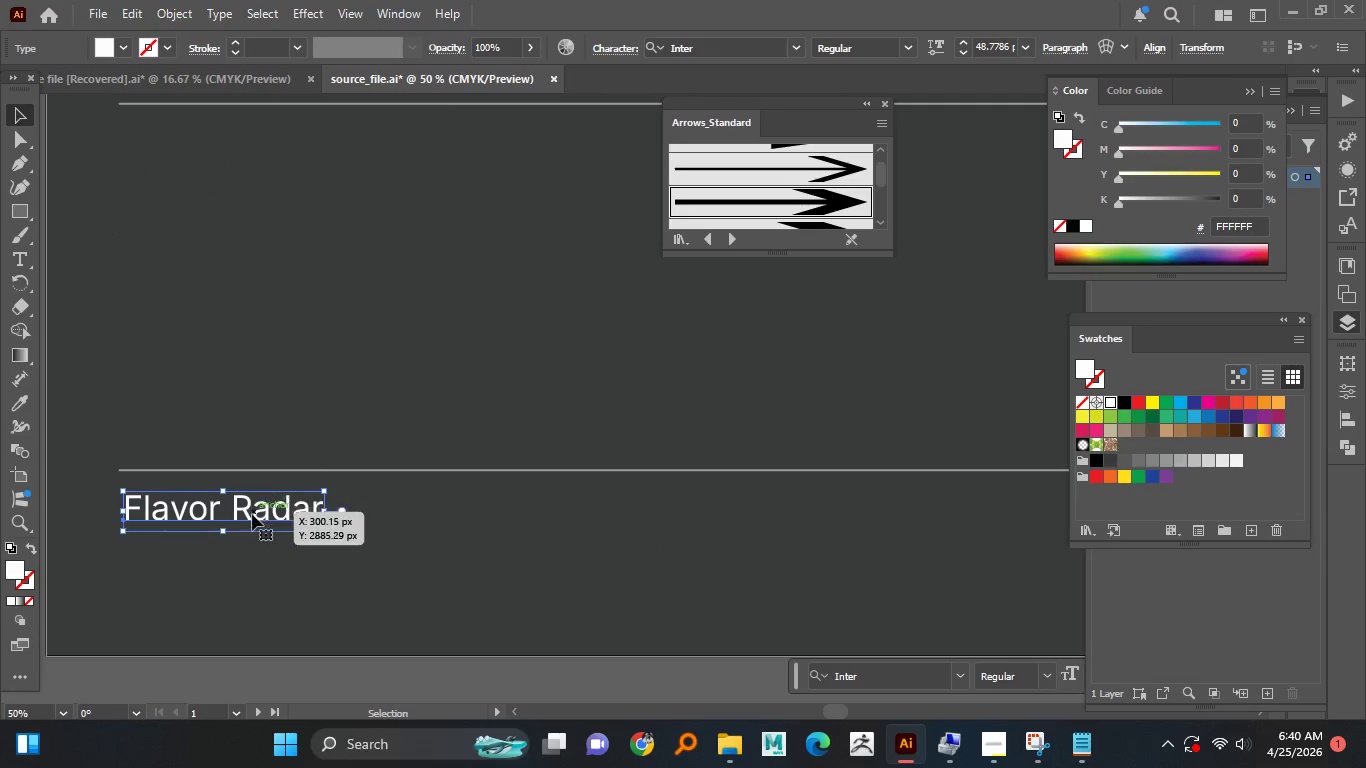 
hold_key(key=ShiftLeft, duration=1.52)
 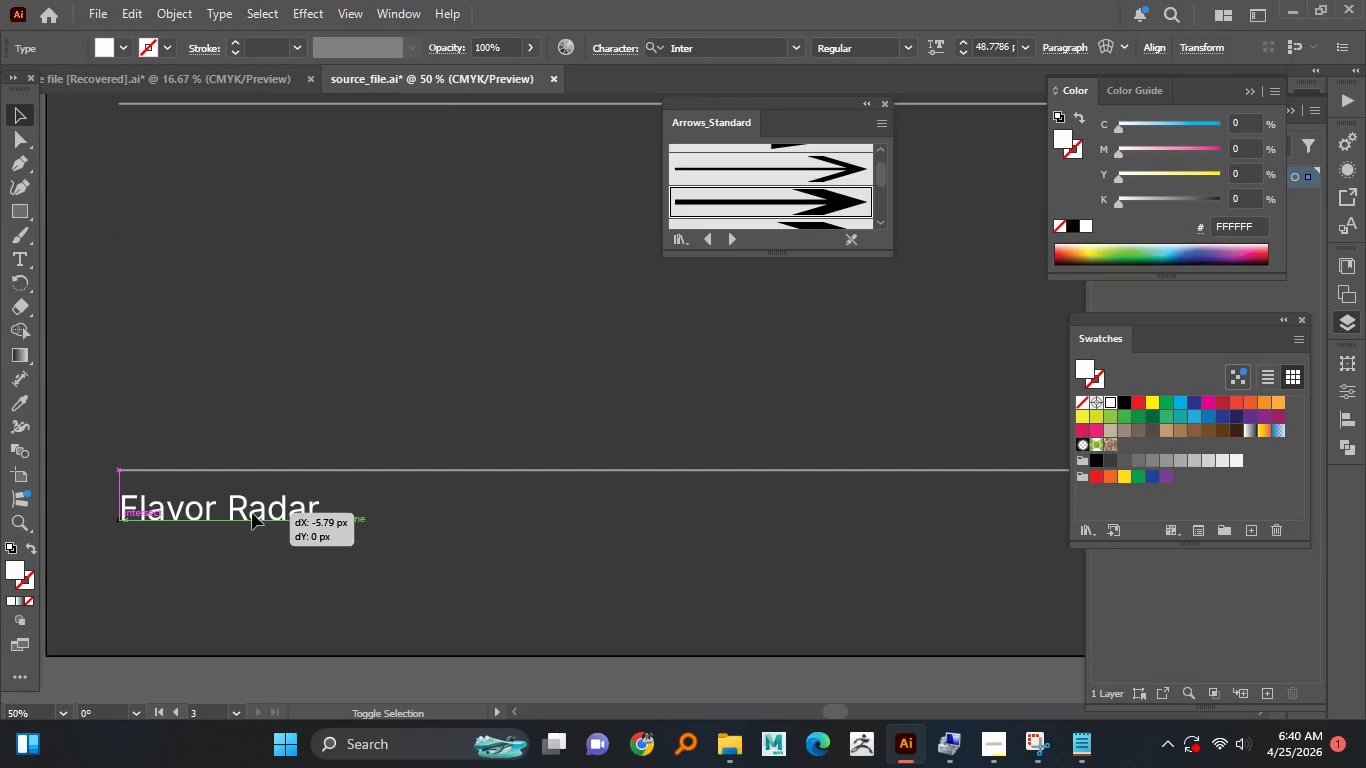 
hold_key(key=ShiftLeft, duration=0.81)
left_click([252, 513])
 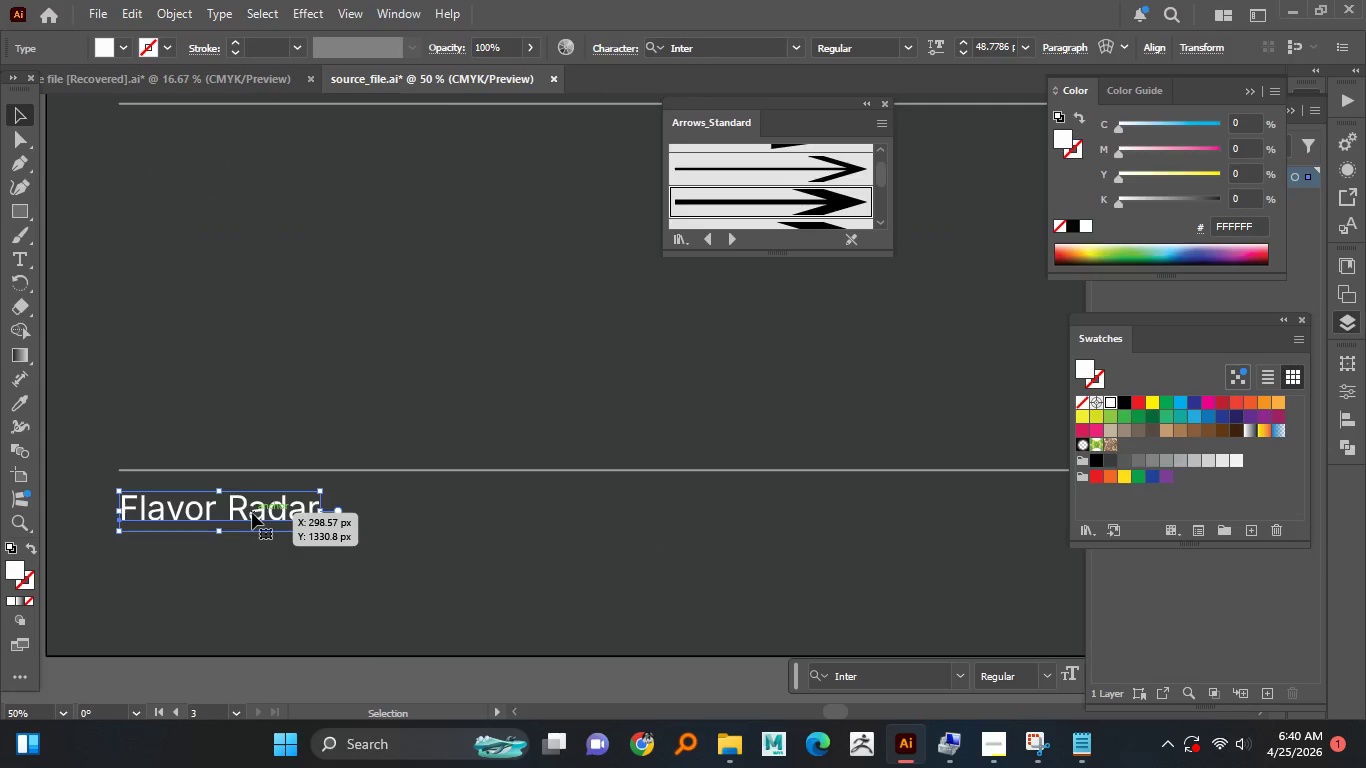 
double_click([252, 513])
 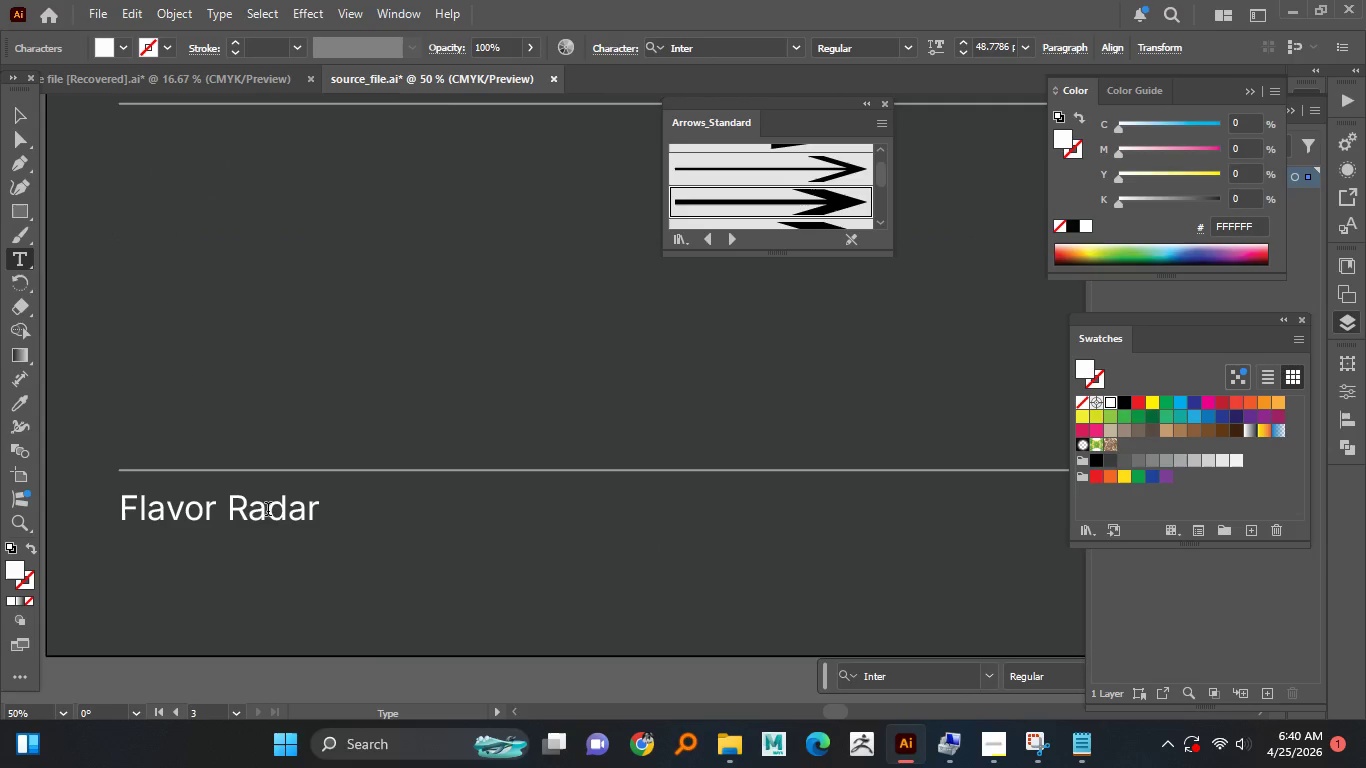 
key(Control+A)
 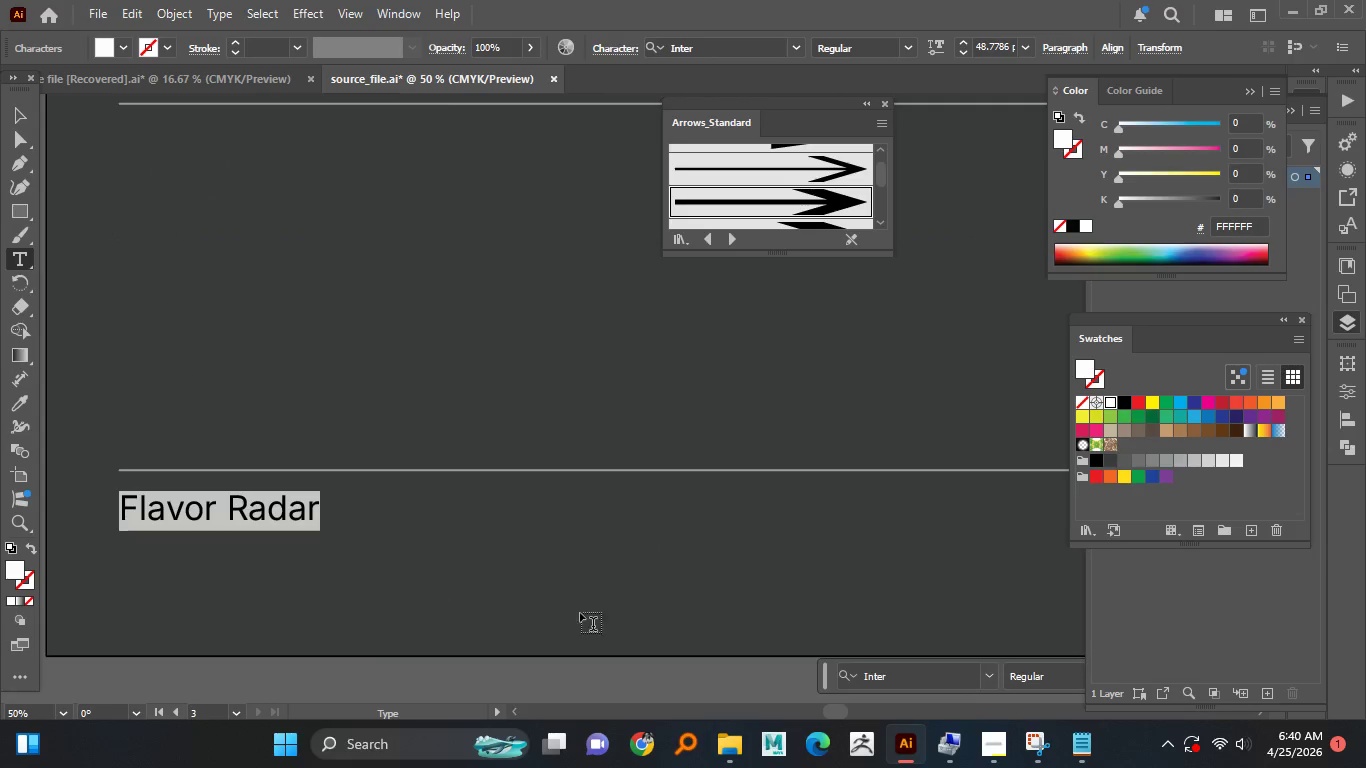 
type(Diss)
key(Backspace)
key(Backspace)
type(ffo)
key(Backspace)
type(iculty Rating ?)
key(Backspace)
type(\)
key(Backspace)
type(| Symbol)
 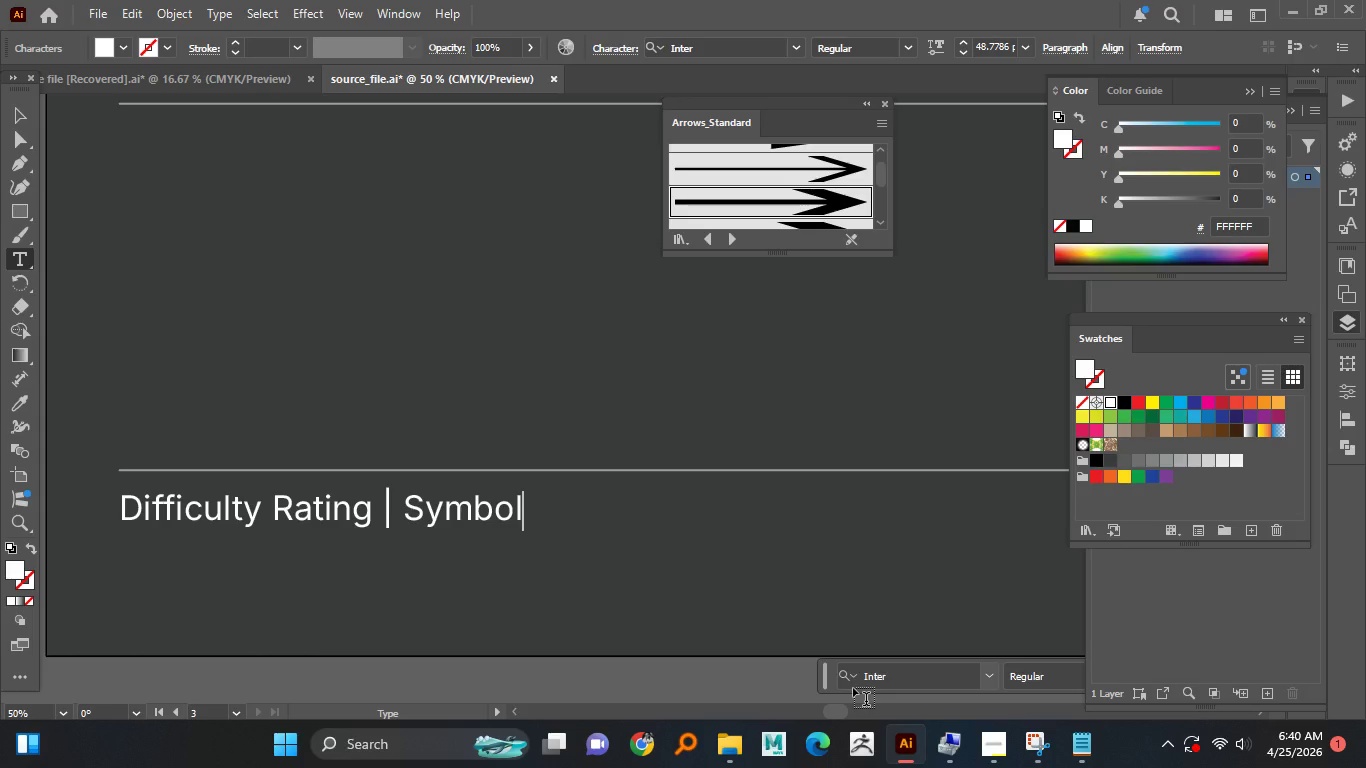 
key(S)
 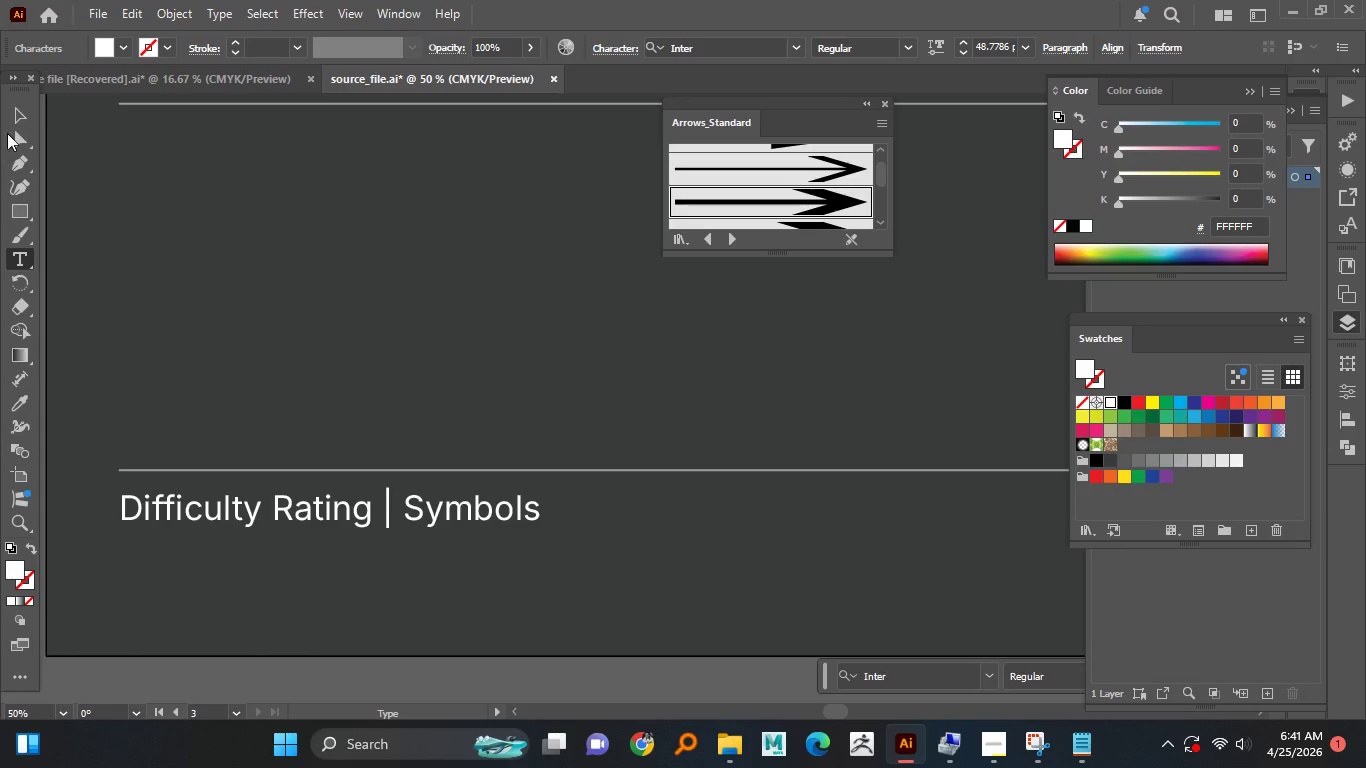 
left_click([13, 116])
 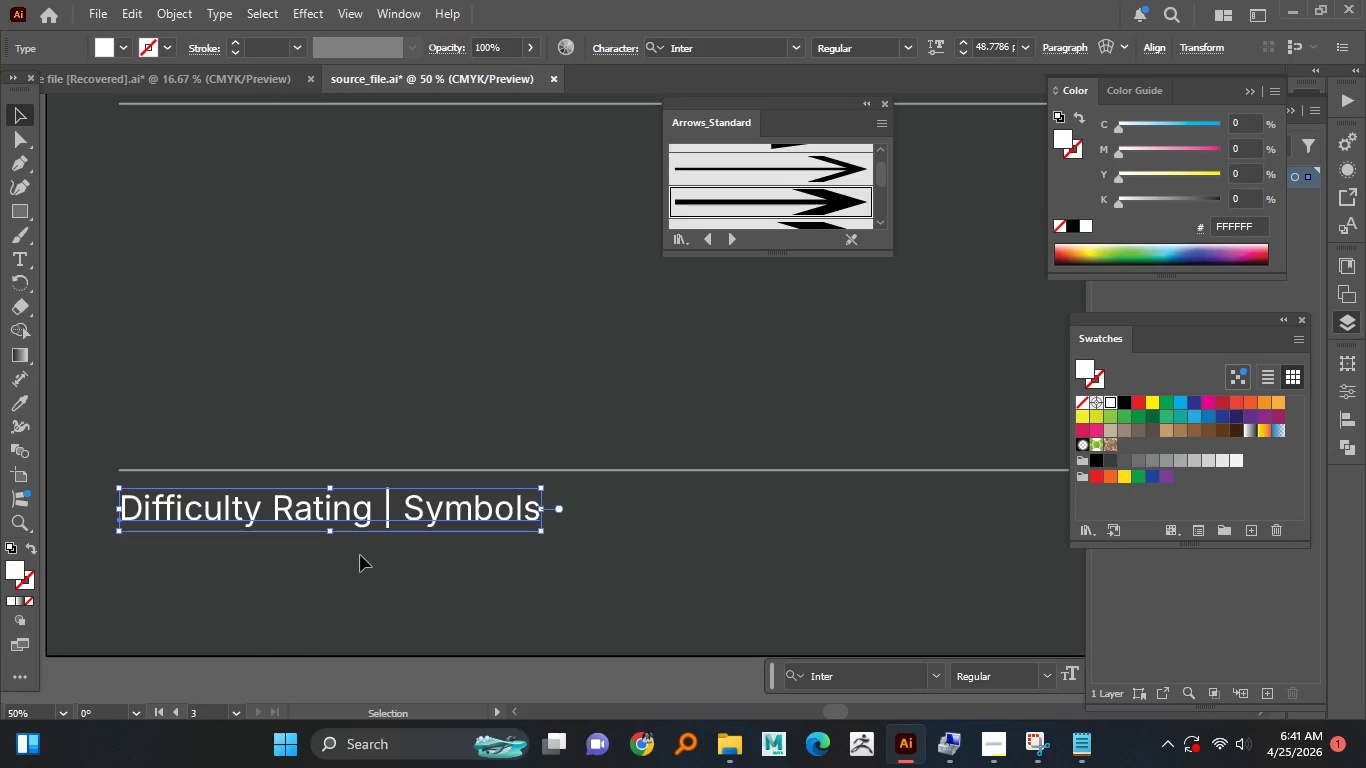 
hold_key(key=AltLeft, duration=1.52)
scroll: coordinate [299, 548], scroll_direction: up, amount: 1.0
 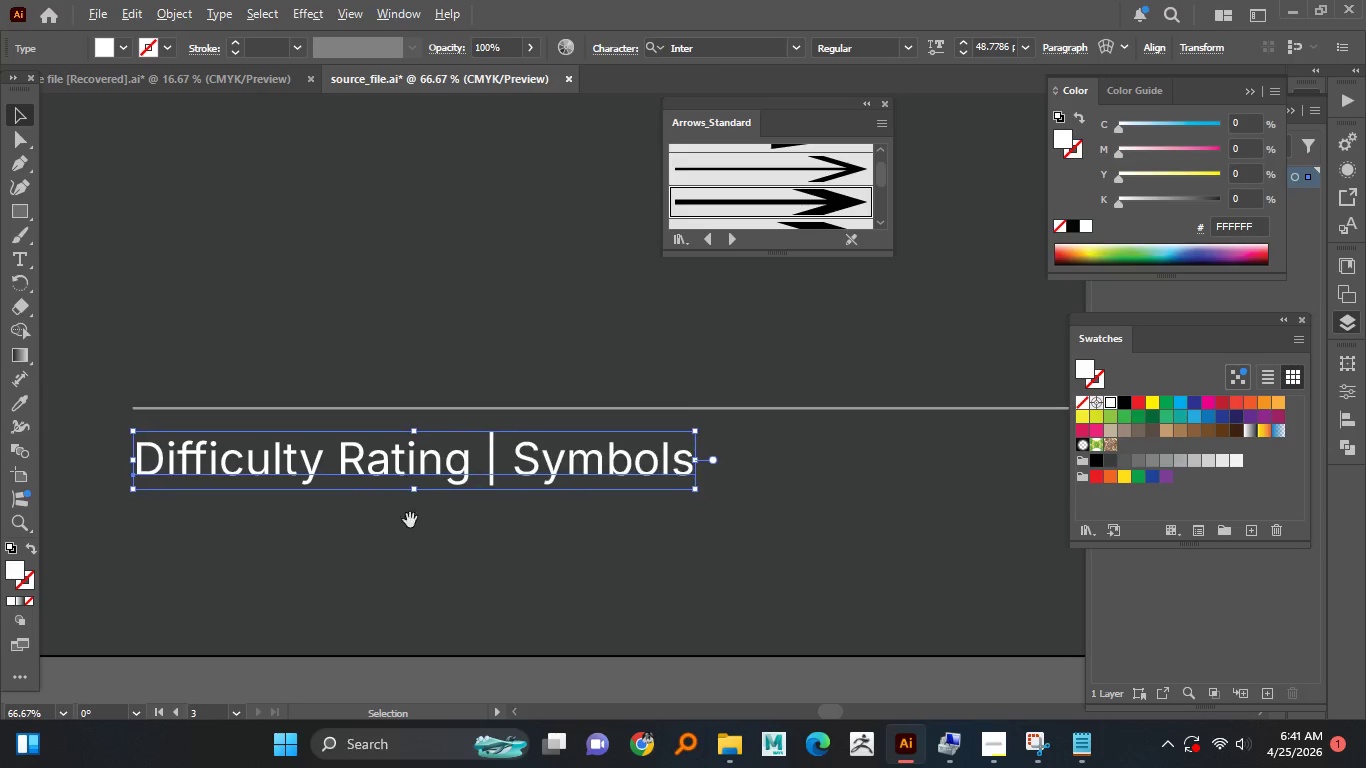 
hold_key(key=AltLeft, duration=0.34)
 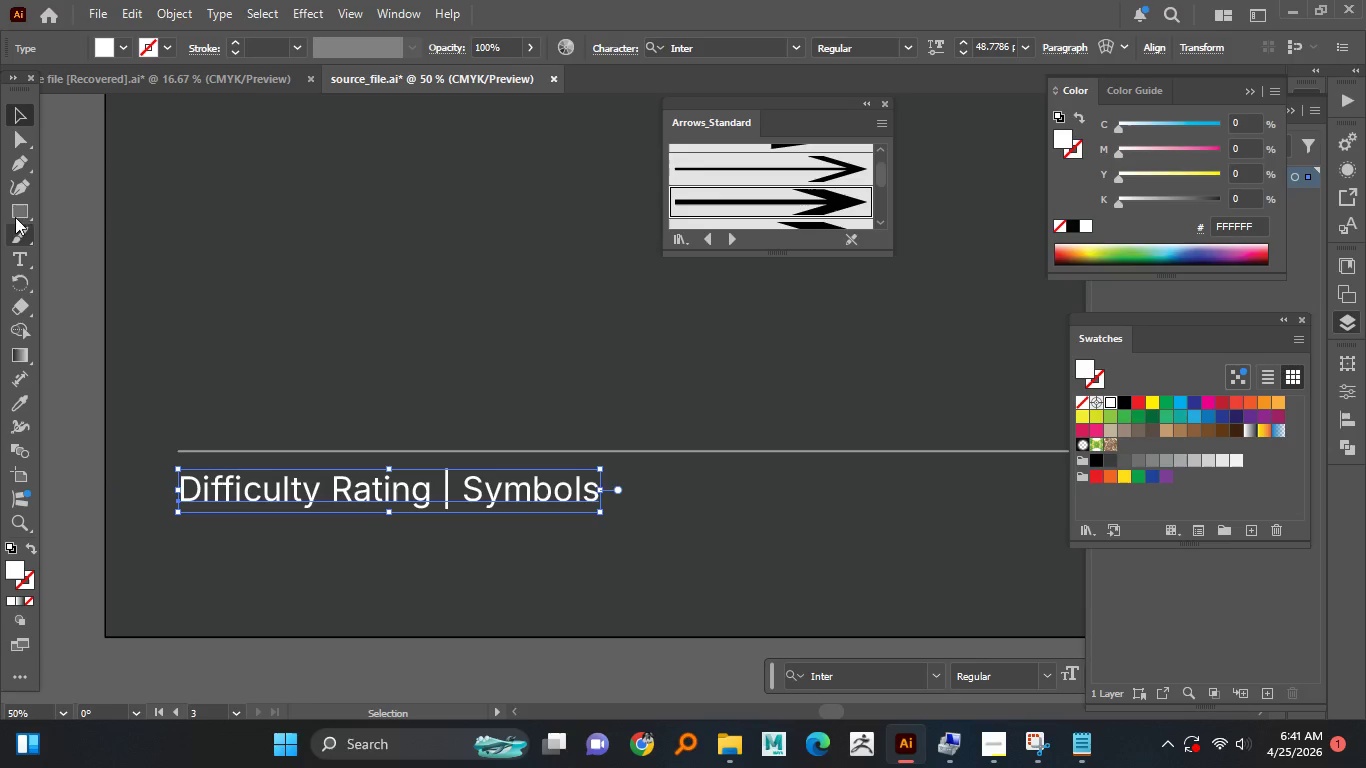 
scroll: coordinate [394, 527], scroll_direction: none, amount: 0.0
 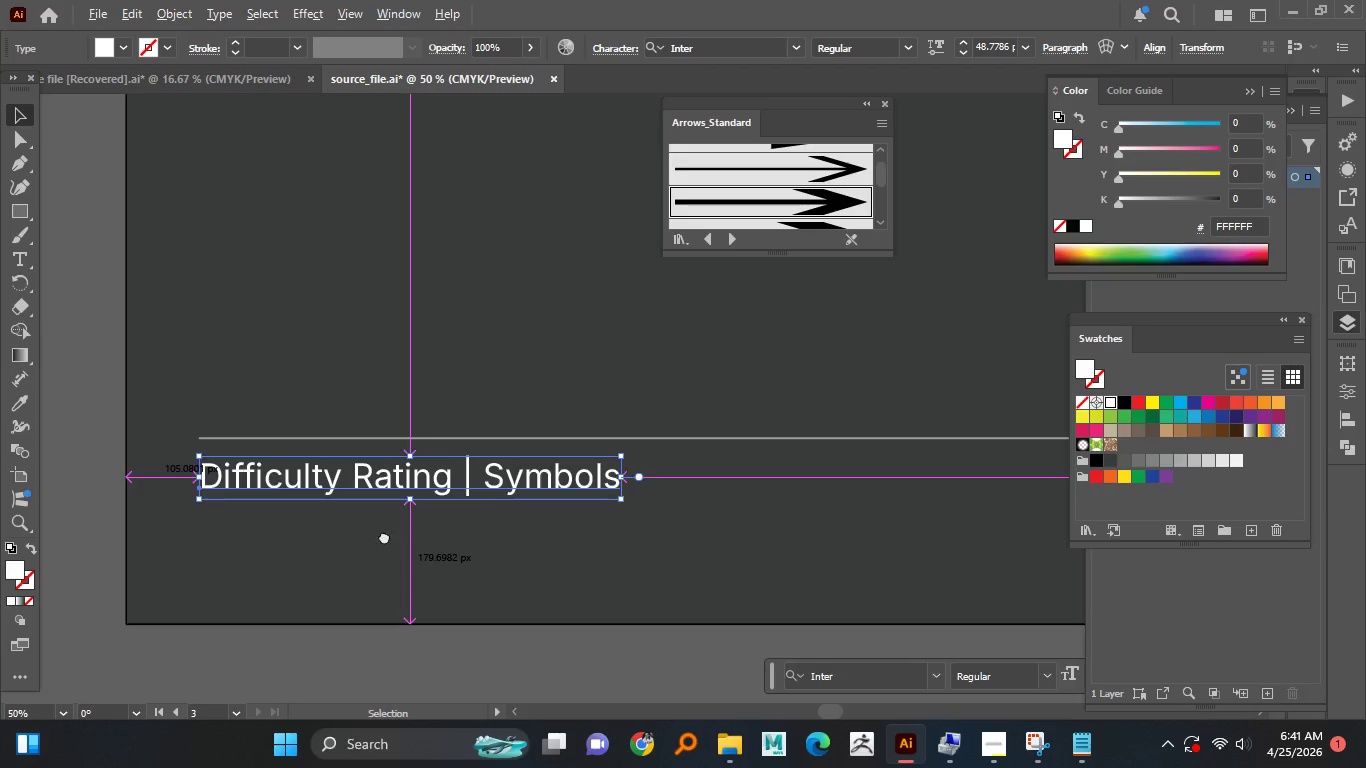 
right_click([20, 206])
 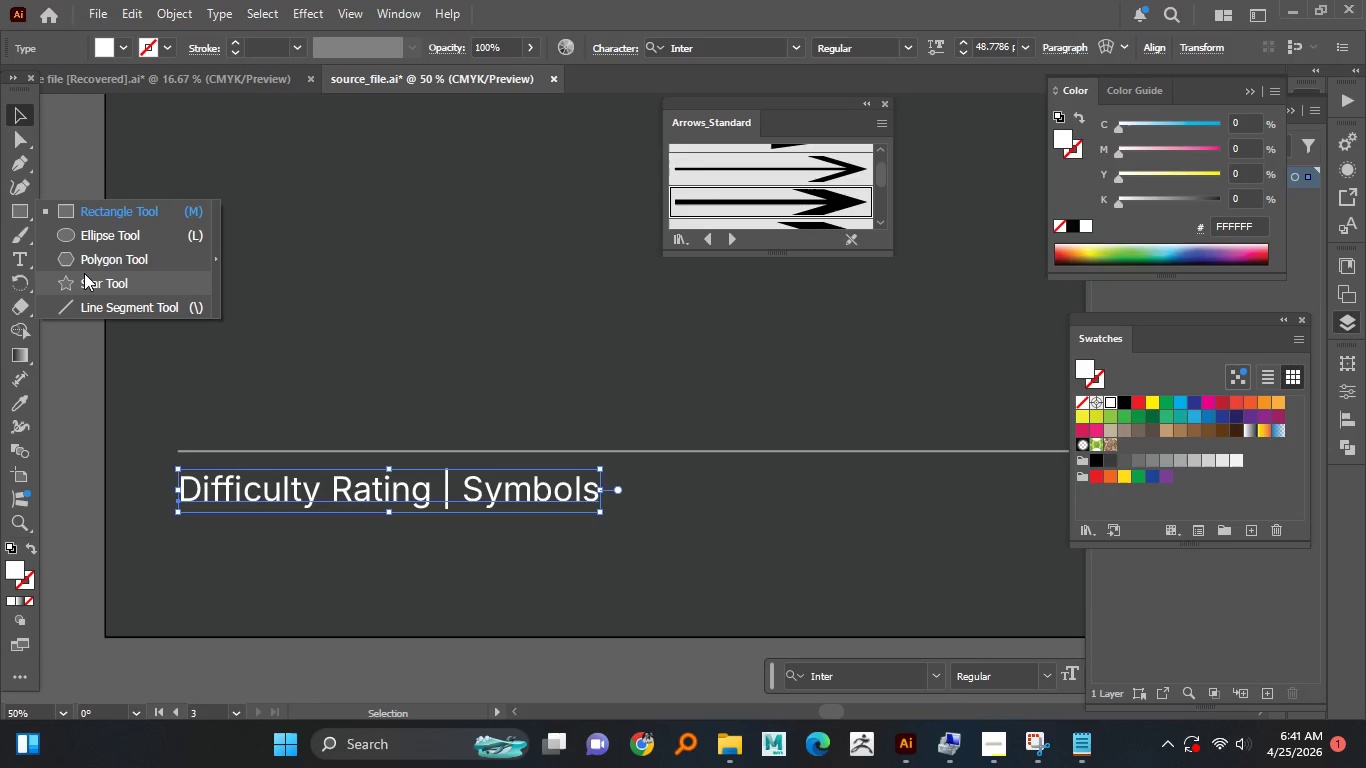 
left_click([84, 273])
 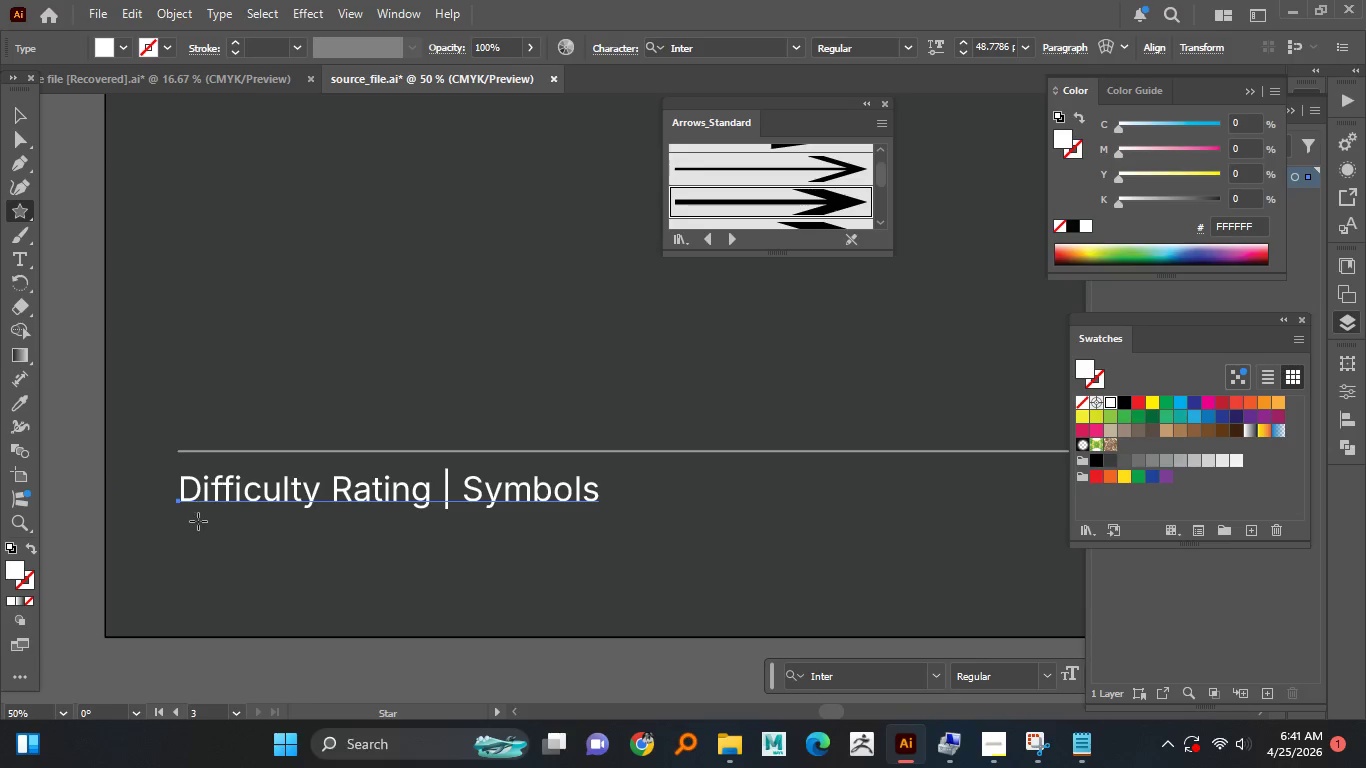 
hold_key(key=ShiftLeft, duration=1.52)
left_click_drag(start_coordinate=[198, 526], to_coordinate=[210, 543])
 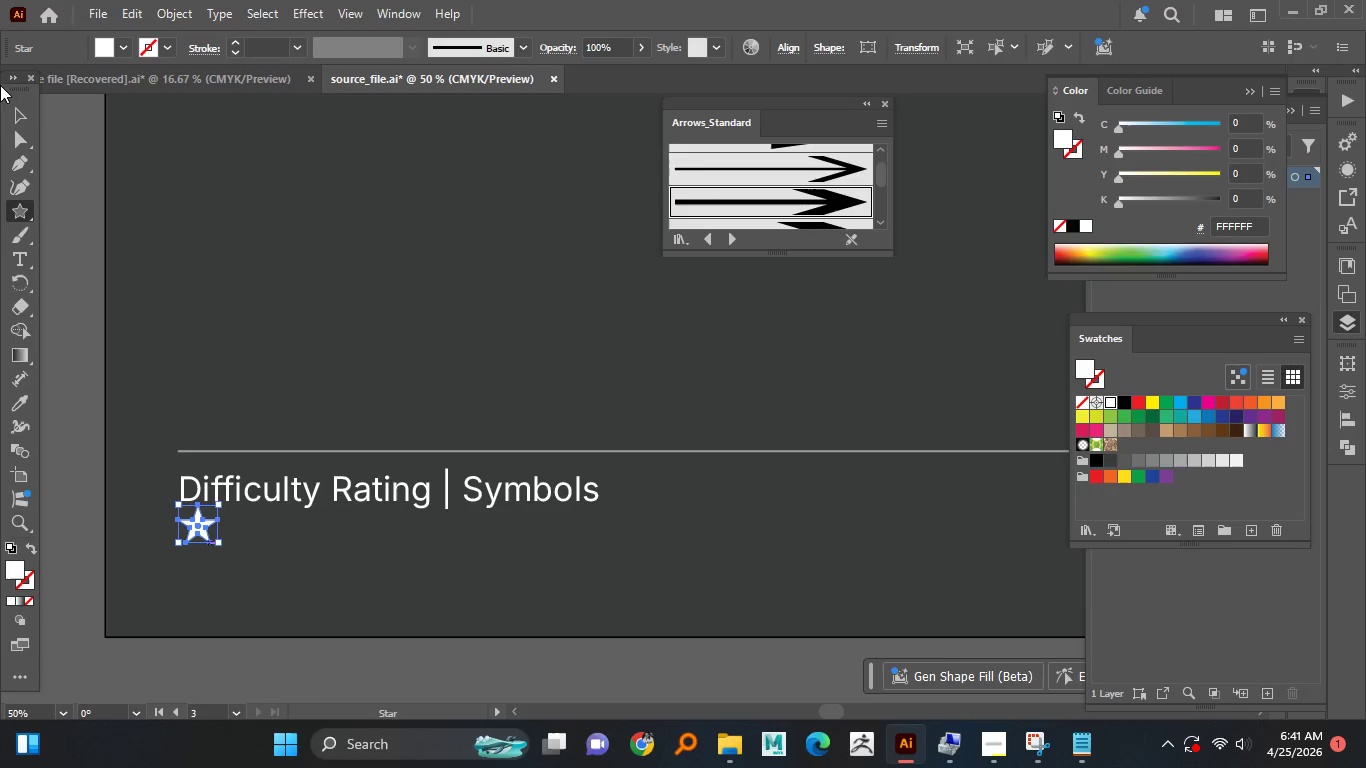 
hold_key(key=ShiftLeft, duration=1.5)
 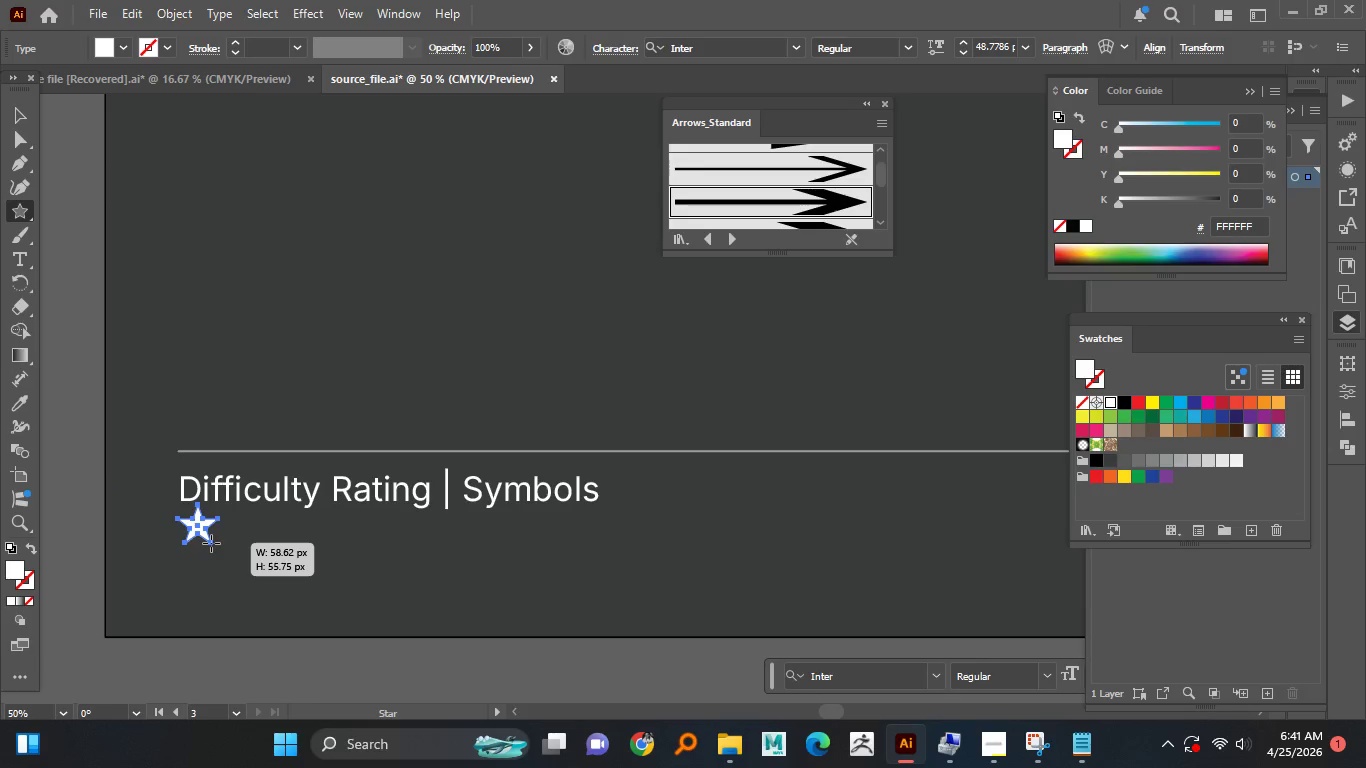 
hold_key(key=ShiftLeft, duration=1.2)
 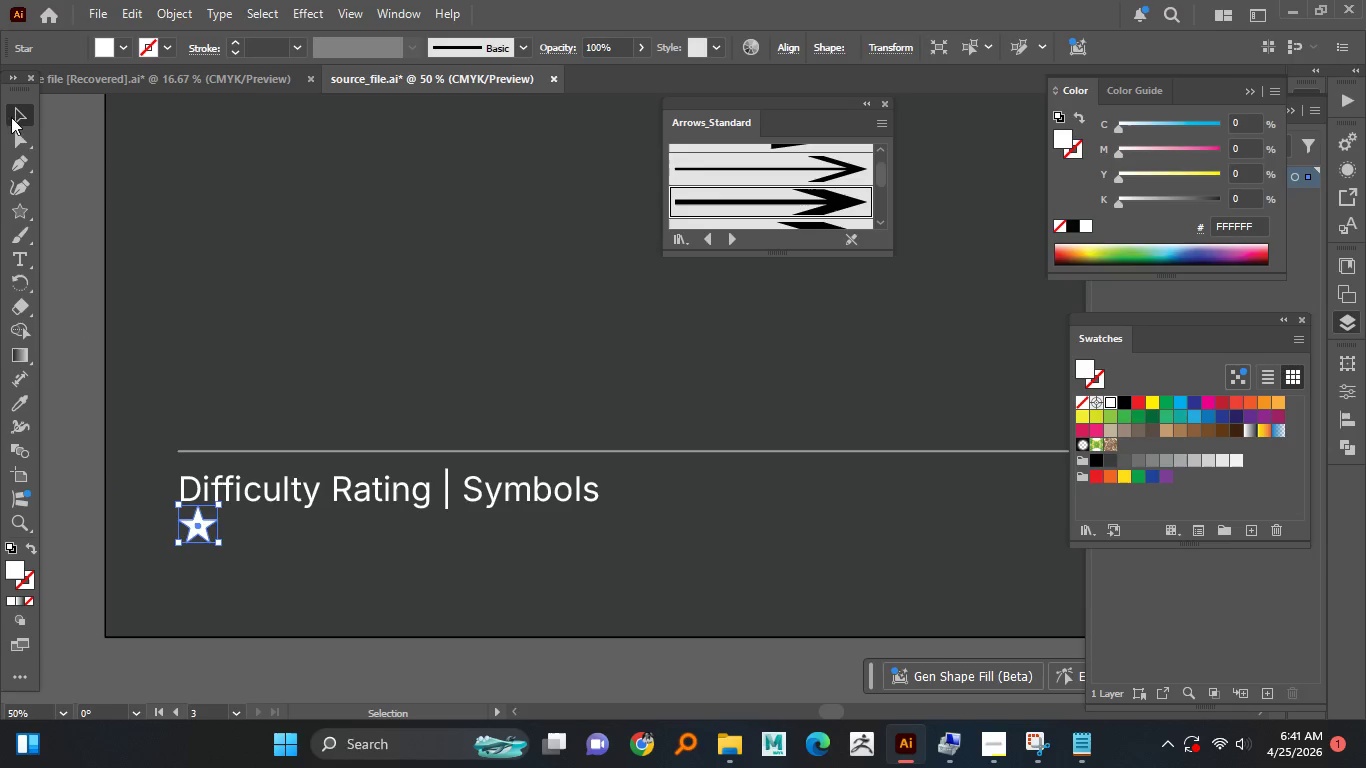 
hold_key(key=AltLeft, duration=1.52)
scroll: coordinate [221, 531], scroll_direction: up, amount: 2.0
 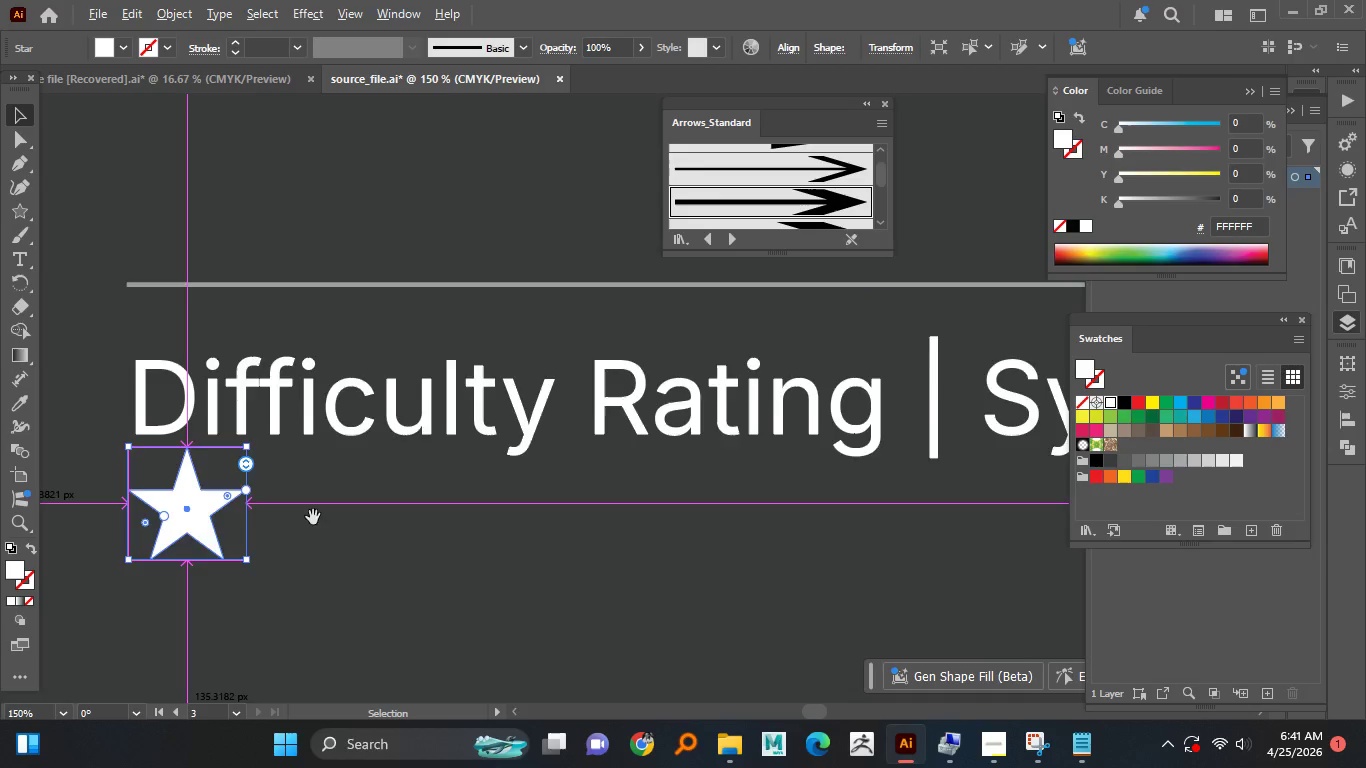 
key(Alt+AltLeft)
 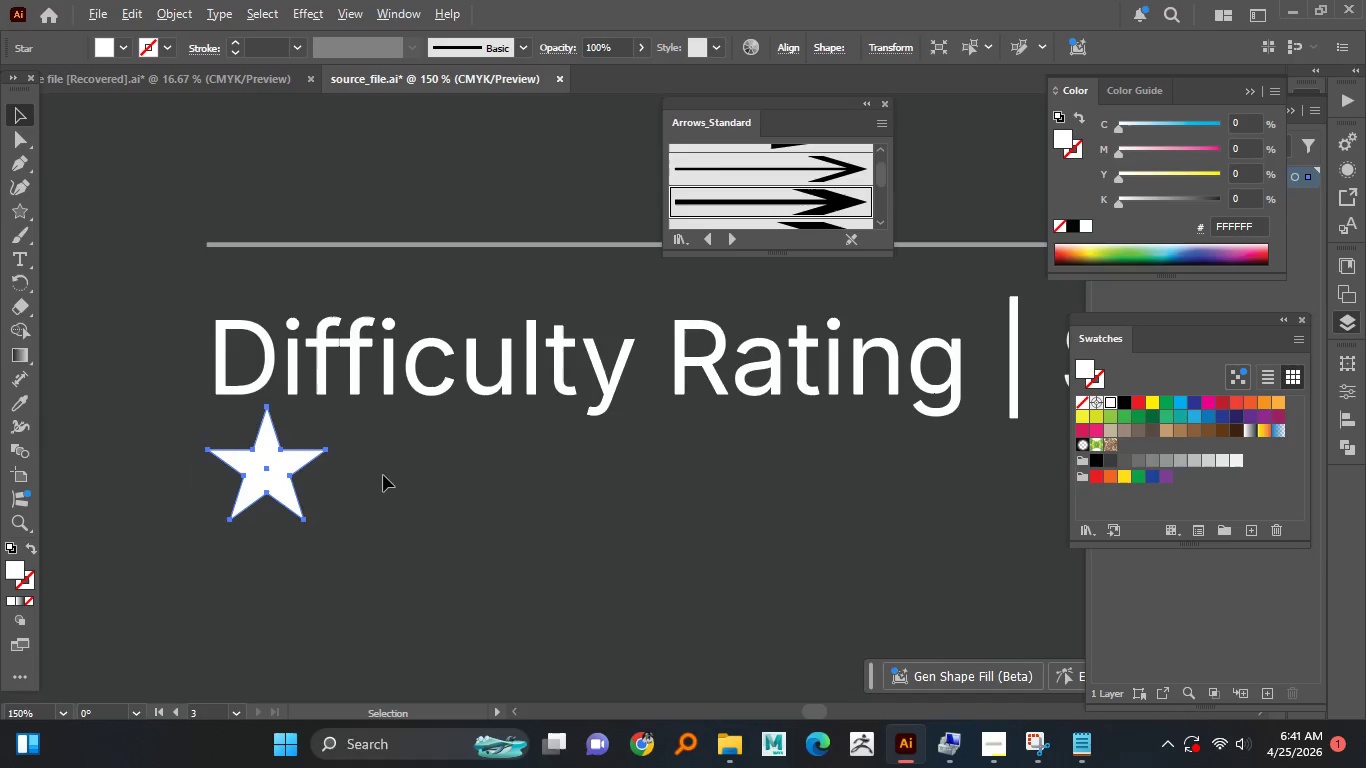 
key(Alt+AltLeft)
 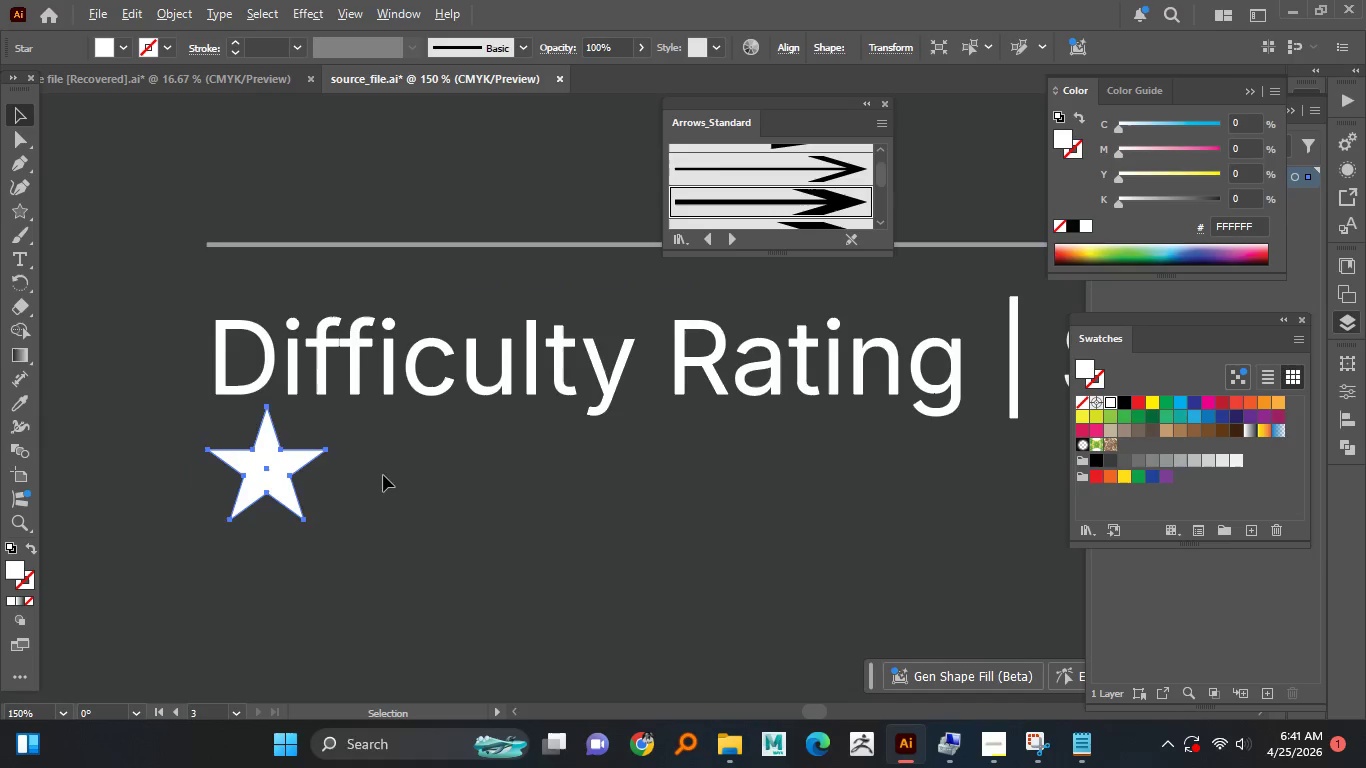 
key(Alt+AltLeft)
 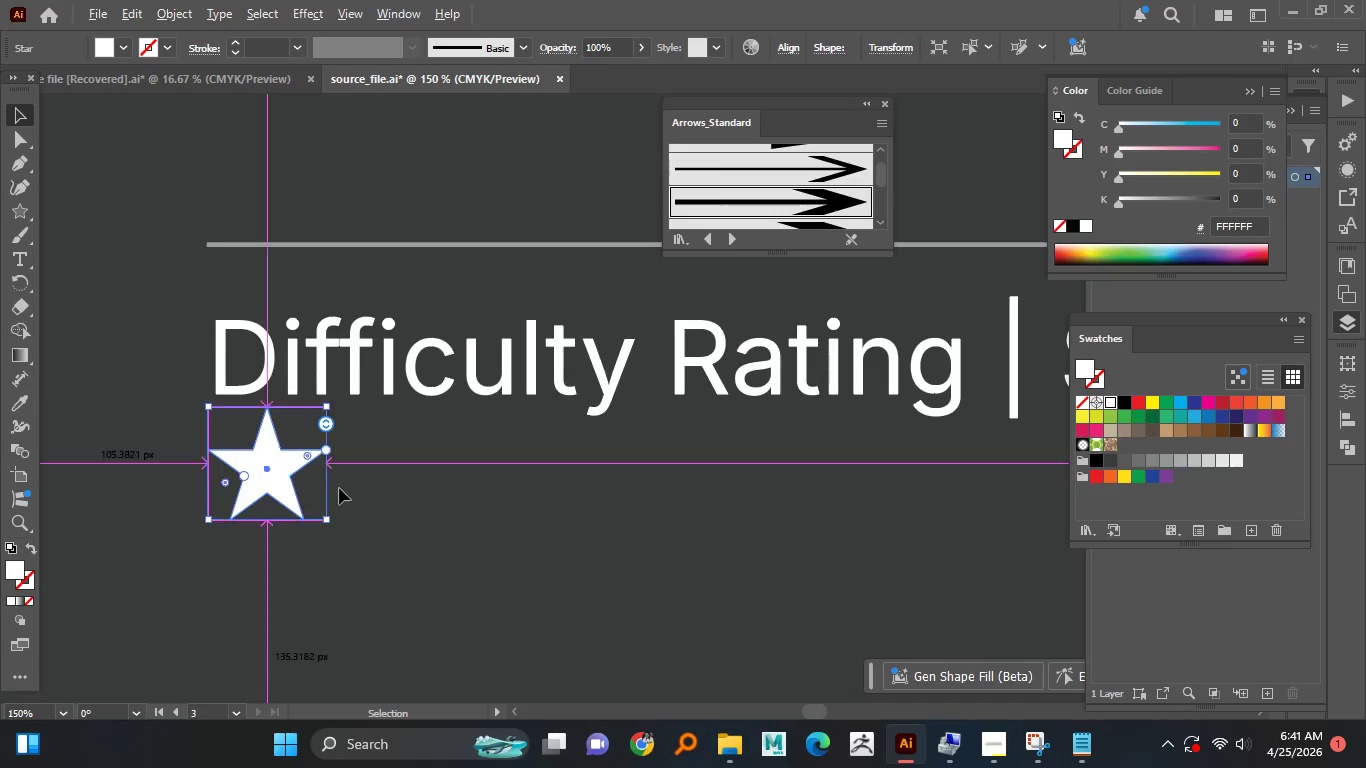 
key(Alt+AltLeft)
 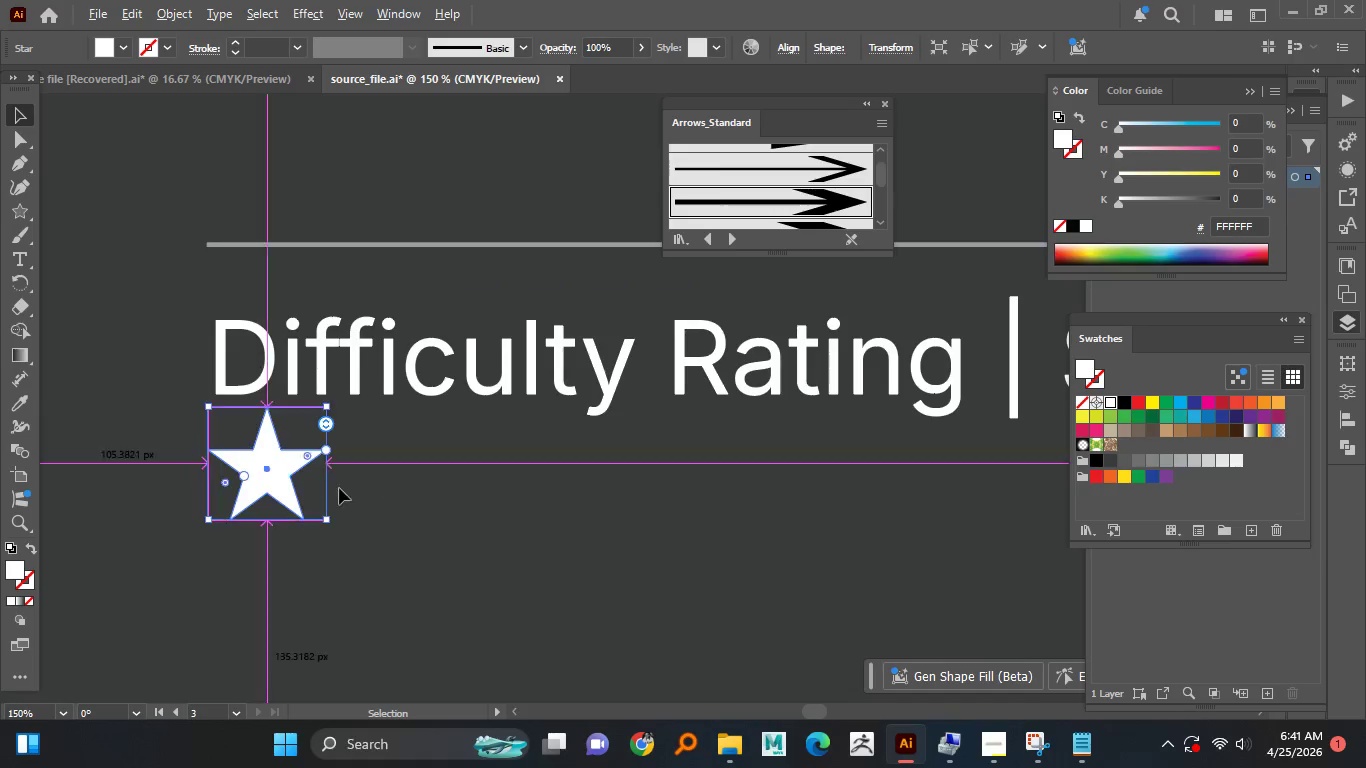 
key(Alt+AltLeft)
 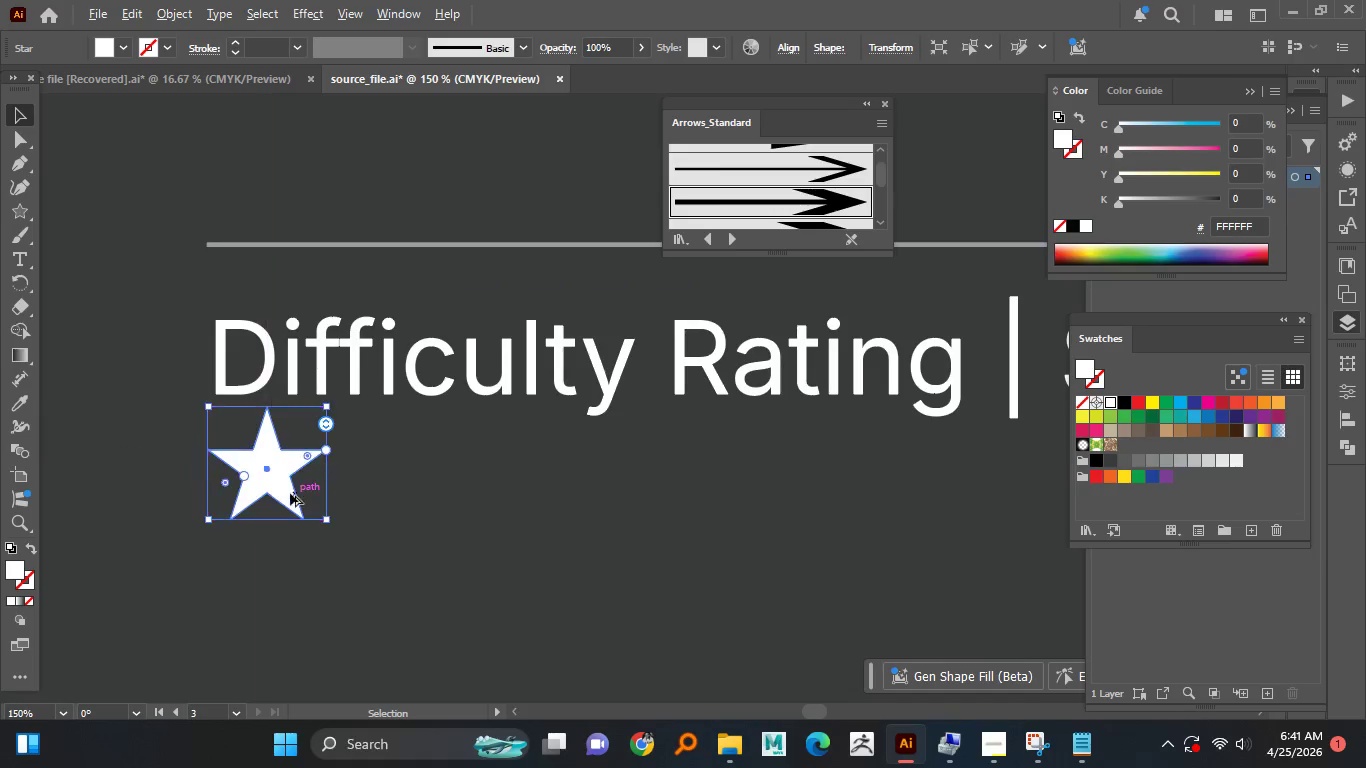 
key(Alt+AltLeft)
 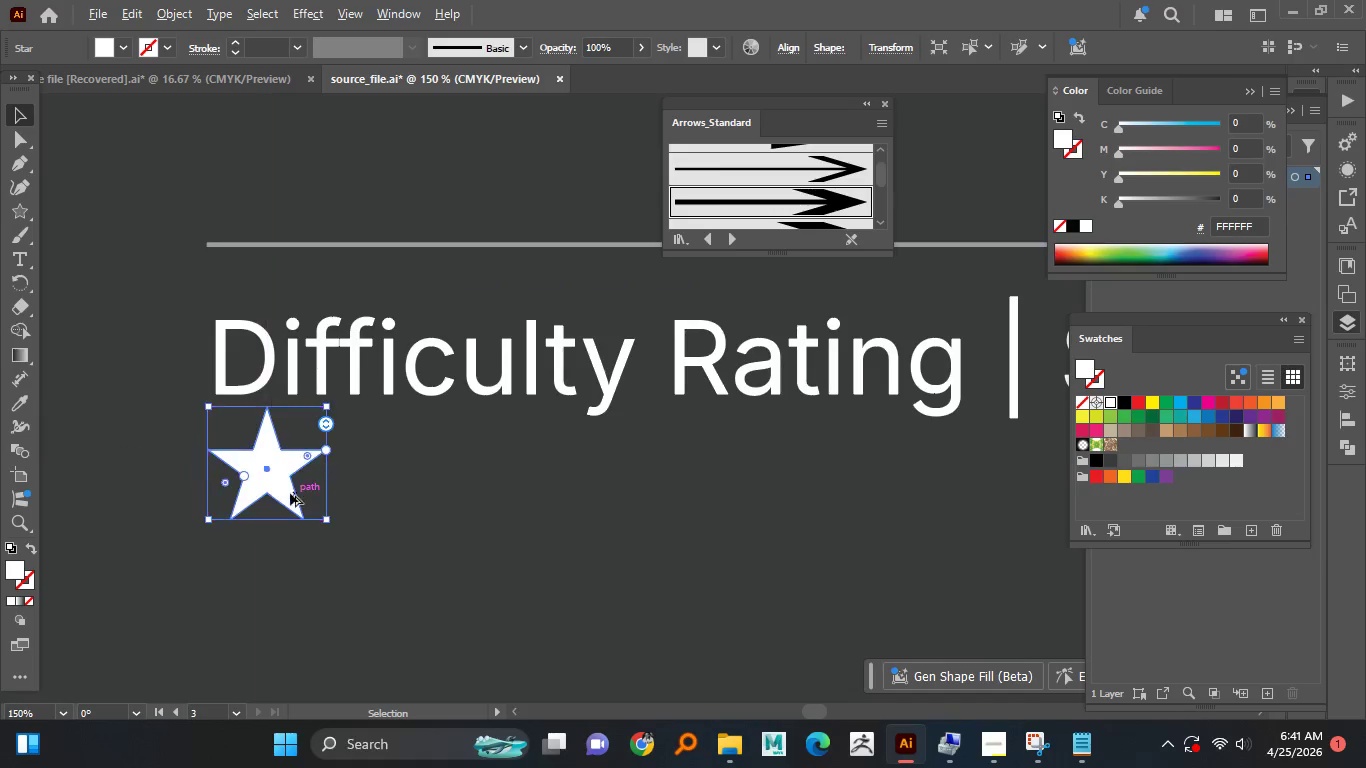 
key(Alt+AltLeft)
 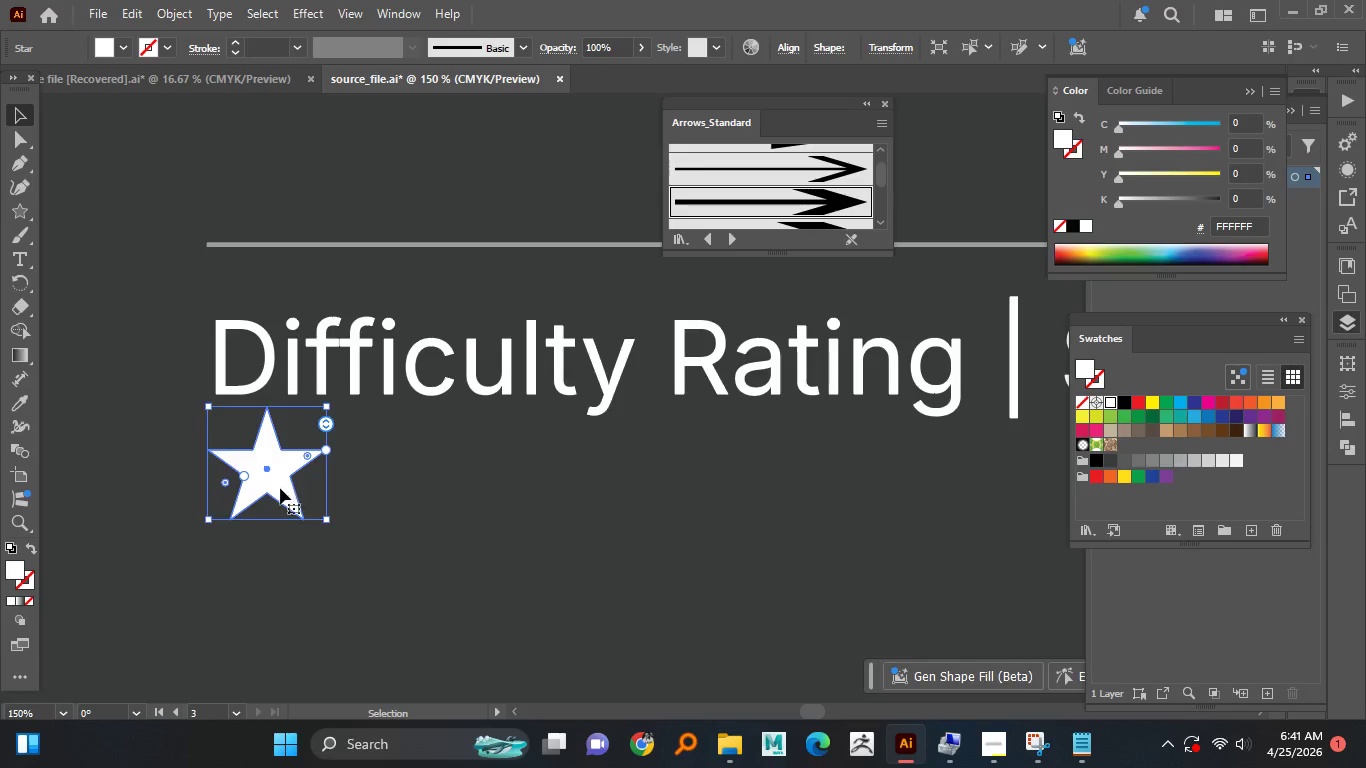 
left_click_drag(start_coordinate=[280, 485], to_coordinate=[282, 555])
 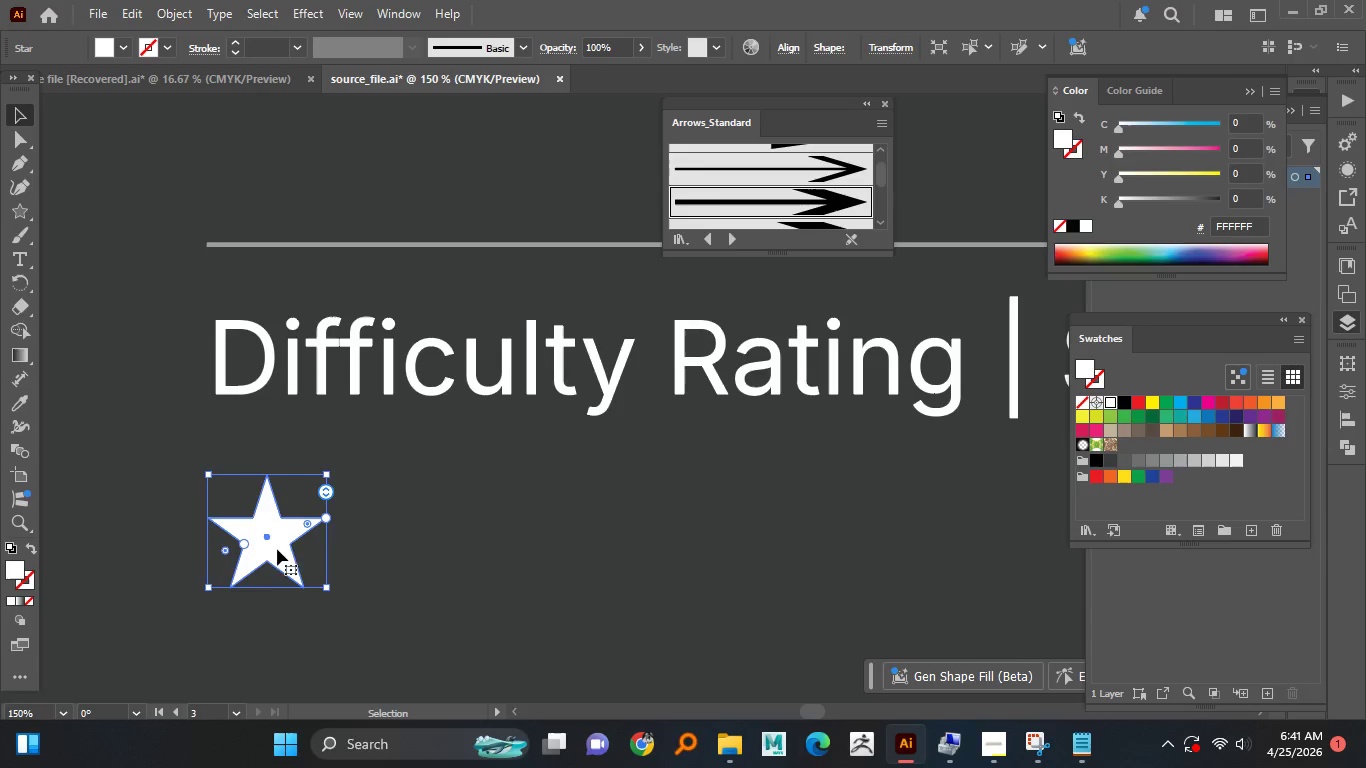 
hold_key(key=AltLeft, duration=3.91)
left_click_drag(start_coordinate=[277, 547], to_coordinate=[458, 536])
 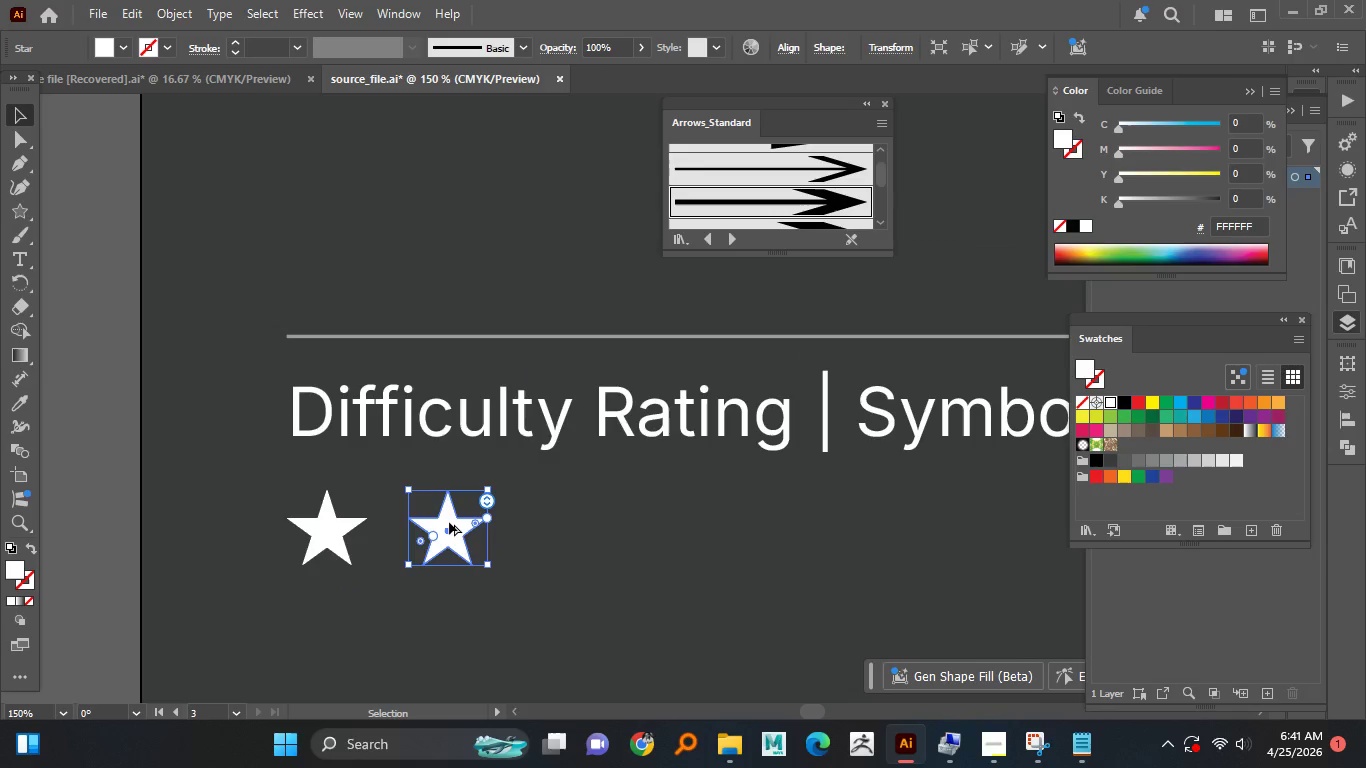 
hold_key(key=ShiftLeft, duration=0.84)
 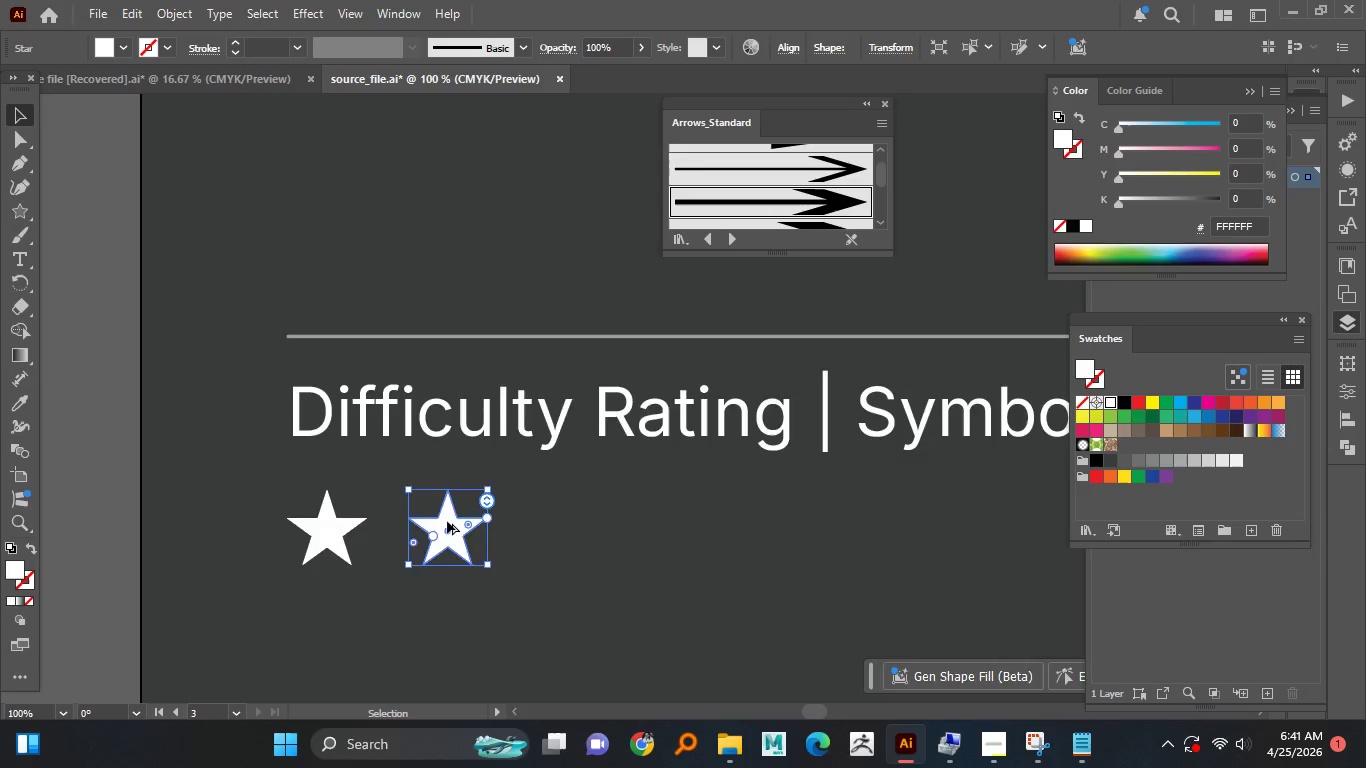 
hold_key(key=ShiftLeft, duration=4.92)
scroll: coordinate [449, 522], scroll_direction: none, amount: 0.0
 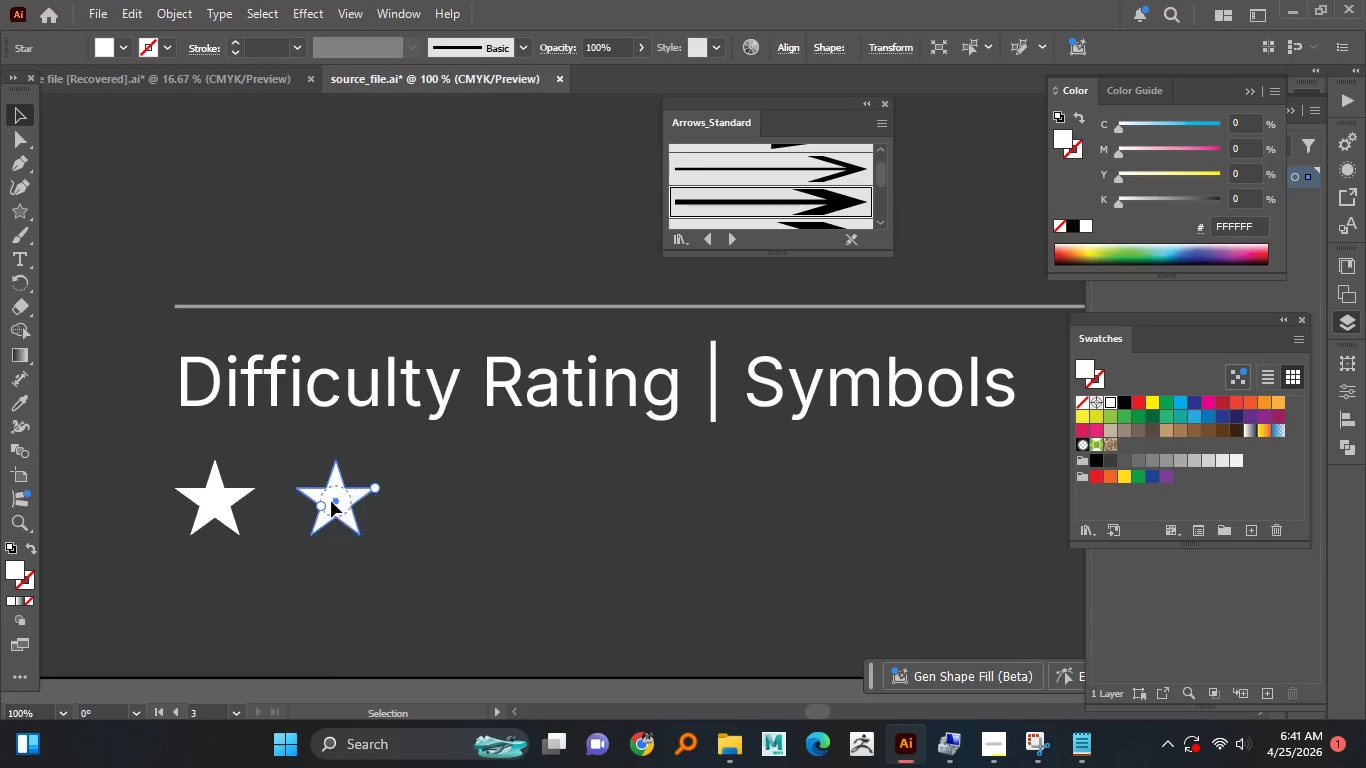 
key(Alt+AltLeft)
 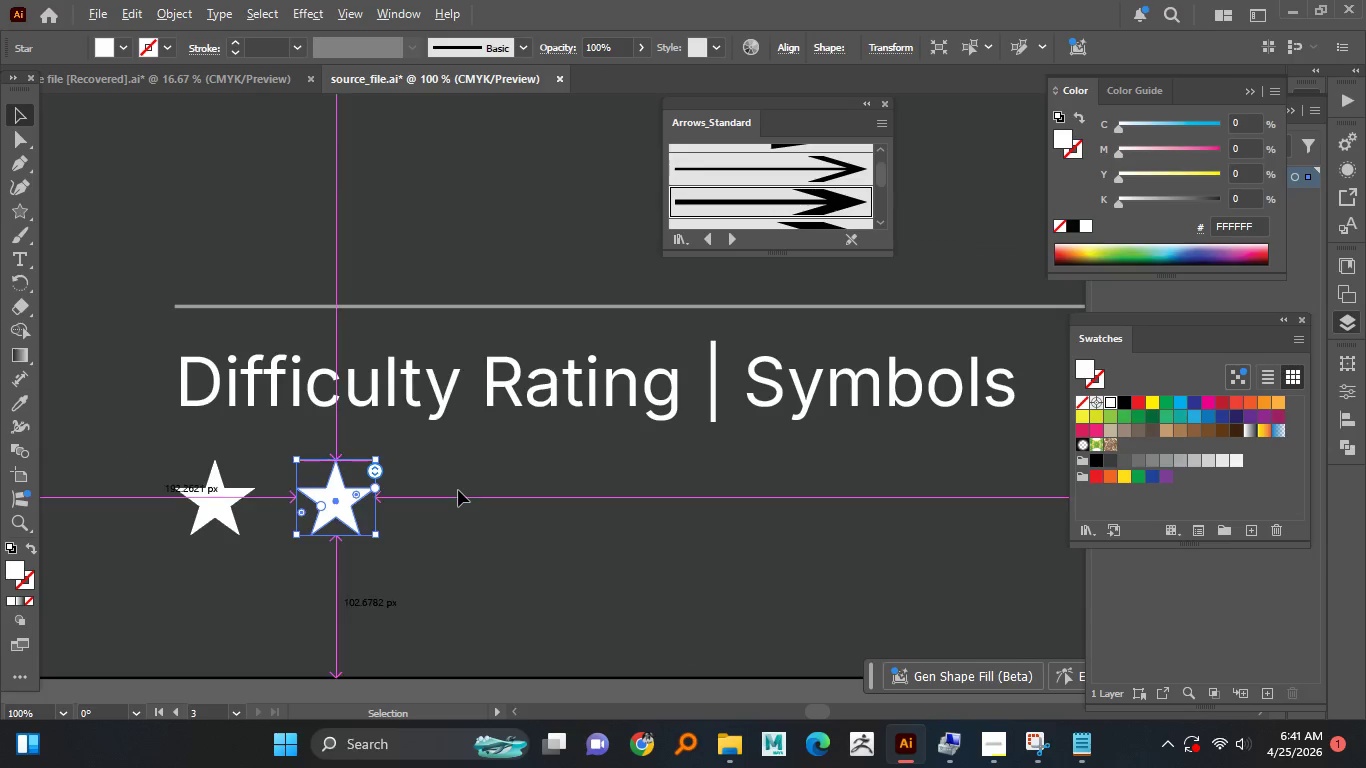 
hold_key(key=AltLeft, duration=1.51)
left_click_drag(start_coordinate=[458, 490], to_coordinate=[179, 534])
 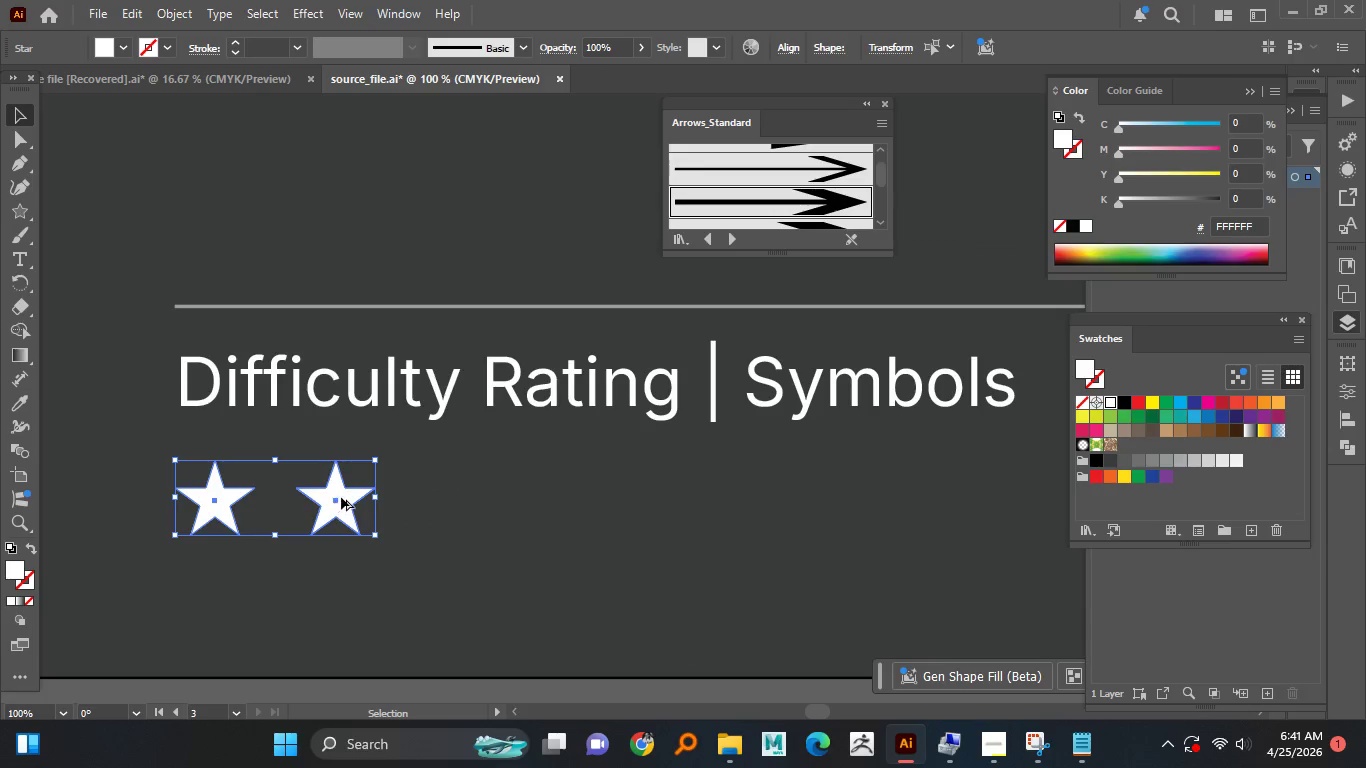 
hold_key(key=AltLeft, duration=1.05)
left_click_drag(start_coordinate=[341, 497], to_coordinate=[503, 497])
 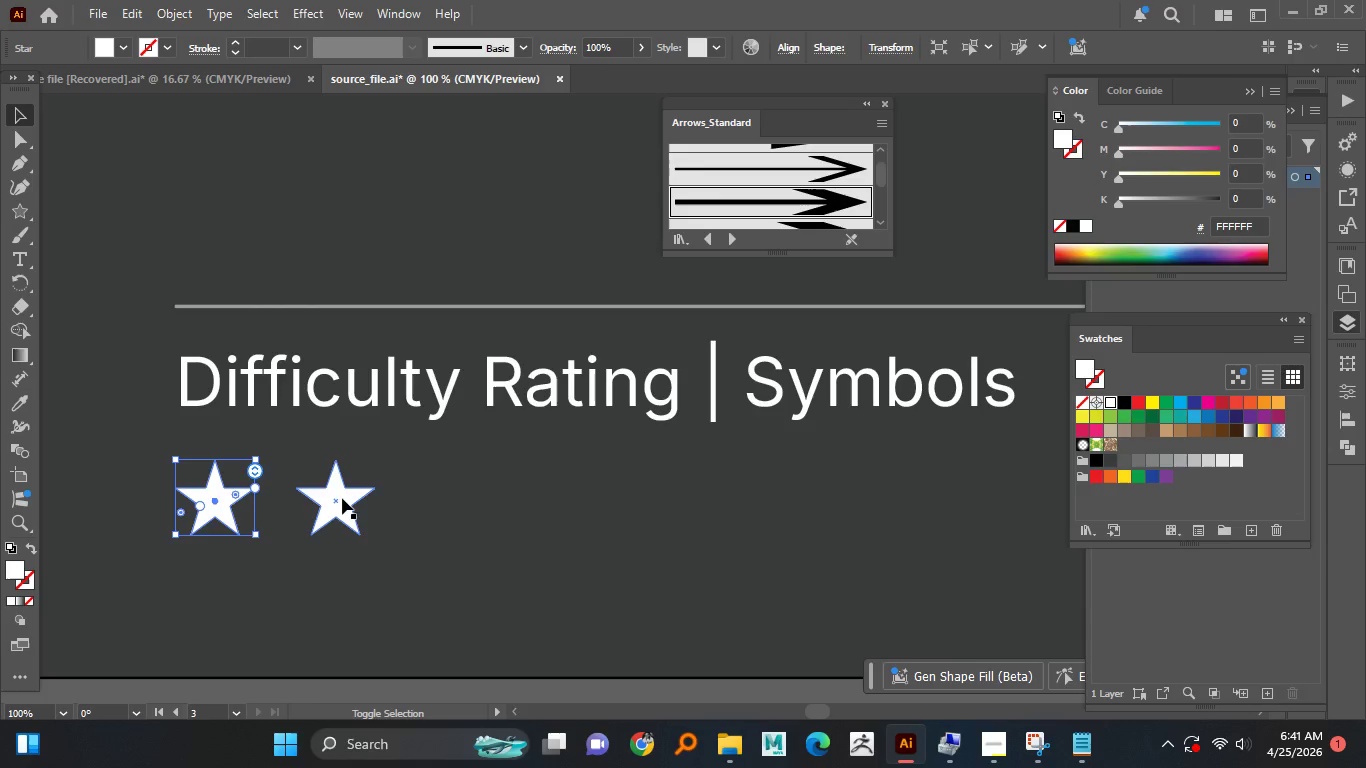 
hold_key(key=ShiftLeft, duration=0.8)
 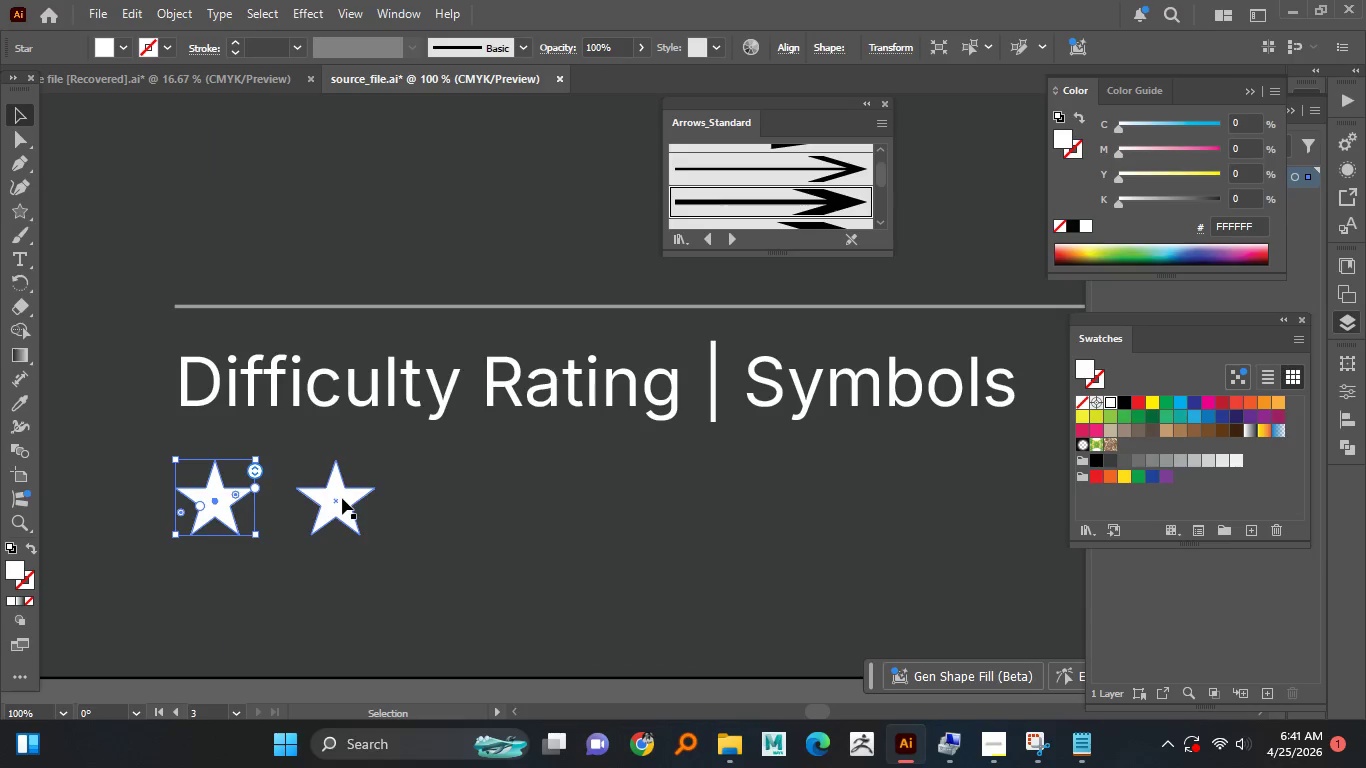 
hold_key(key=ShiftLeft, duration=0.58)
left_click([342, 498])
 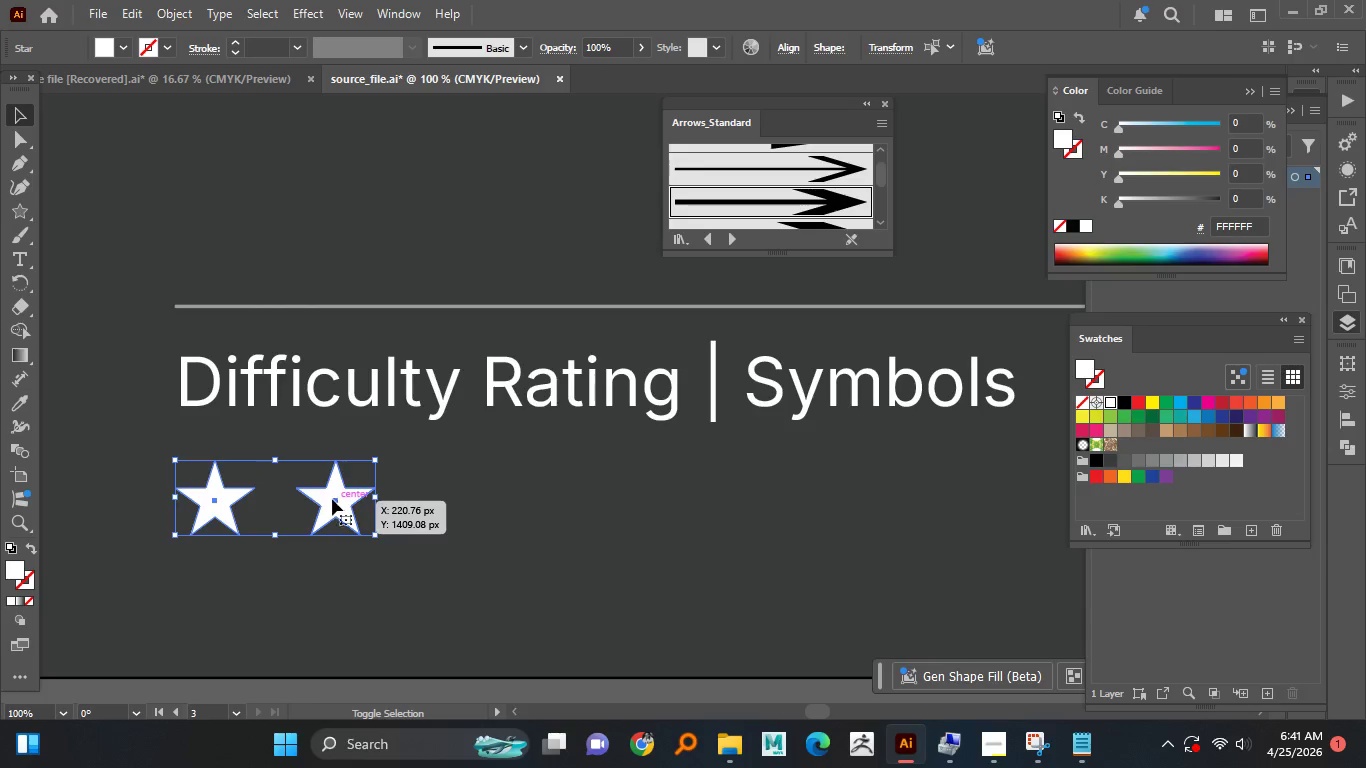 
hold_key(key=AltLeft, duration=2.72)
left_click_drag(start_coordinate=[333, 493], to_coordinate=[575, 490])
 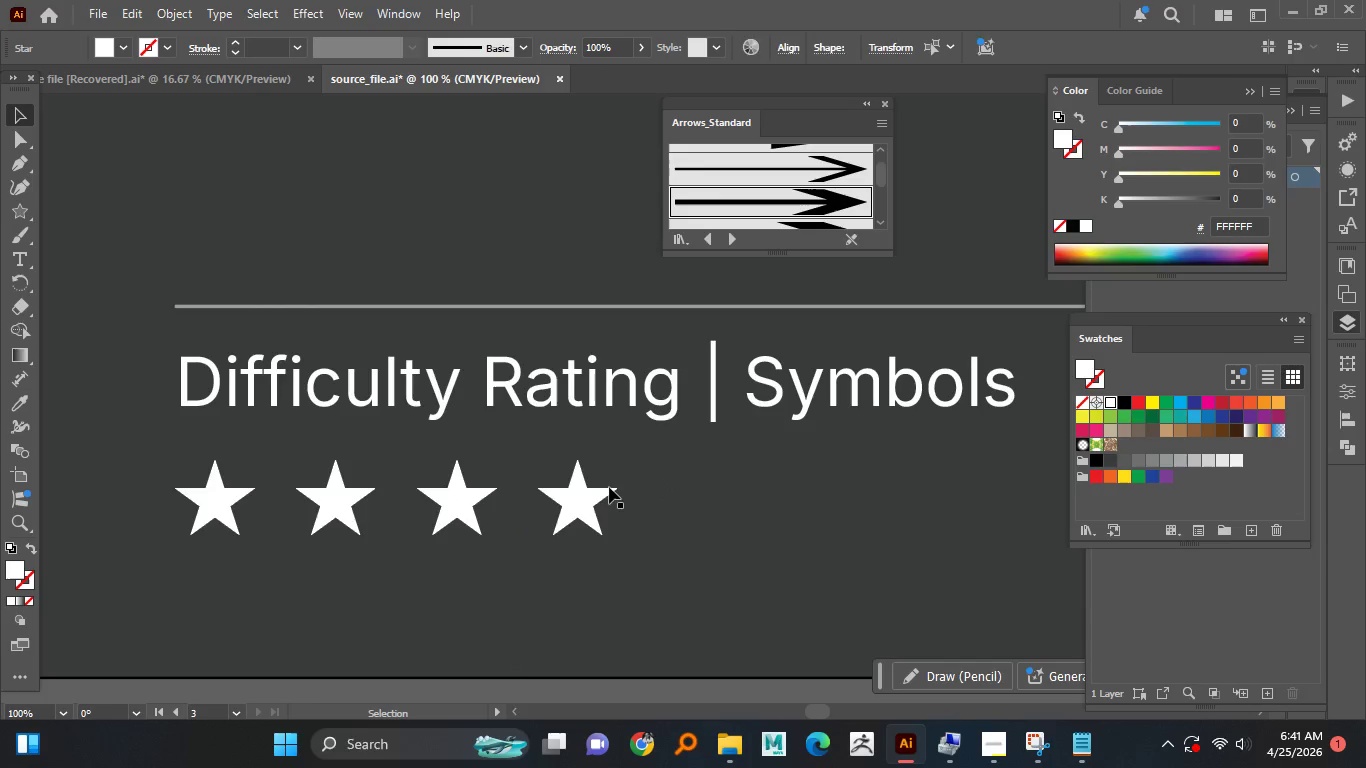 
hold_key(key=ShiftLeft, duration=1.5)
 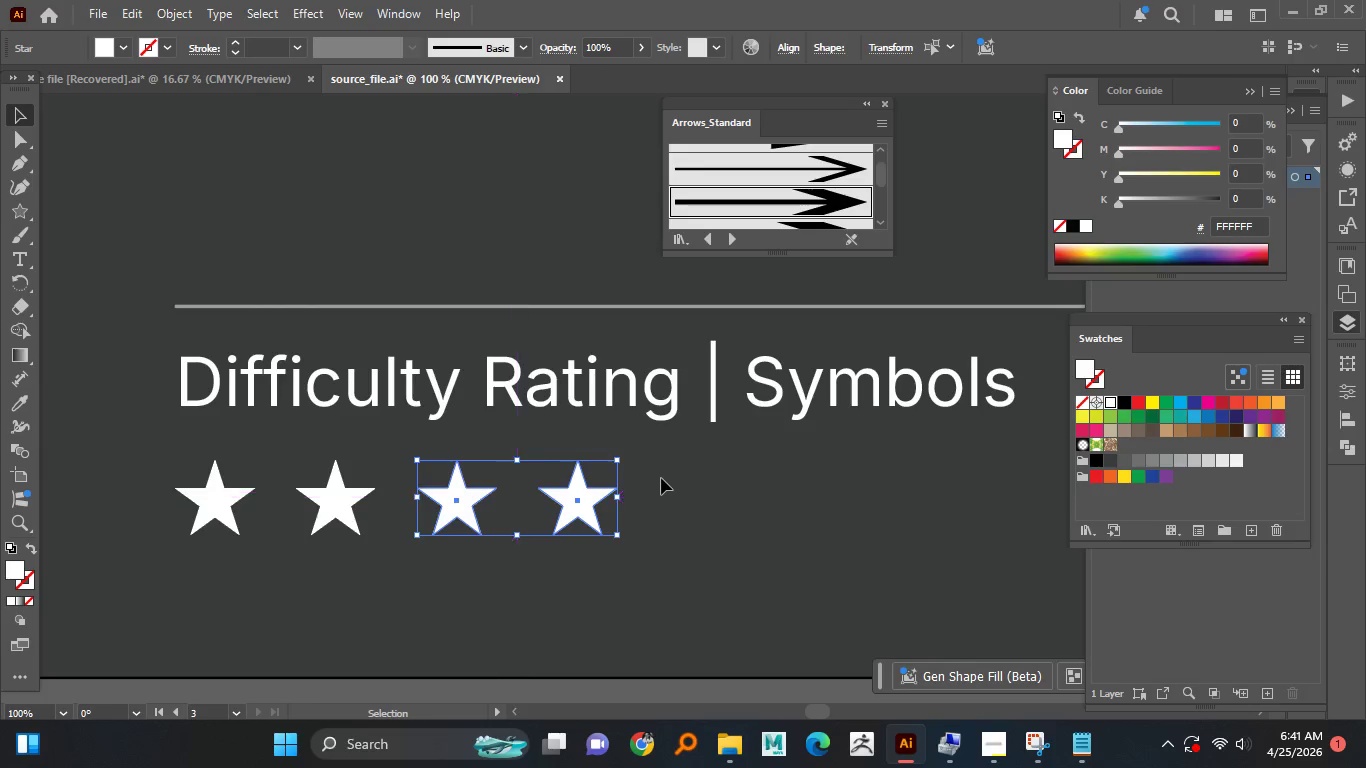 
hold_key(key=ShiftLeft, duration=0.42)
 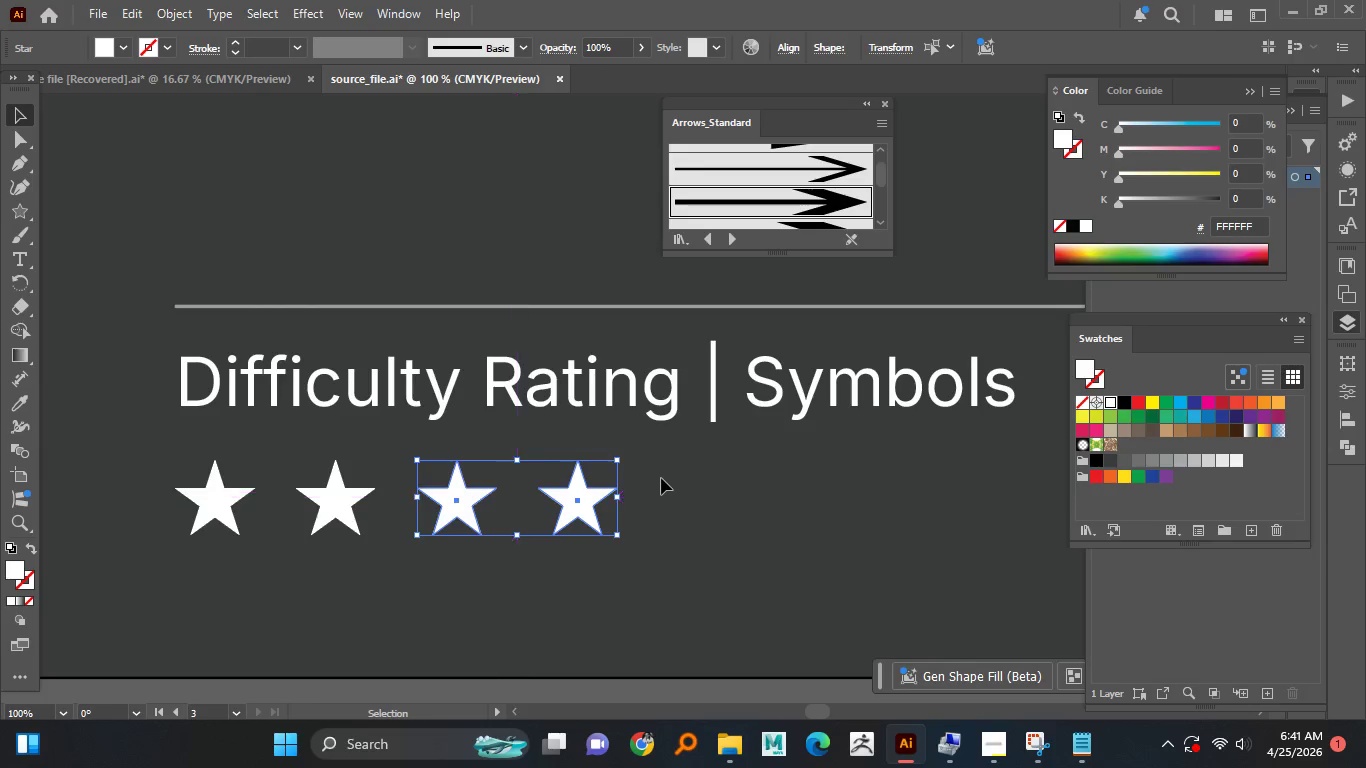 
left_click([661, 478])
 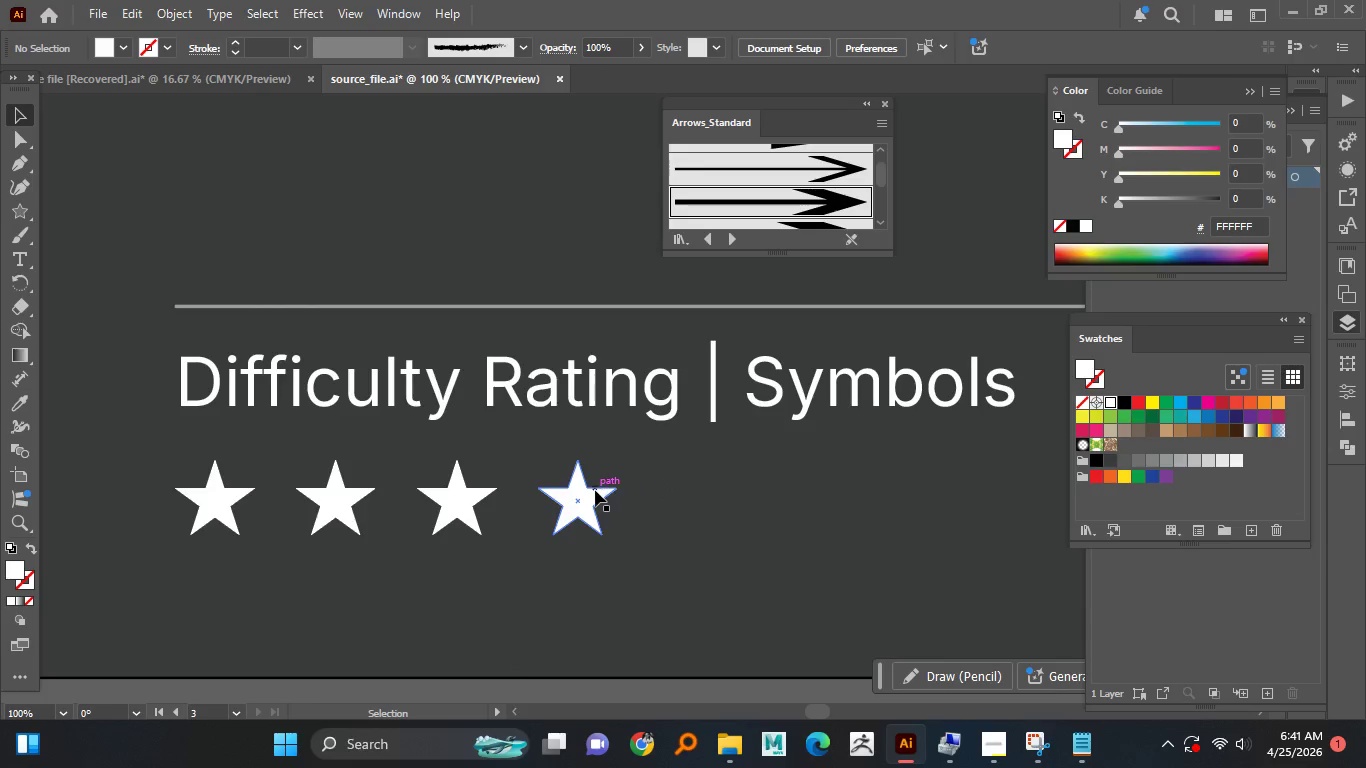 
left_click_drag(start_coordinate=[594, 490], to_coordinate=[717, 496])
 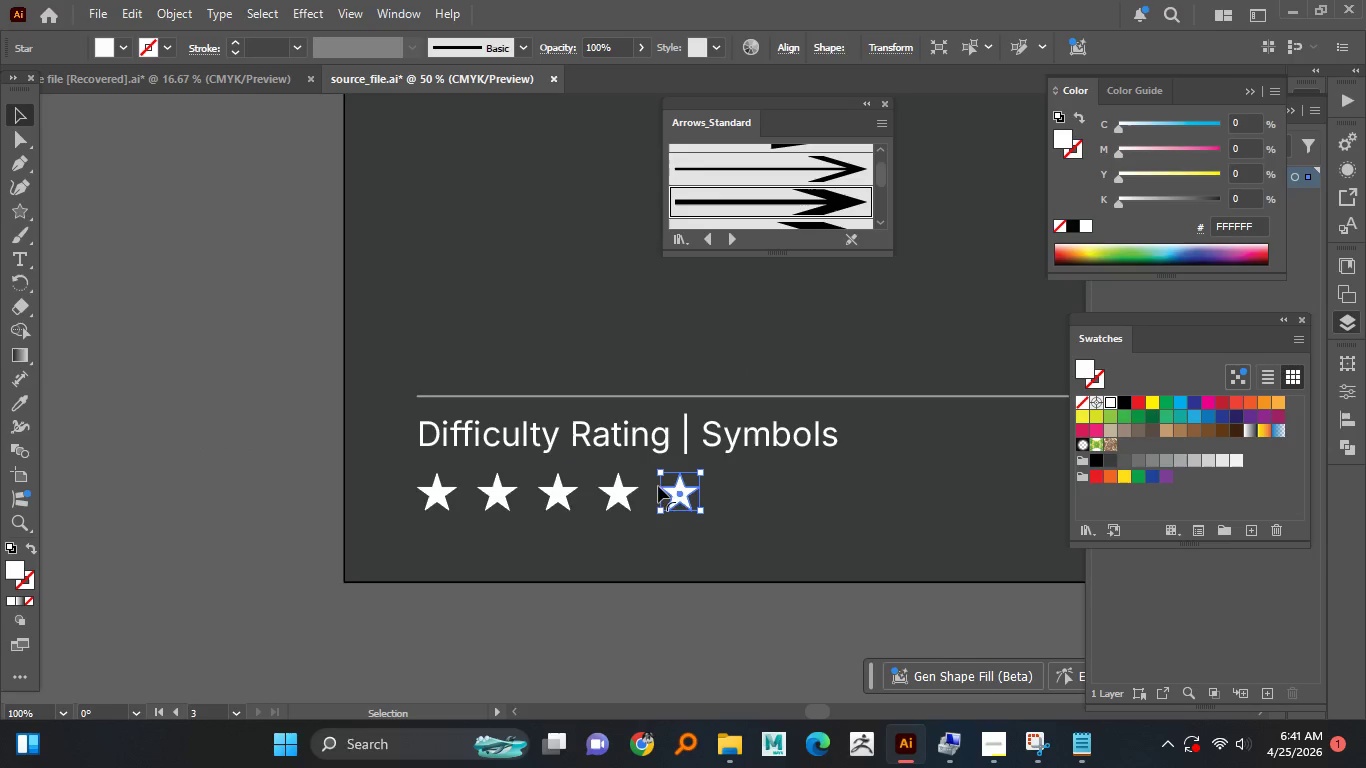 
hold_key(key=AltLeft, duration=4.05)
 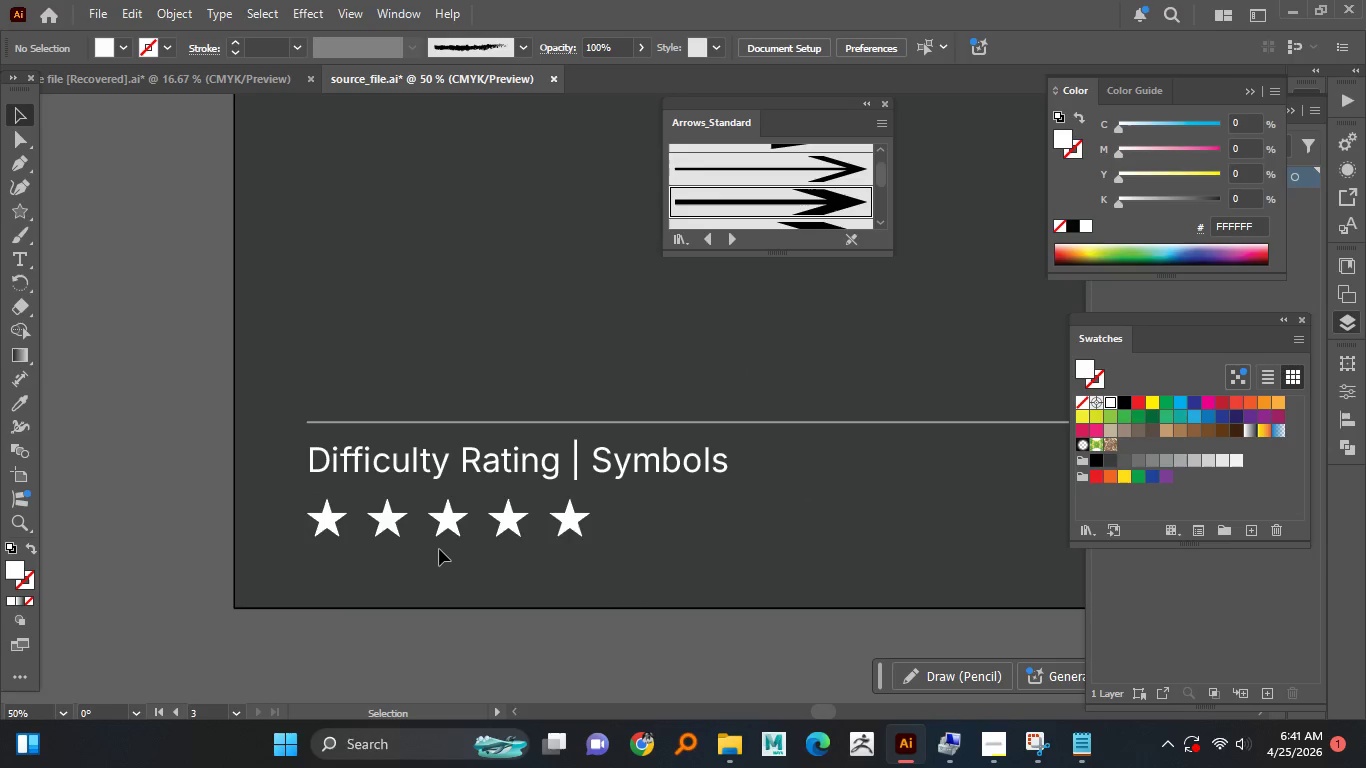 
hold_key(key=ShiftLeft, duration=1.51)
 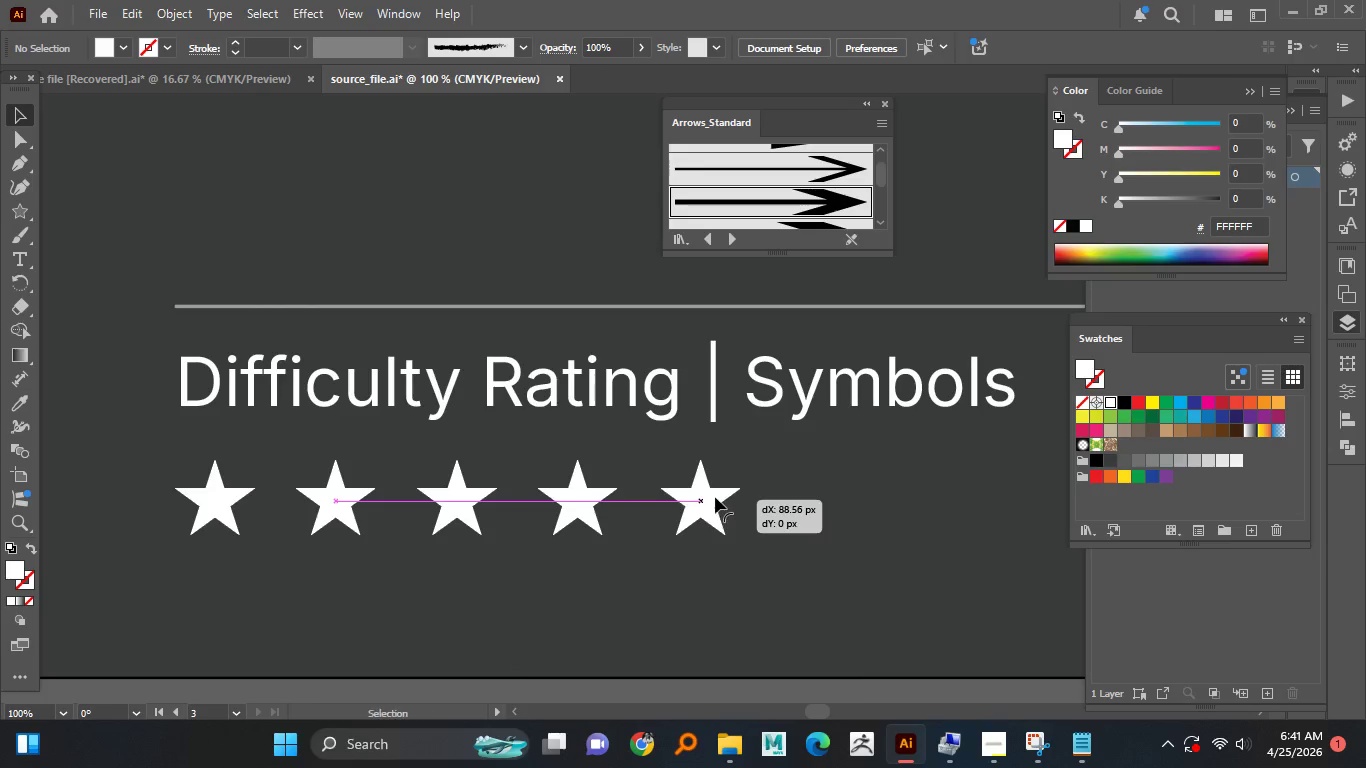 
hold_key(key=ShiftLeft, duration=0.66)
 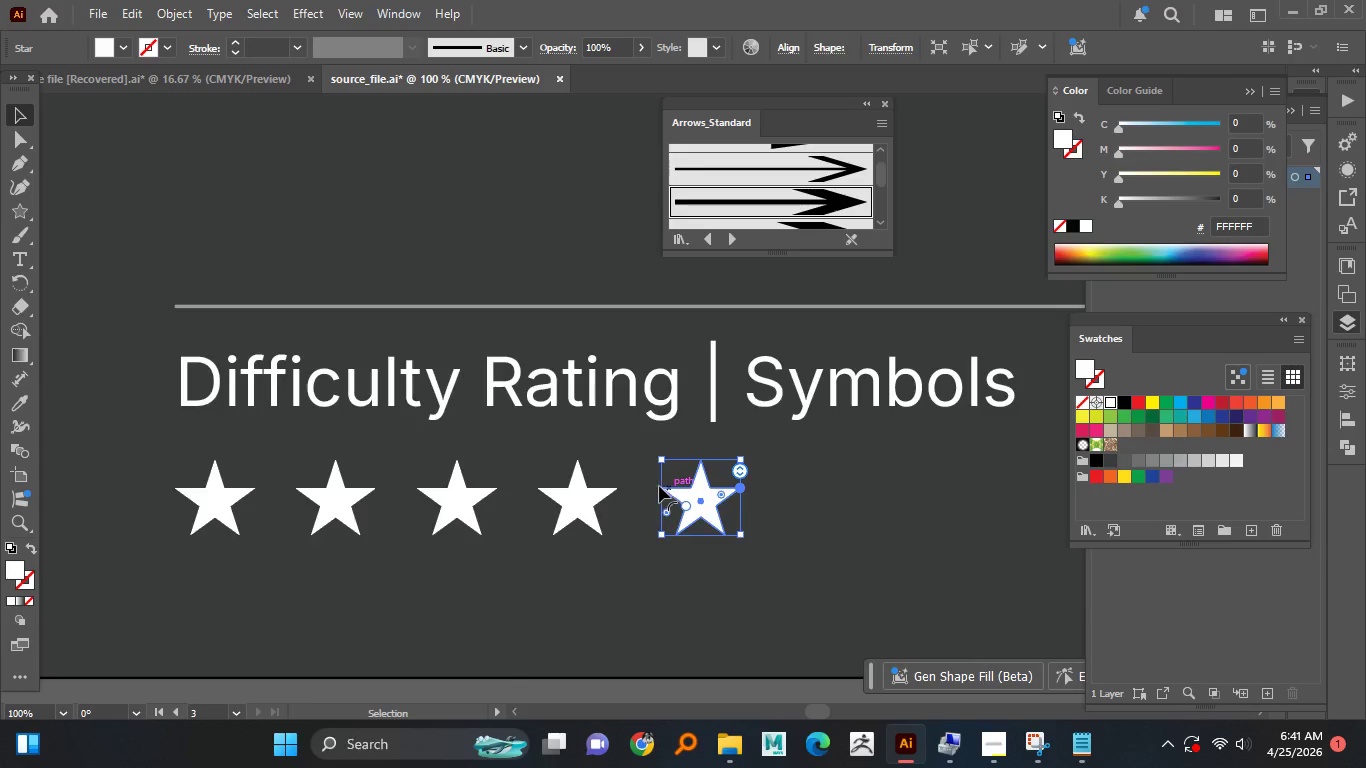 
scroll: coordinate [659, 486], scroll_direction: down, amount: 2.0
 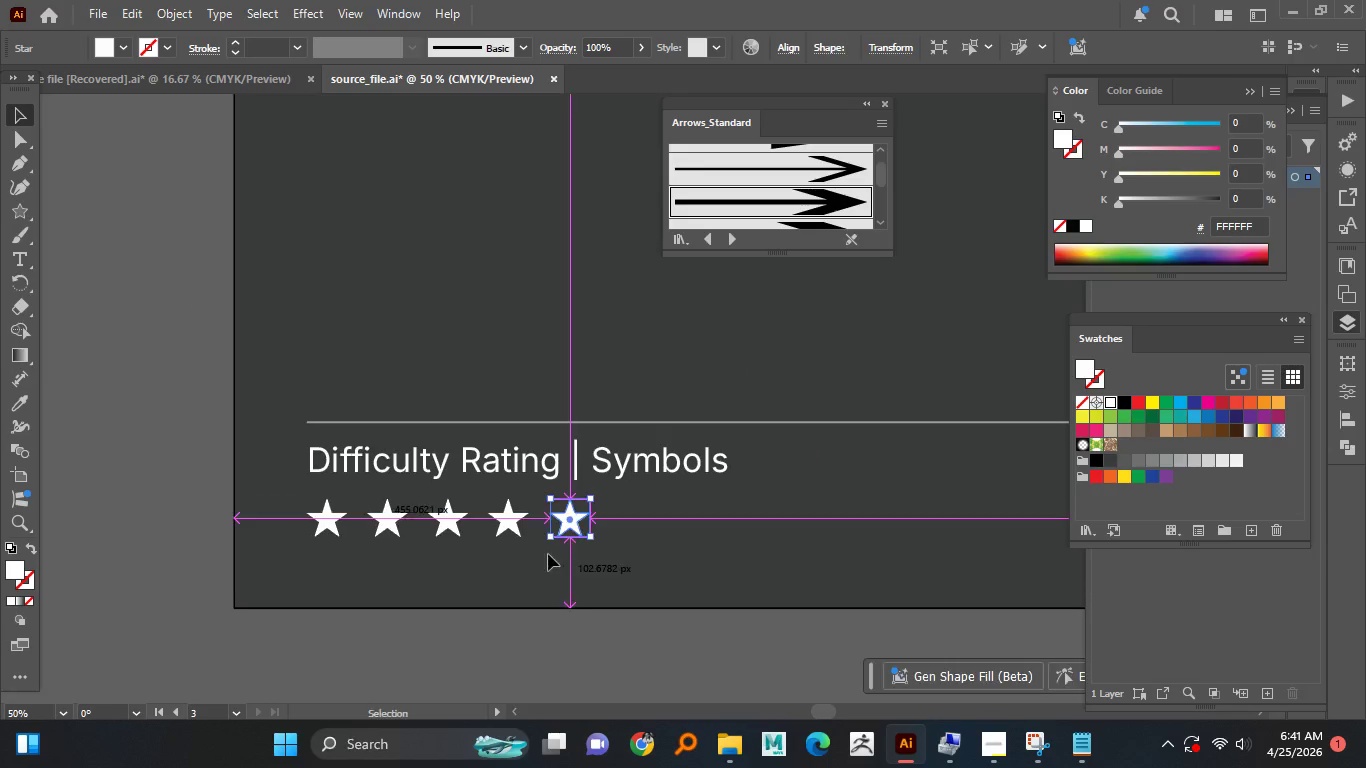 
left_click([433, 546])
 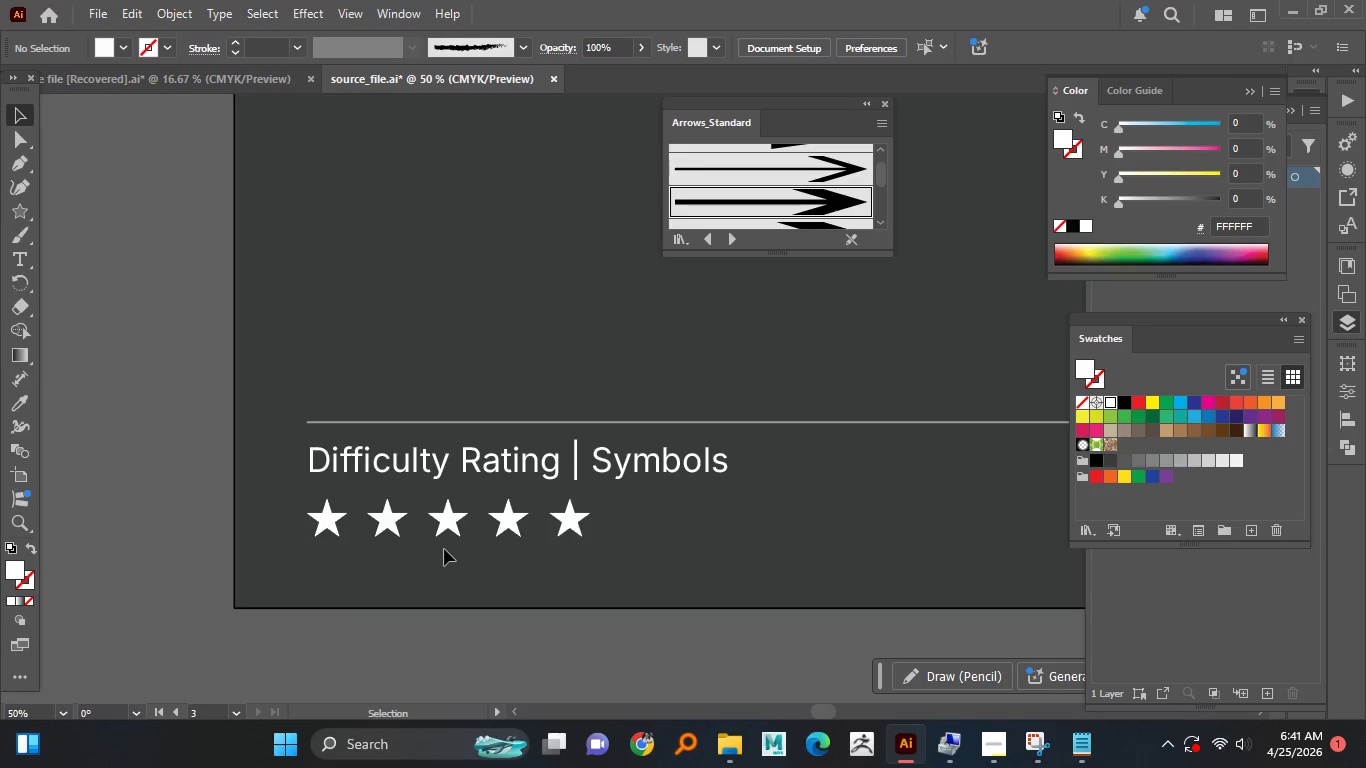 
left_click_drag(start_coordinate=[444, 549], to_coordinate=[318, 507])
 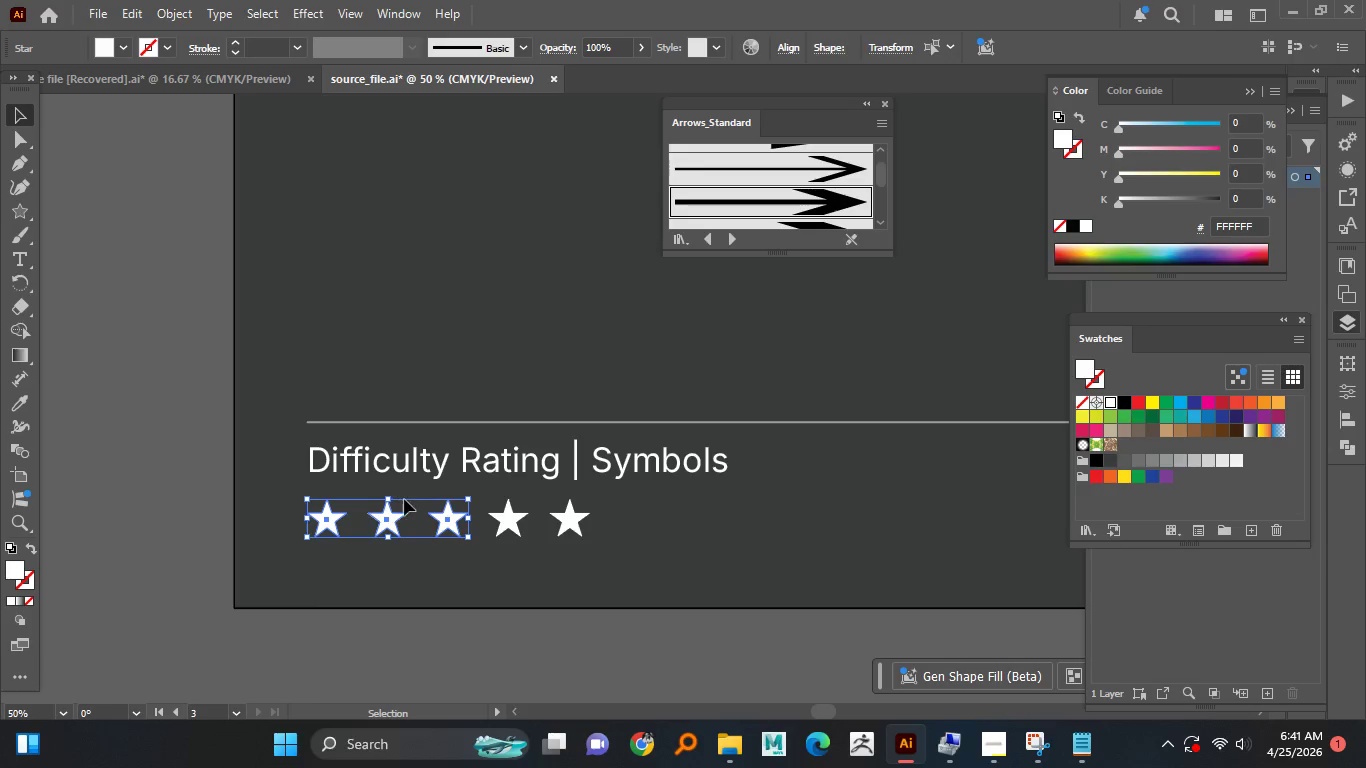 
hold_key(key=AltLeft, duration=1.51)
scroll: coordinate [387, 490], scroll_direction: down, amount: 2.0
 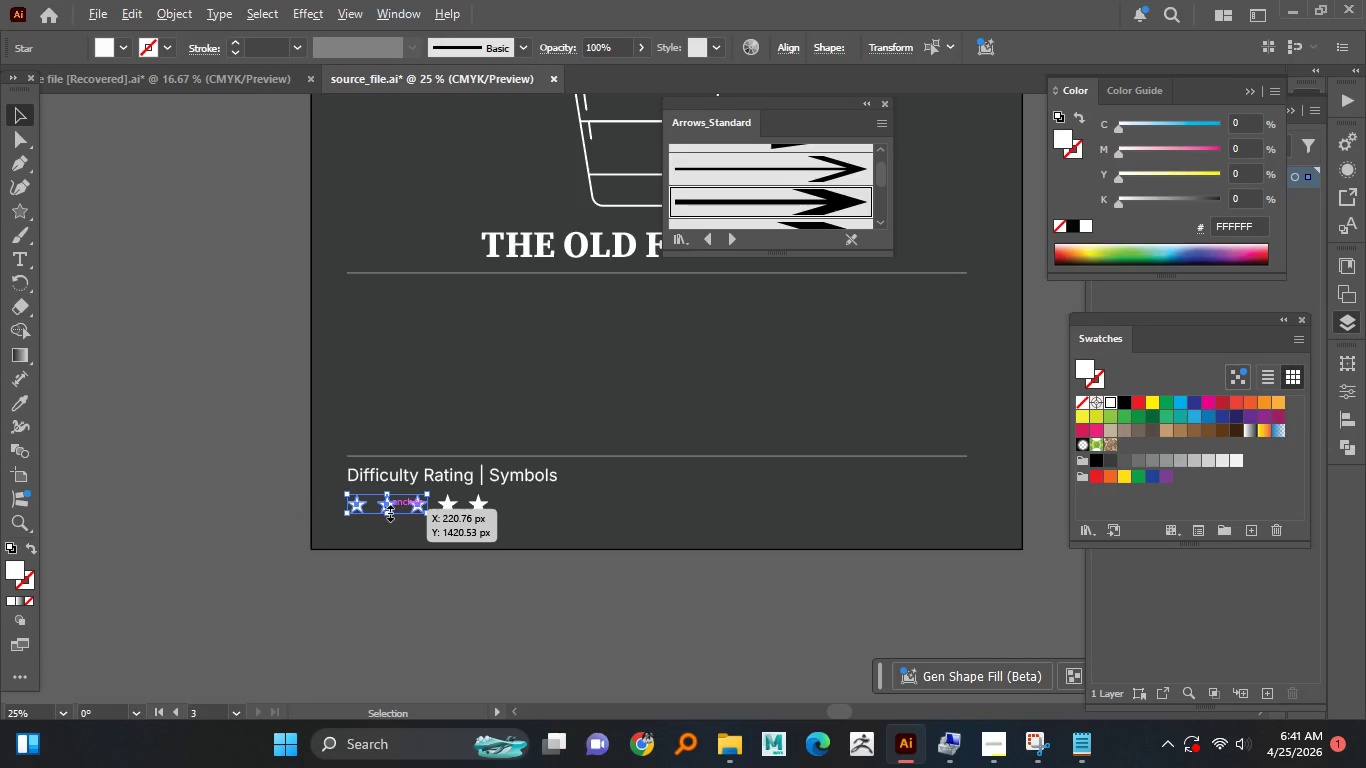 
hold_key(key=AltLeft, duration=0.7)
 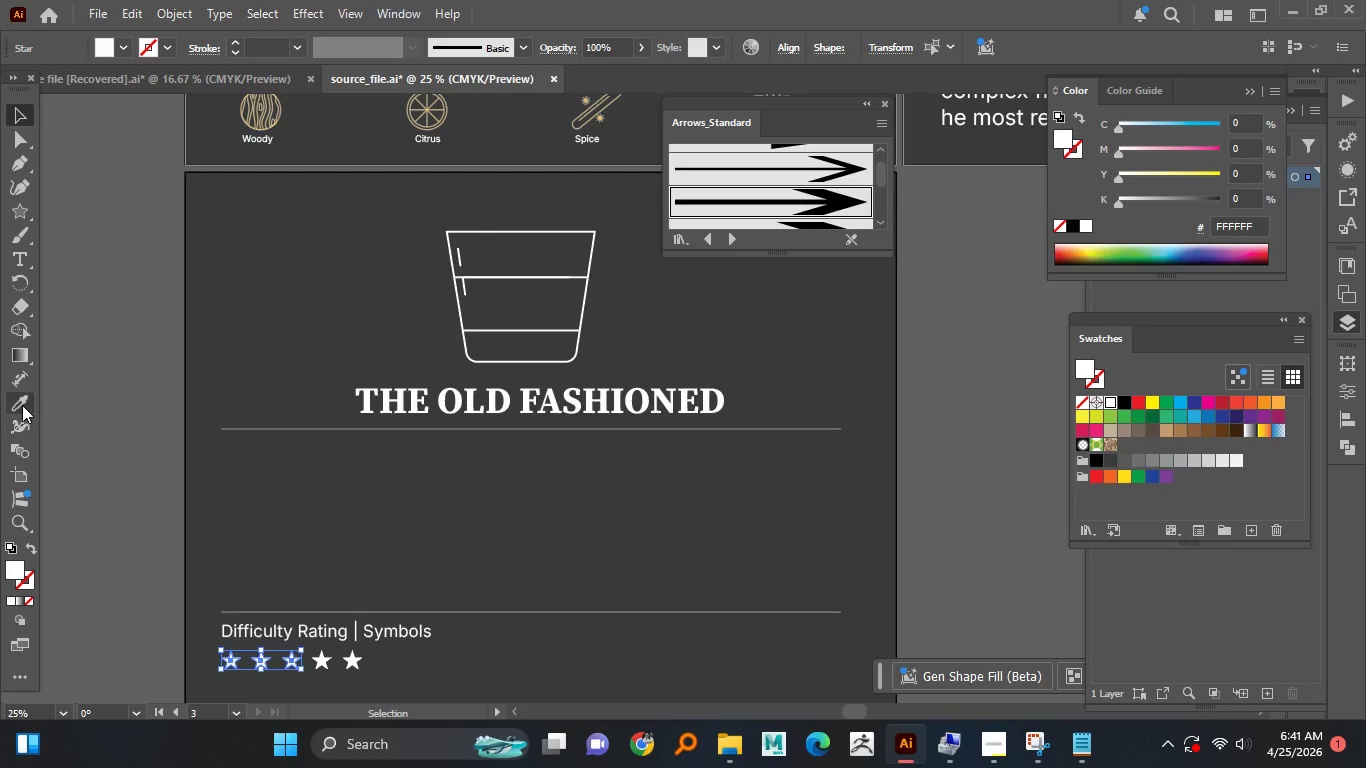 
left_click([22, 405])
 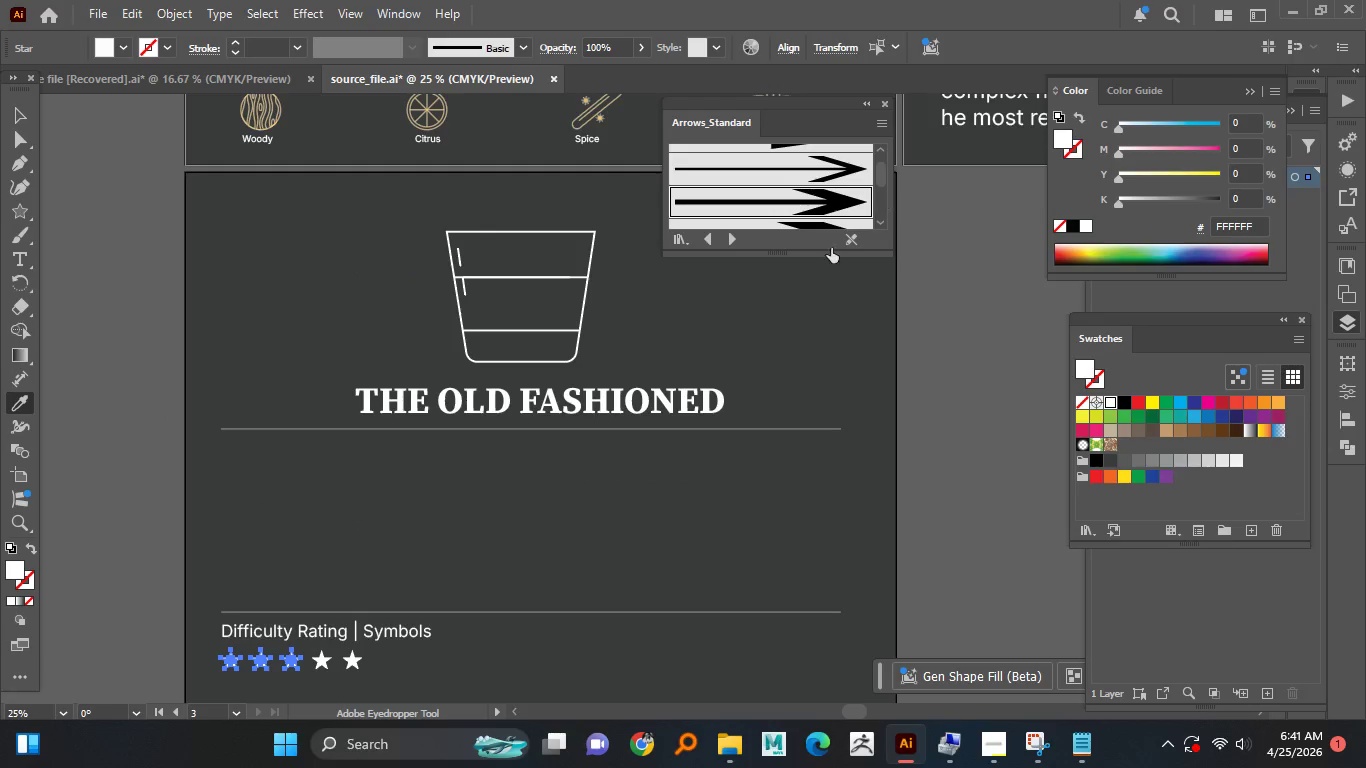 
hold_key(key=AltLeft, duration=0.72)
 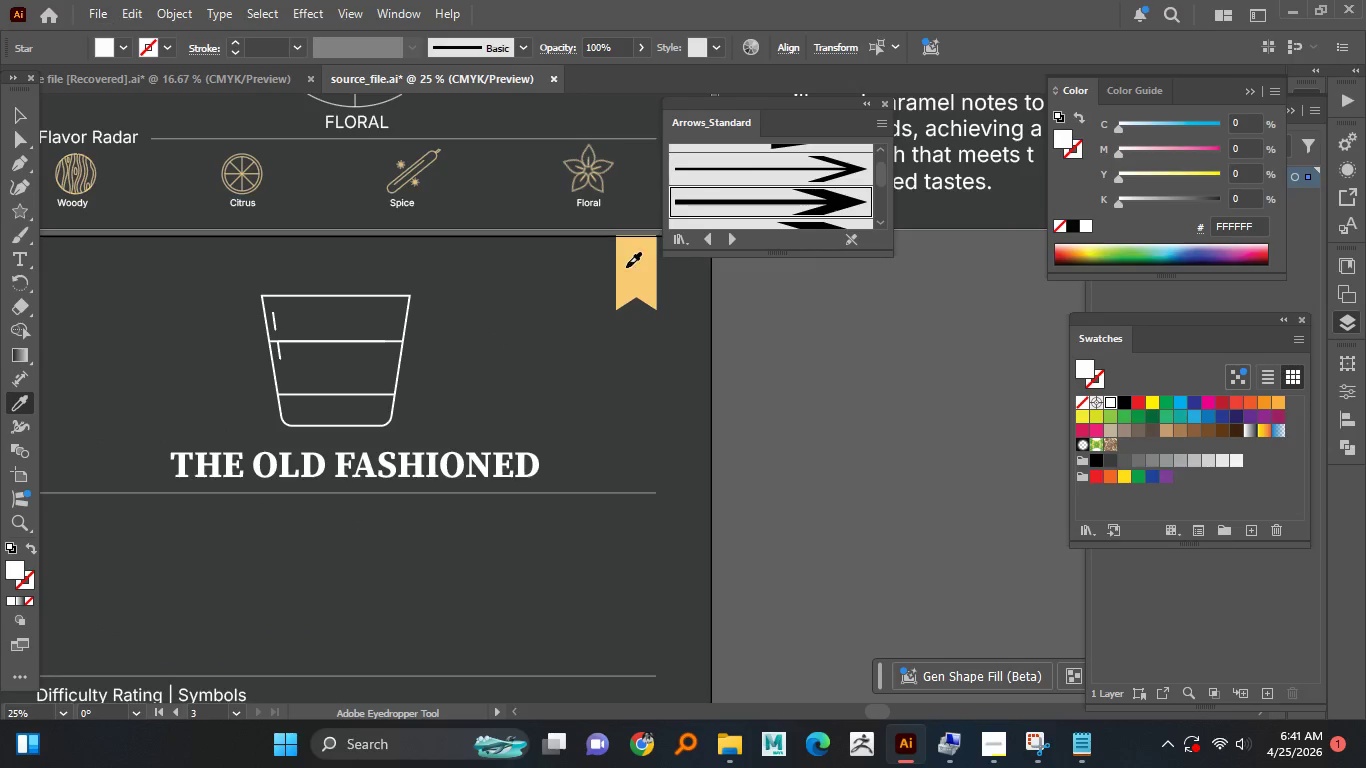 
left_click([626, 267])
 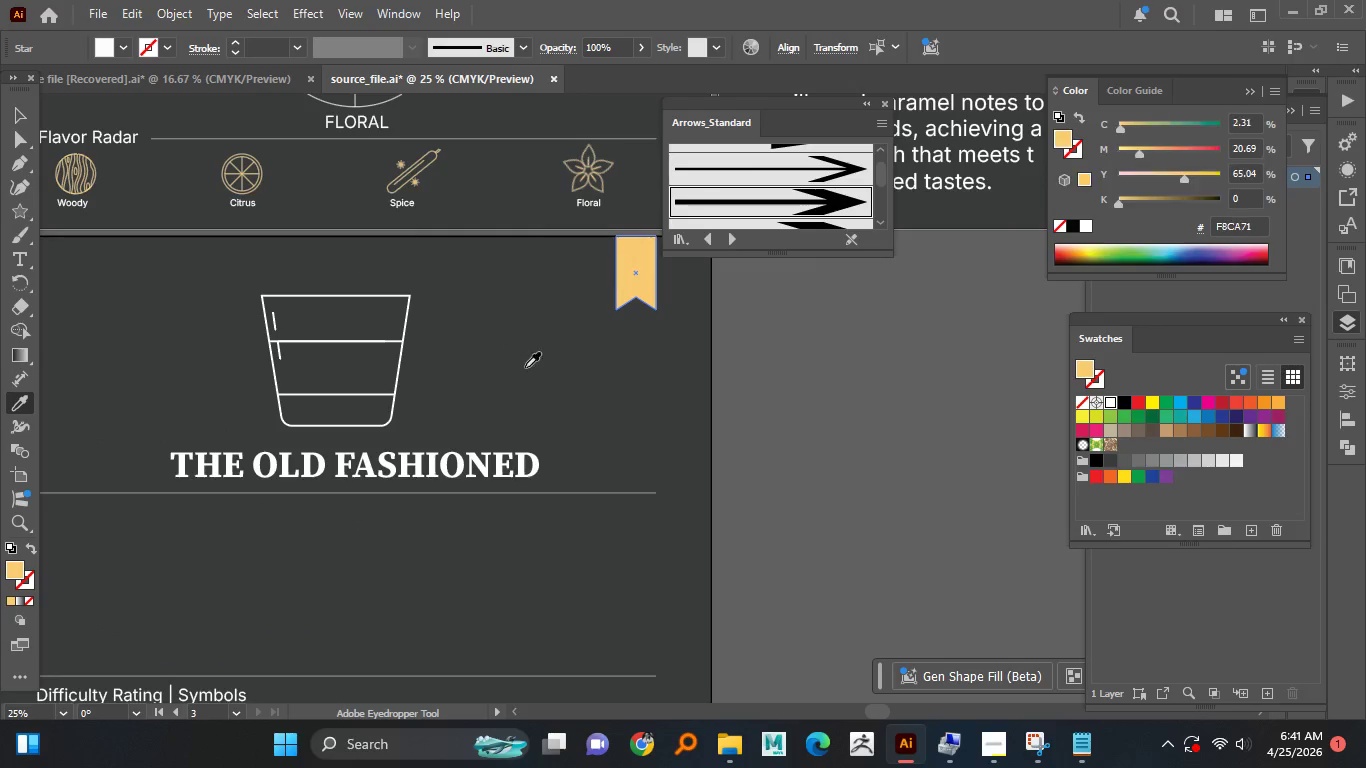 
hold_key(key=AltLeft, duration=1.09)
 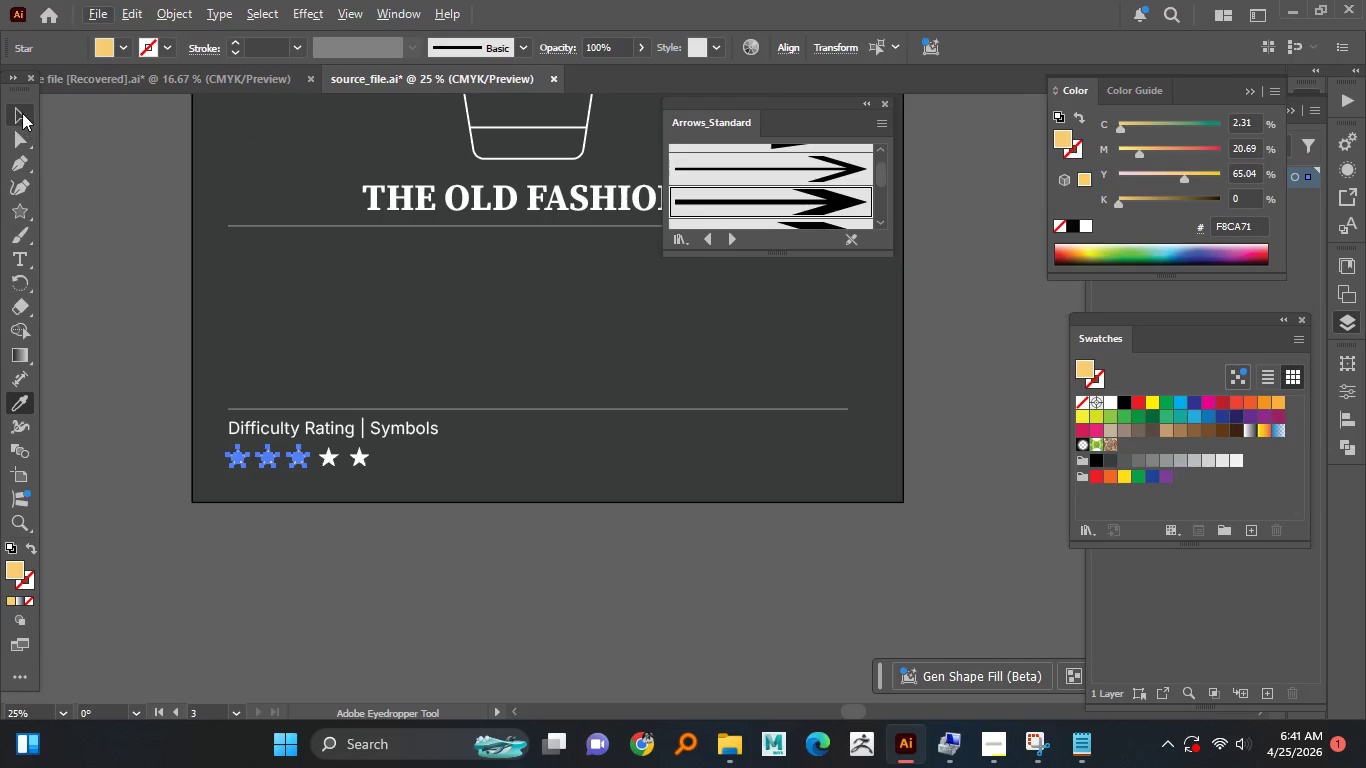 
left_click([22, 113])
 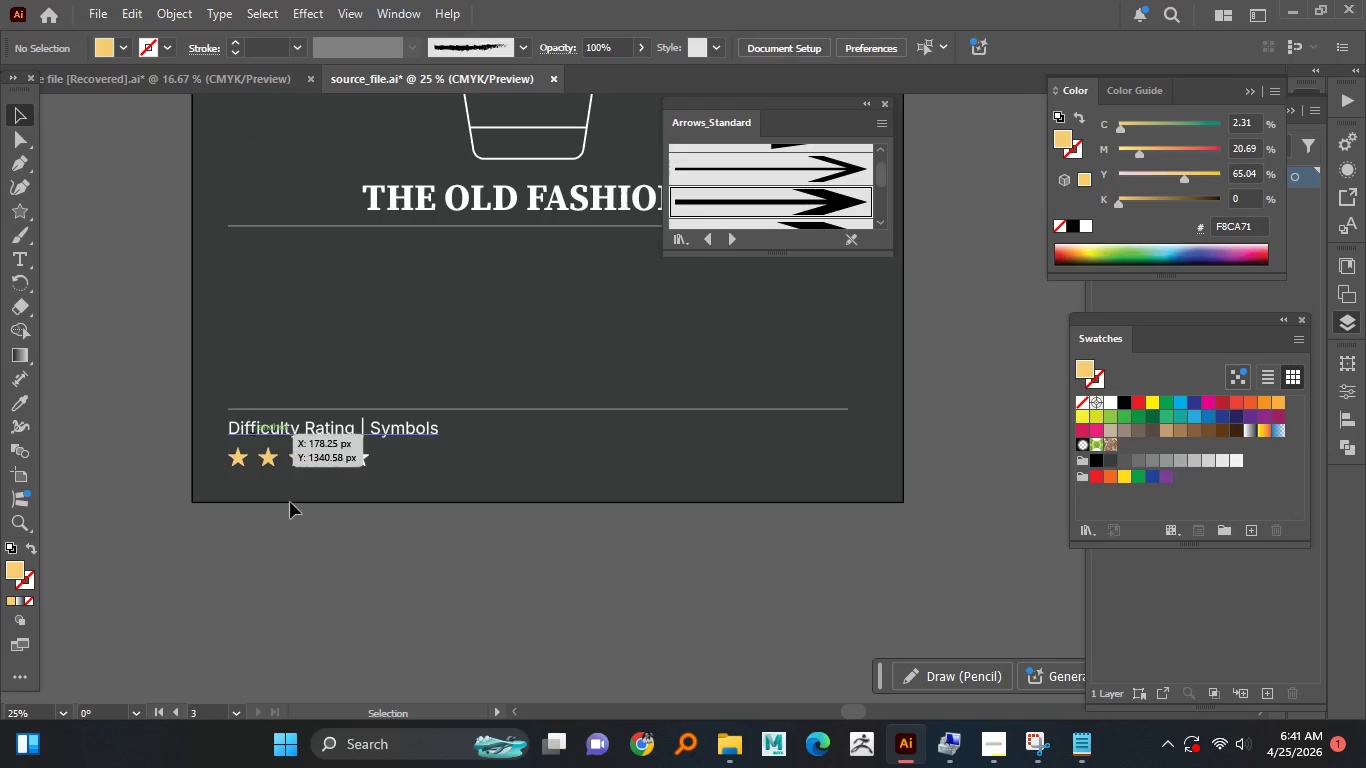 
hold_key(key=AltLeft, duration=0.83)
scroll: coordinate [316, 488], scroll_direction: none, amount: 0.0
 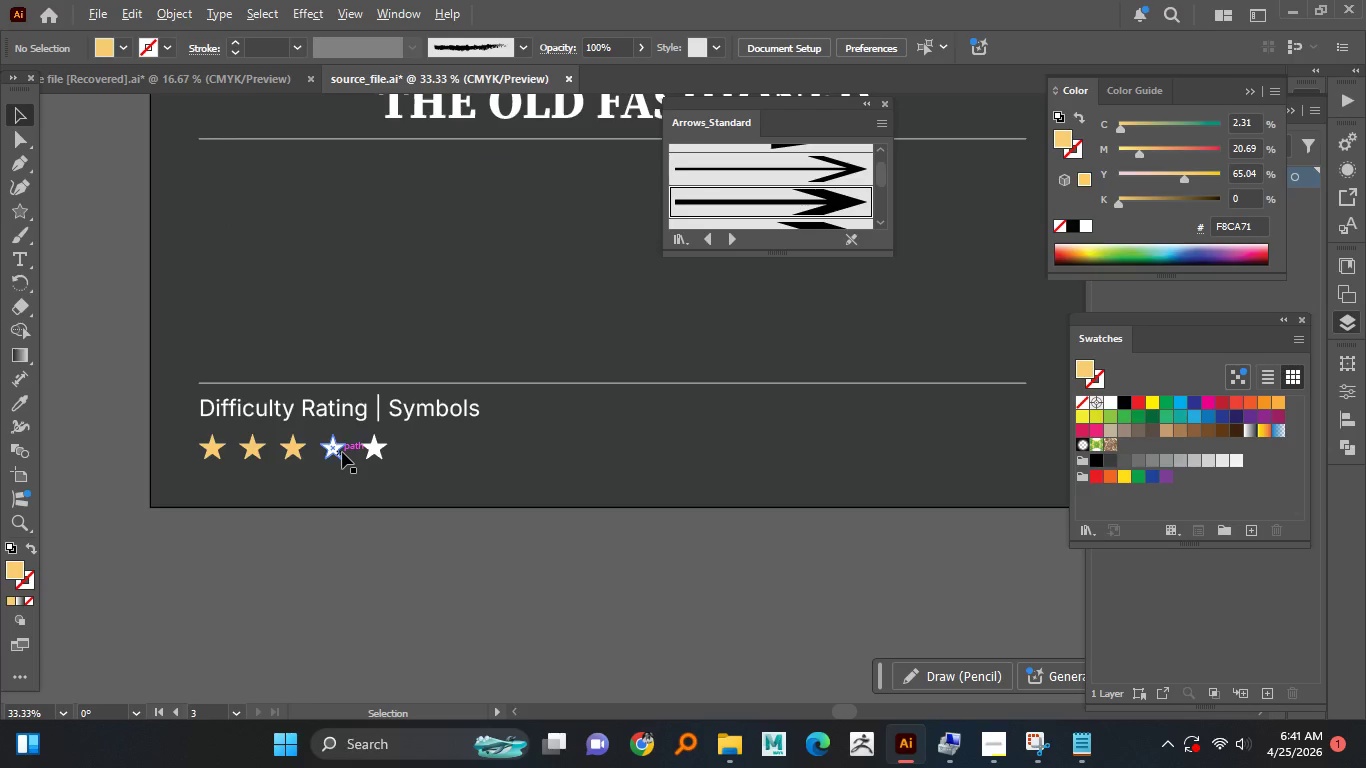 
left_click([341, 452])
 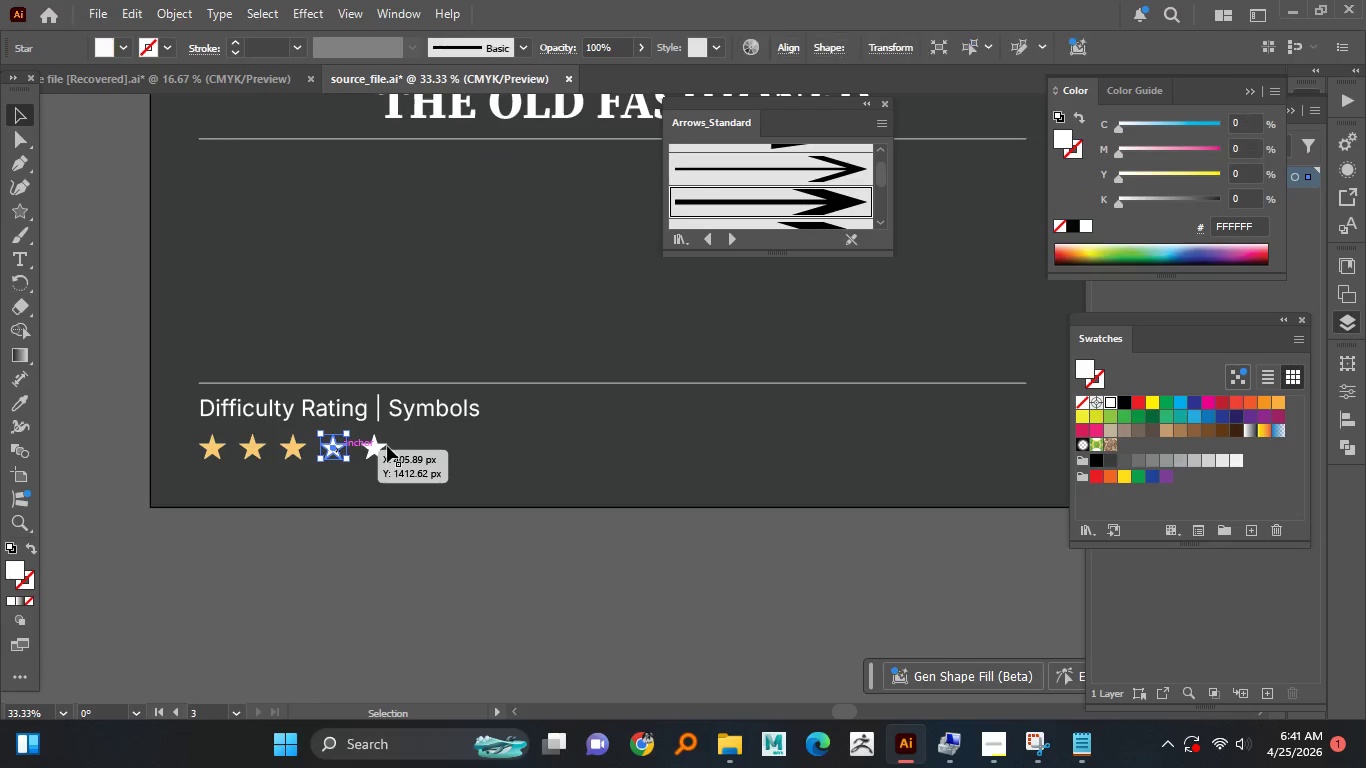 
hold_key(key=ShiftLeft, duration=0.92)
left_click([379, 448])
 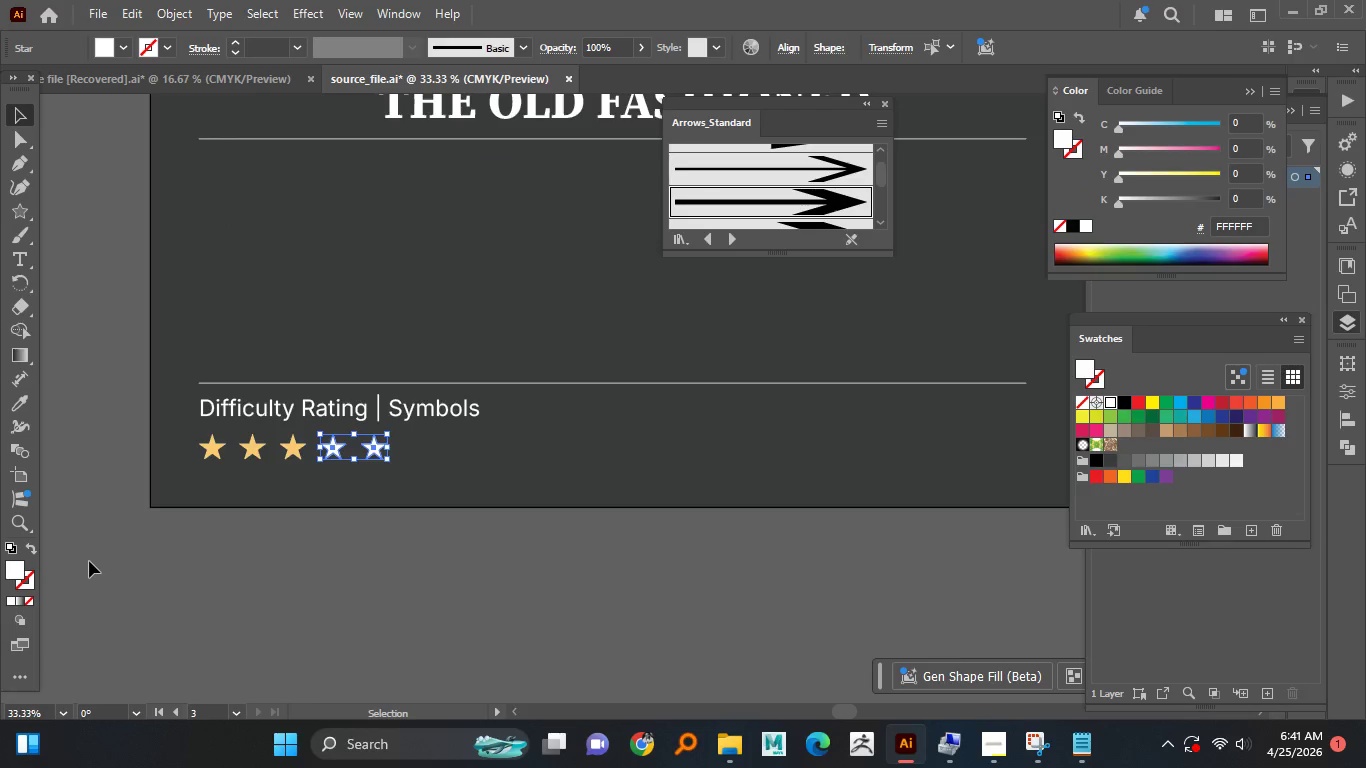 
hold_key(key=AltLeft, duration=1.41)
scroll: coordinate [169, 495], scroll_direction: none, amount: 0.0
 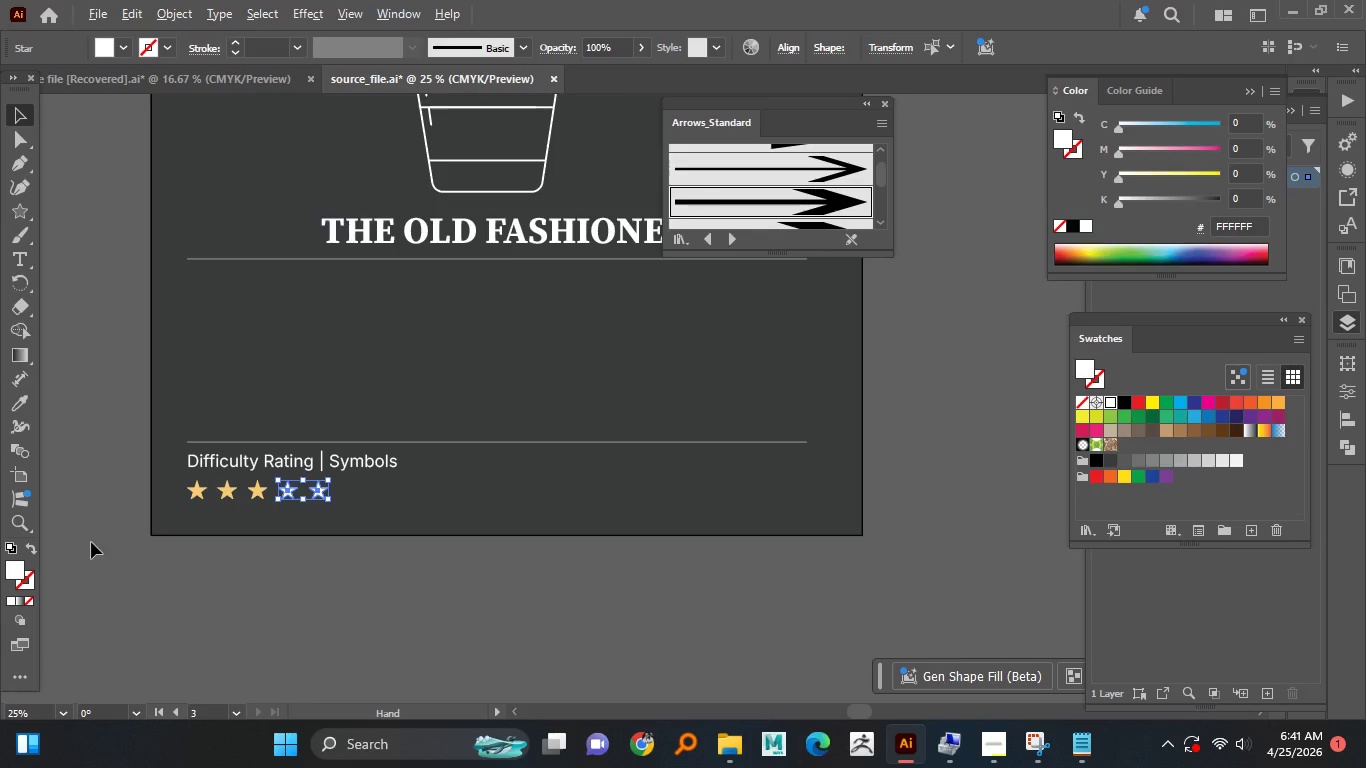 
scroll: coordinate [74, 548], scroll_direction: up, amount: 1.0
 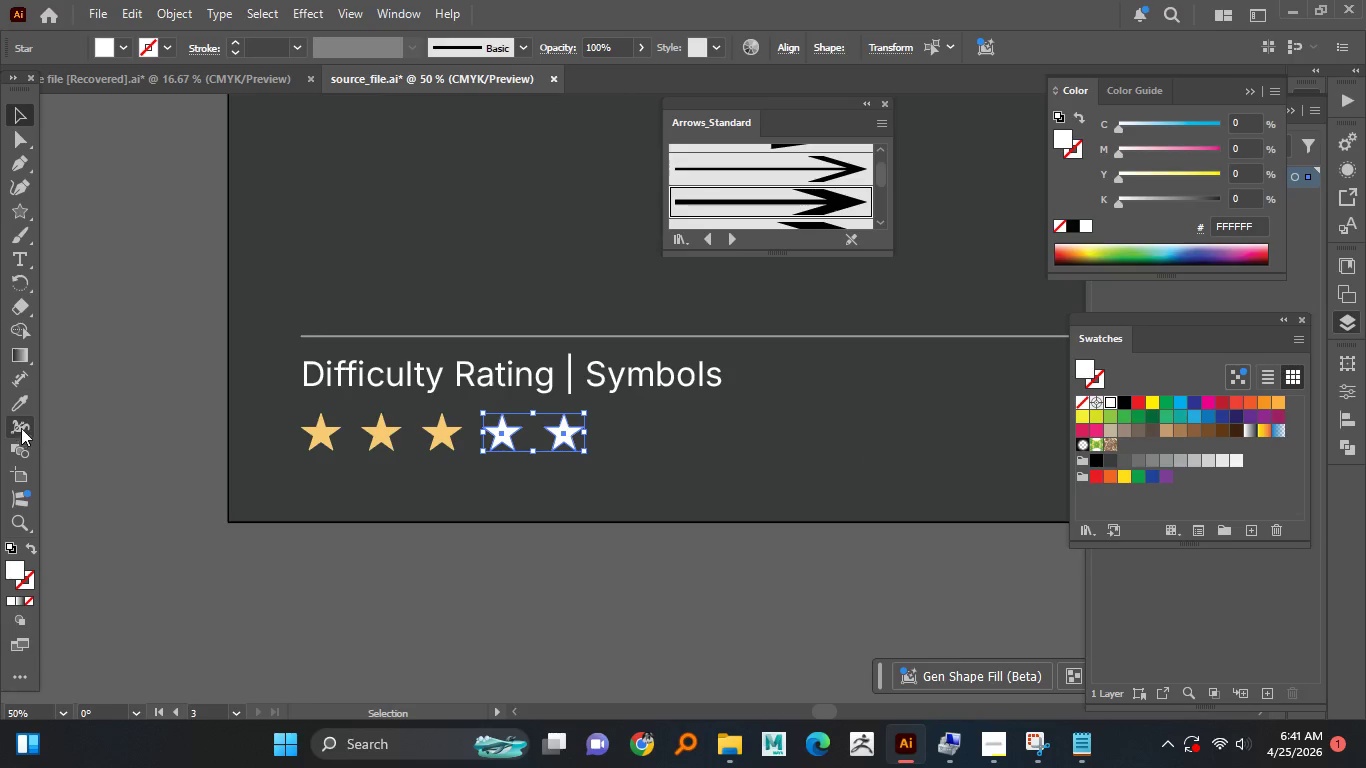 
left_click([21, 403])
 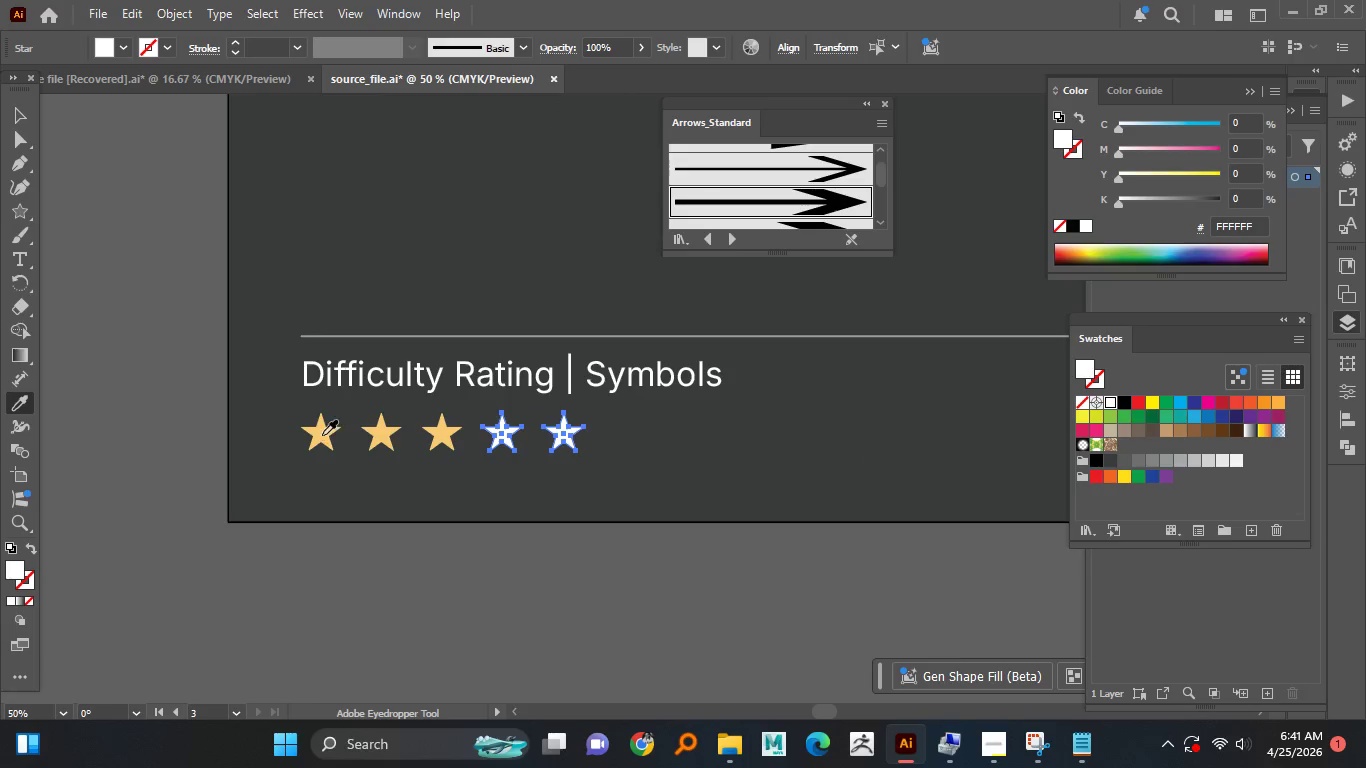 
left_click([322, 435])
 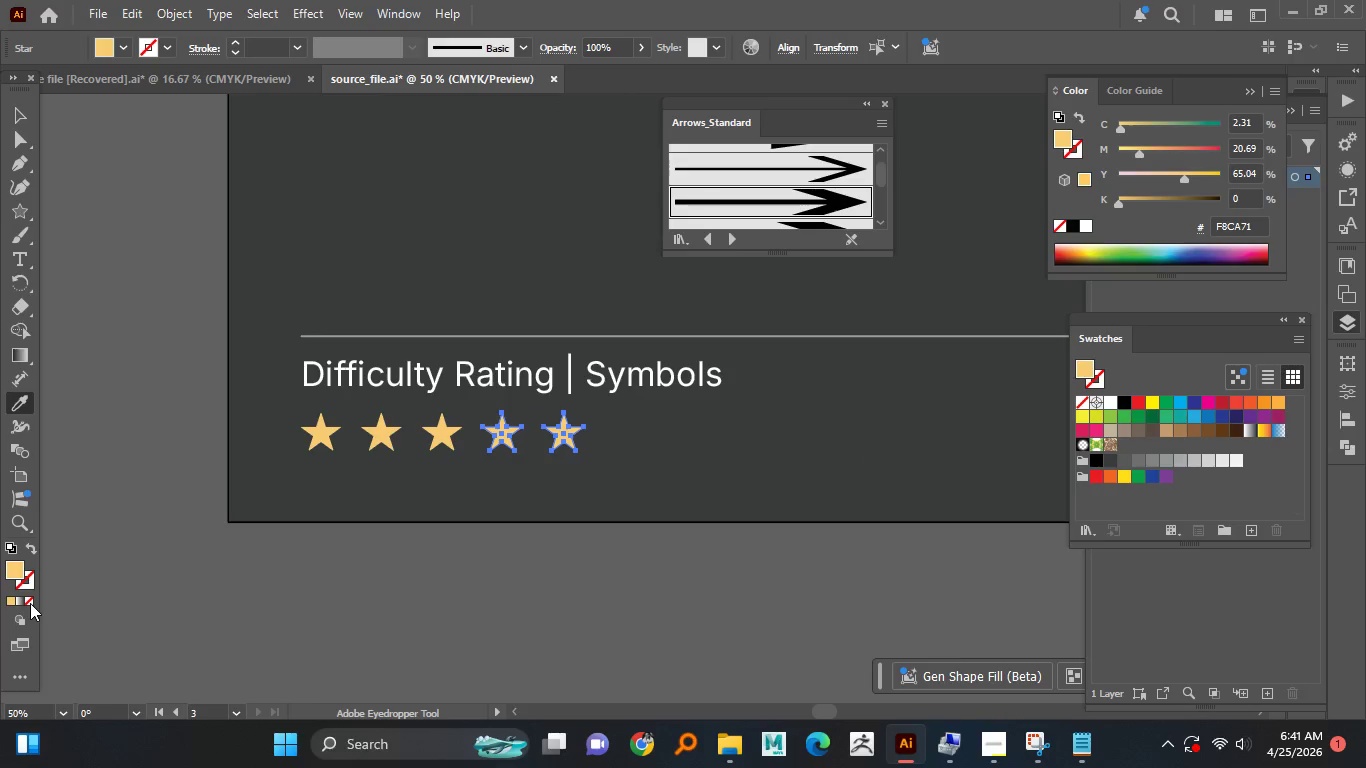 
double_click([26, 584])
 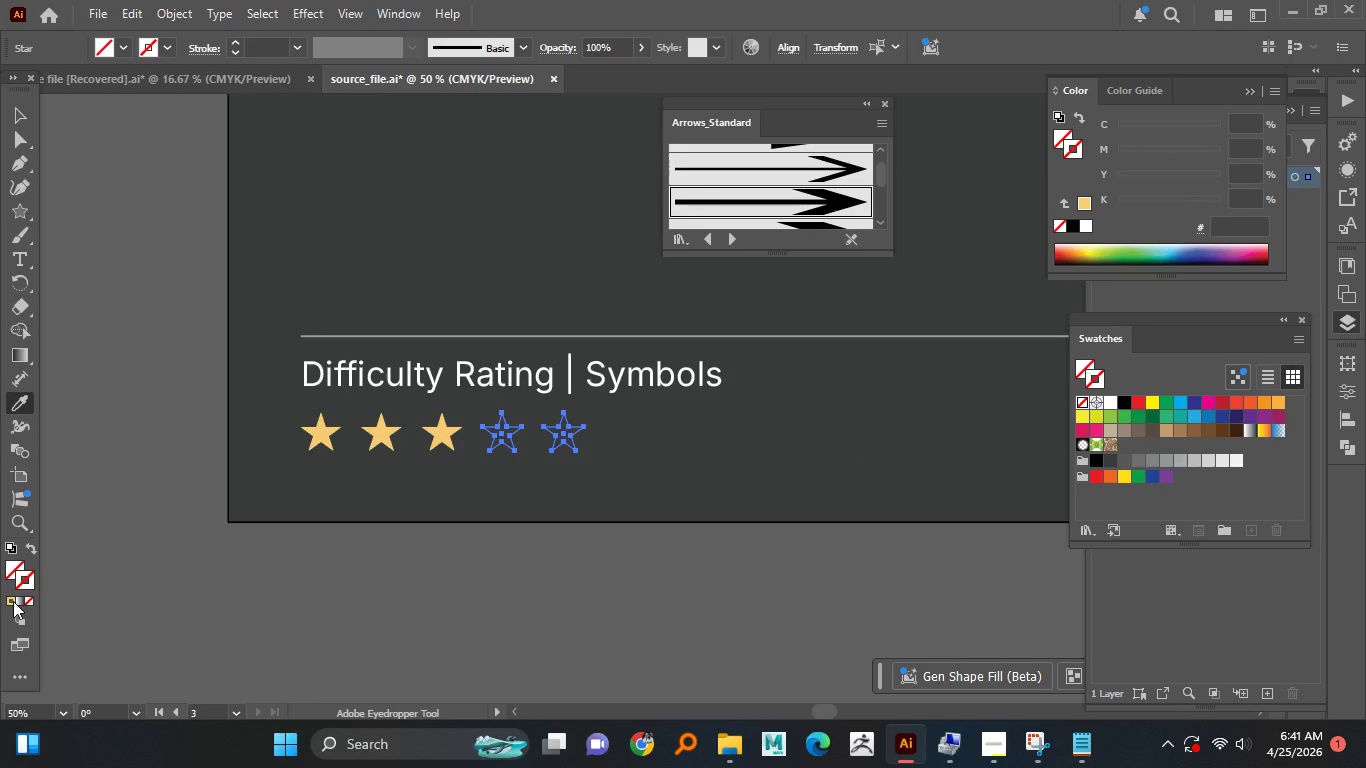 
left_click([13, 601])
 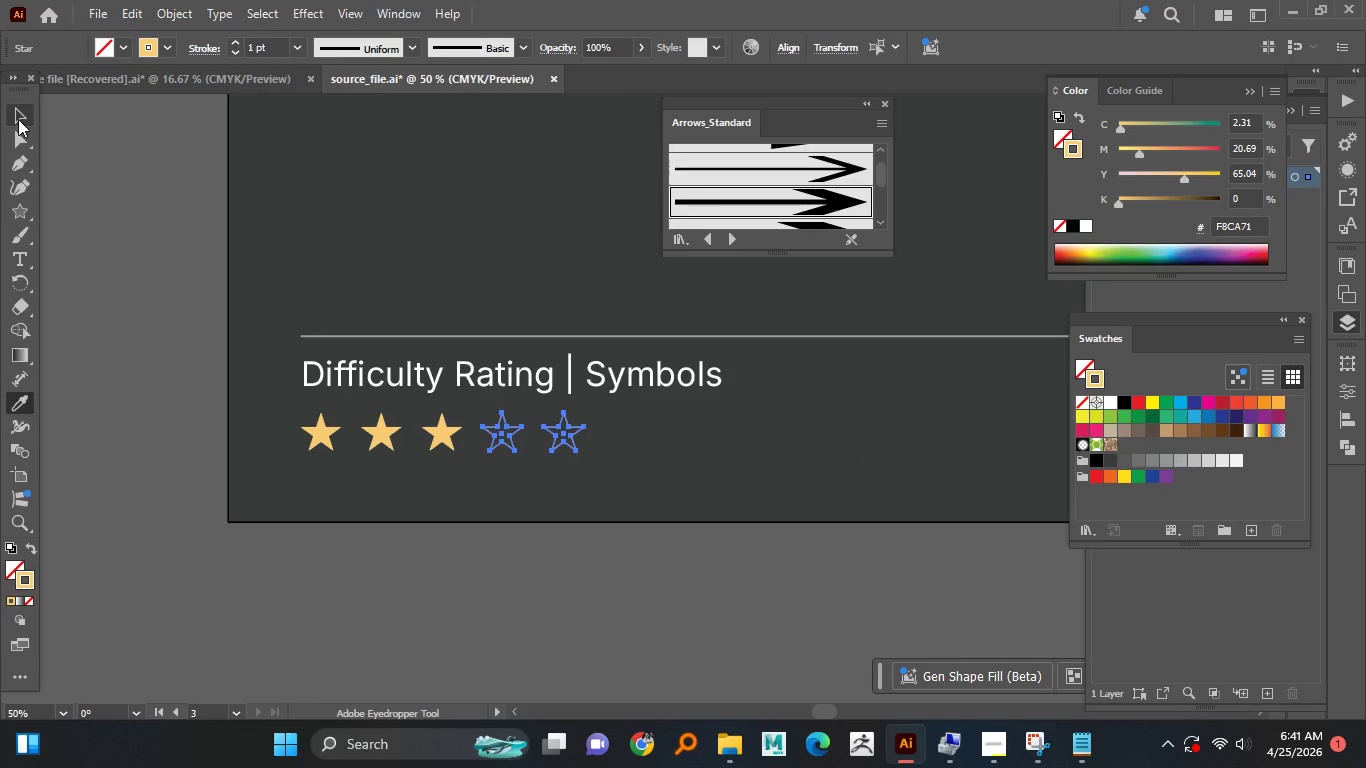 
double_click([72, 217])
 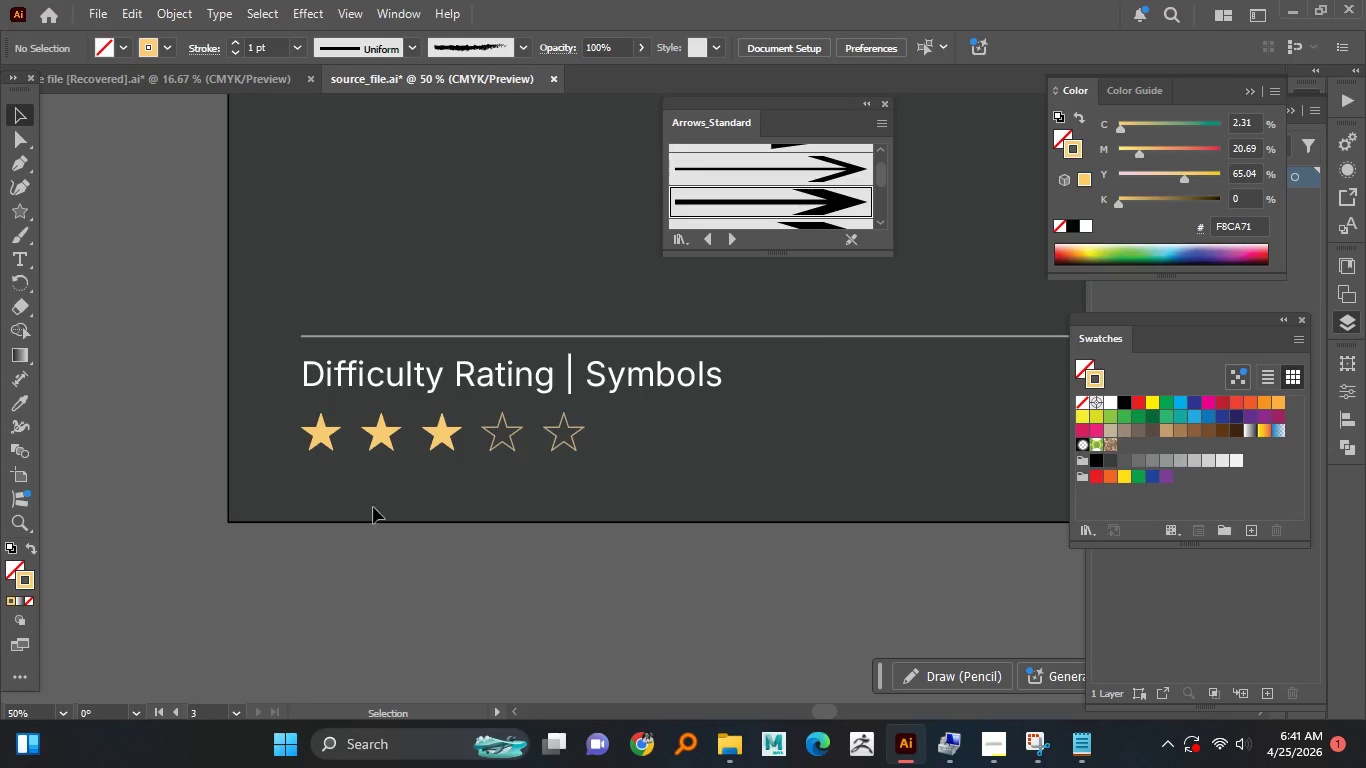 
hold_key(key=AltLeft, duration=1.51)
scroll: coordinate [386, 513], scroll_direction: none, amount: 0.0
 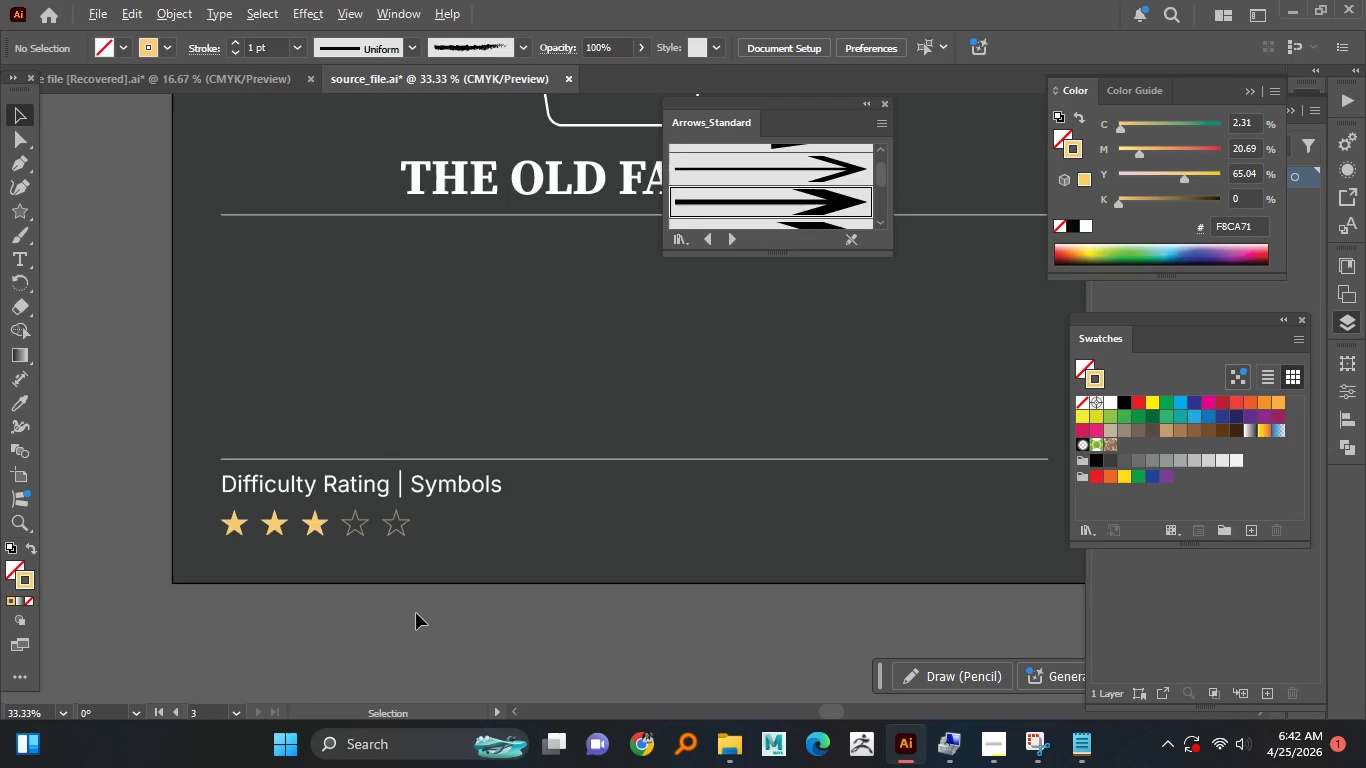 
hold_key(key=AltLeft, duration=1.5)
 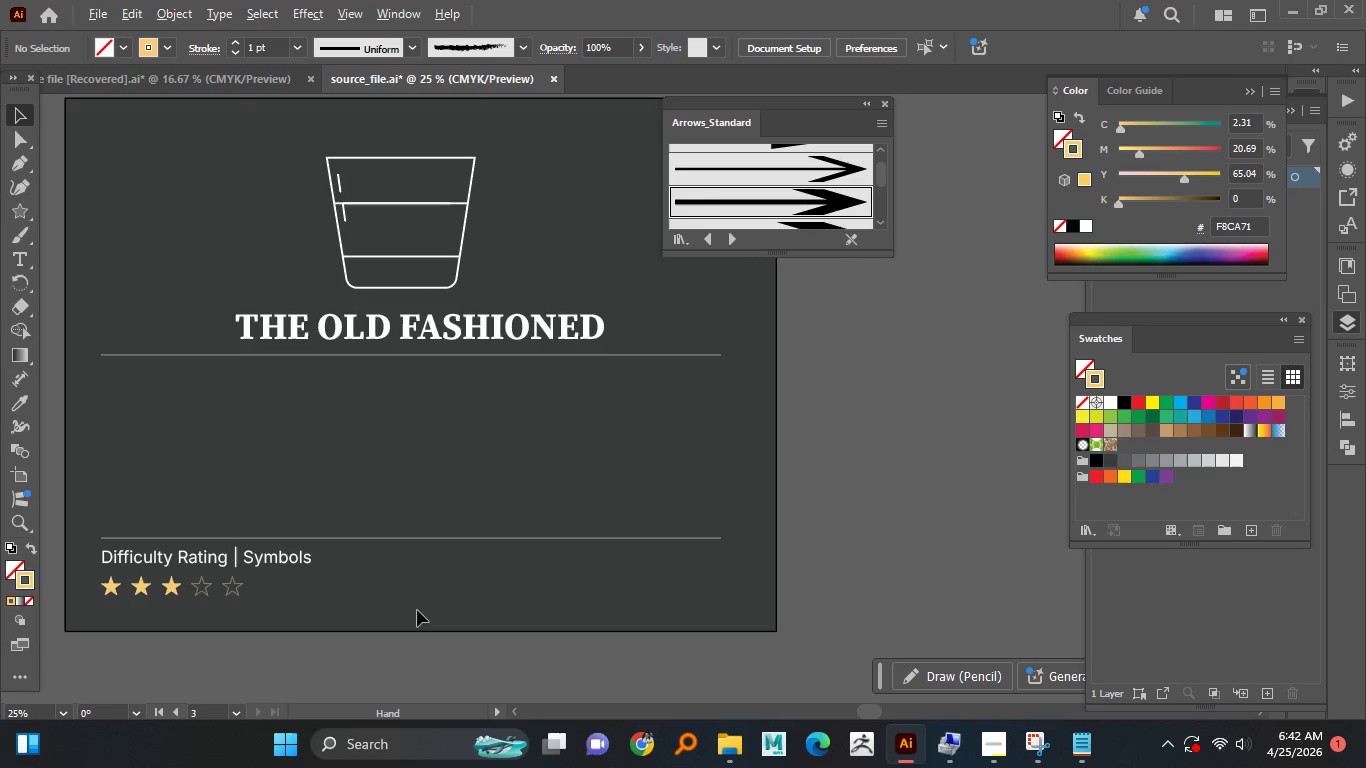 
scroll: coordinate [418, 606], scroll_direction: down, amount: 2.0
 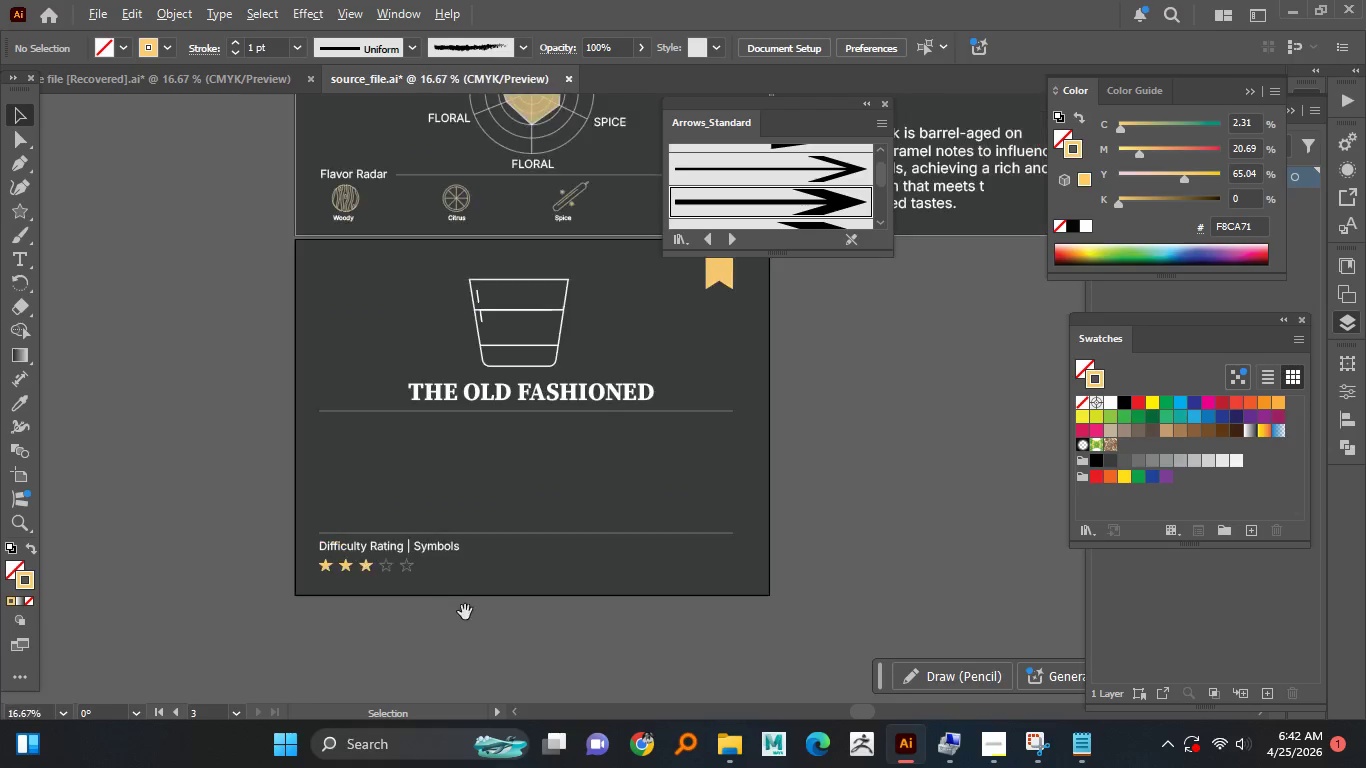 
hold_key(key=AltLeft, duration=0.69)
 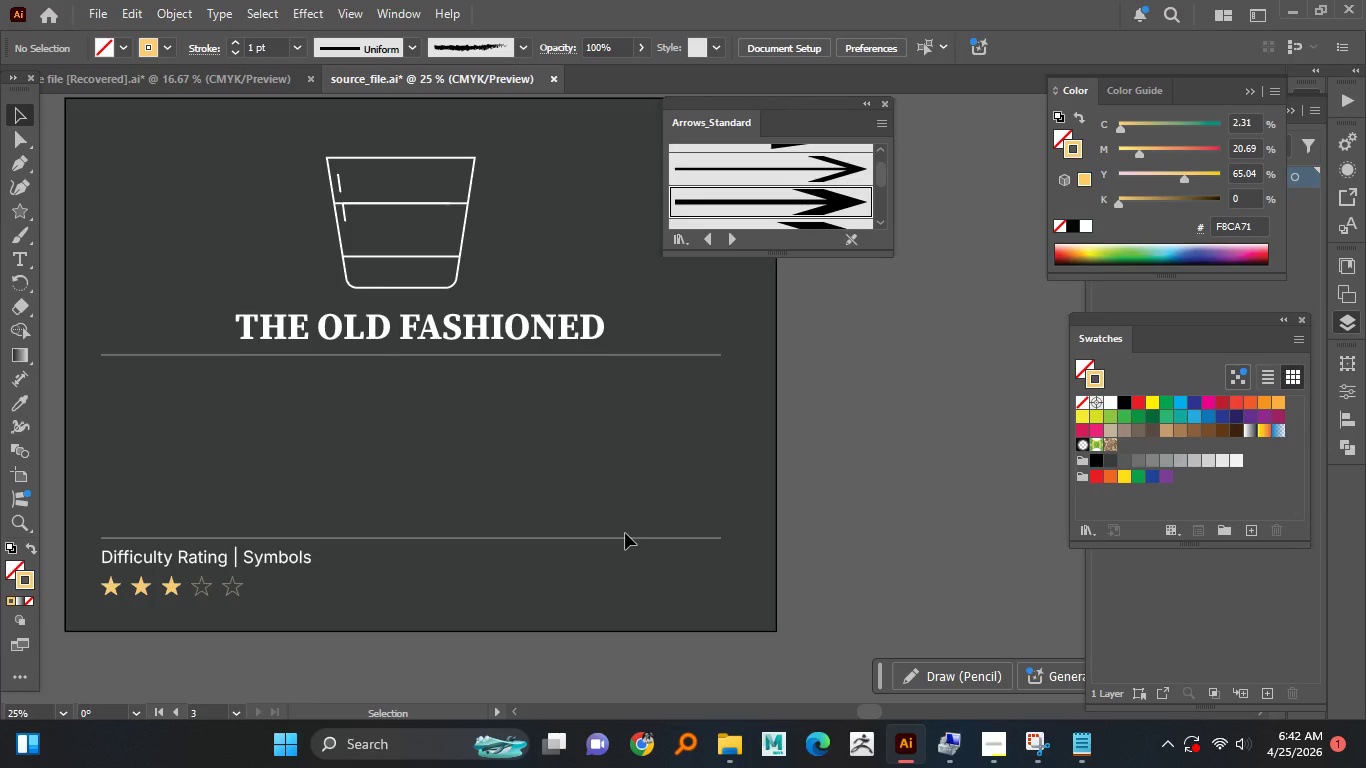 
scroll: coordinate [402, 603], scroll_direction: none, amount: 0.0
 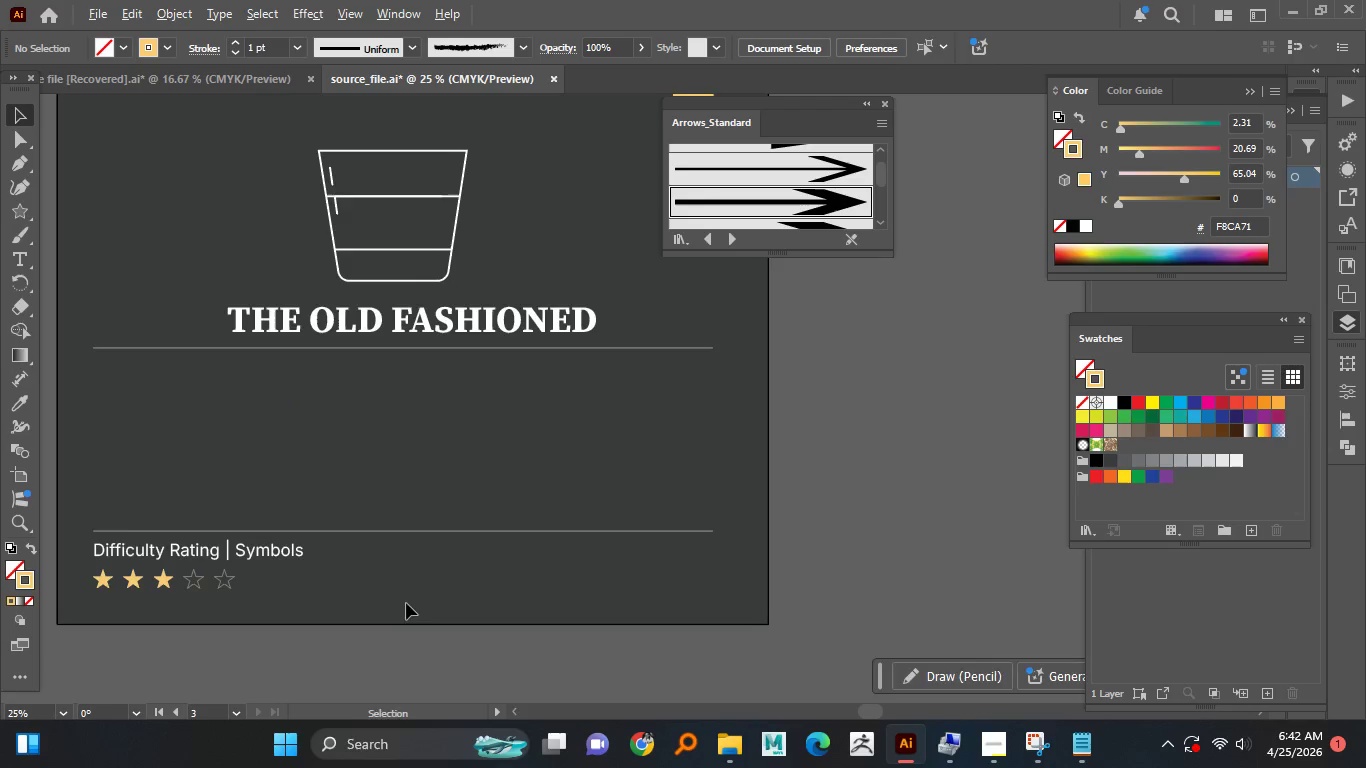 
wait(11.56)
 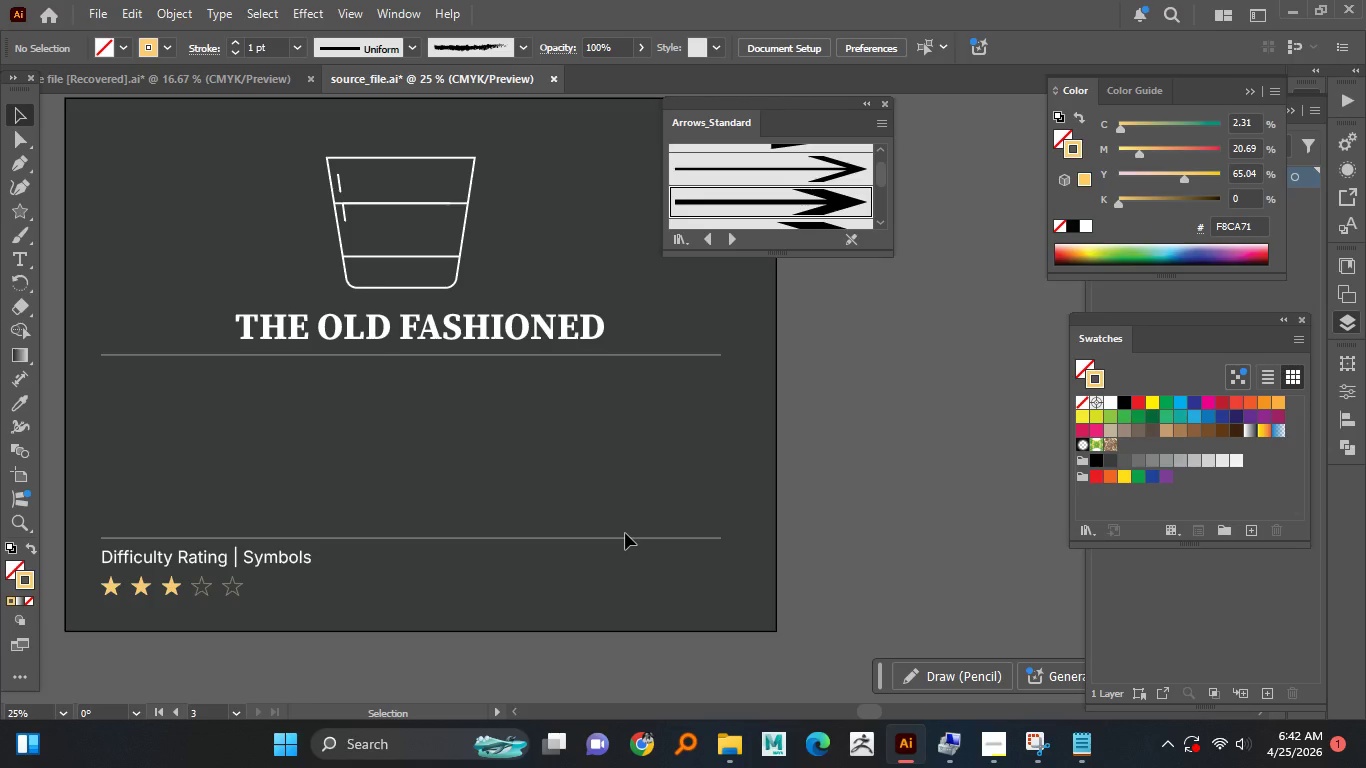 
double_click([269, 554])
 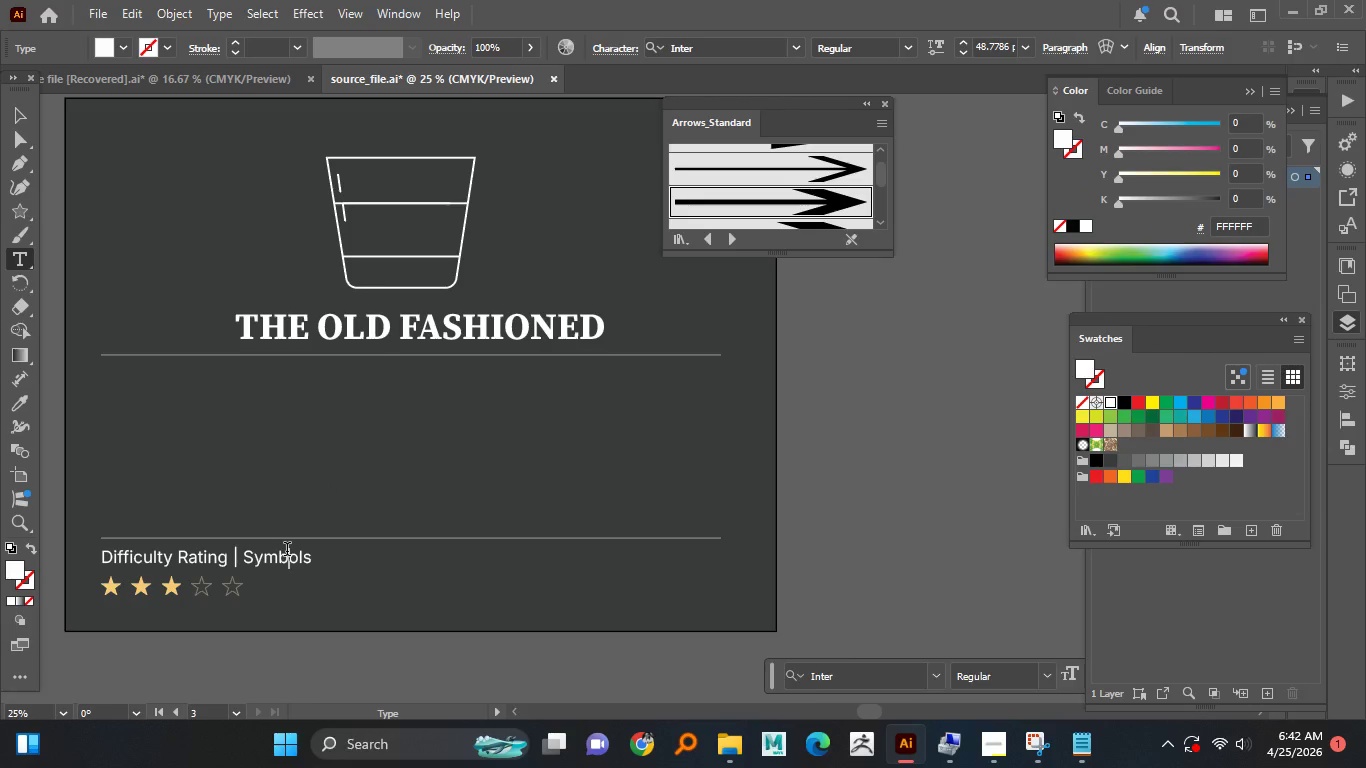 
double_click([287, 554])
 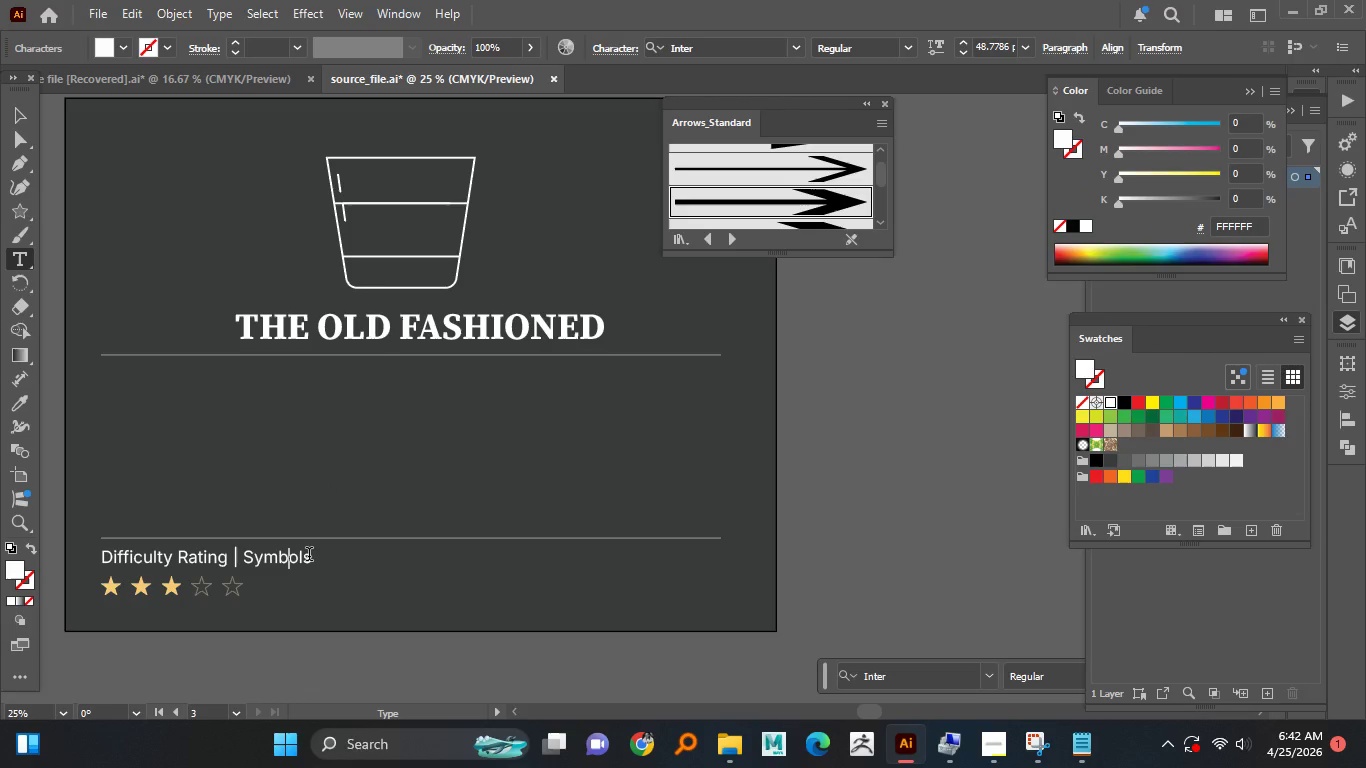 
left_click_drag(start_coordinate=[309, 556], to_coordinate=[234, 552])
 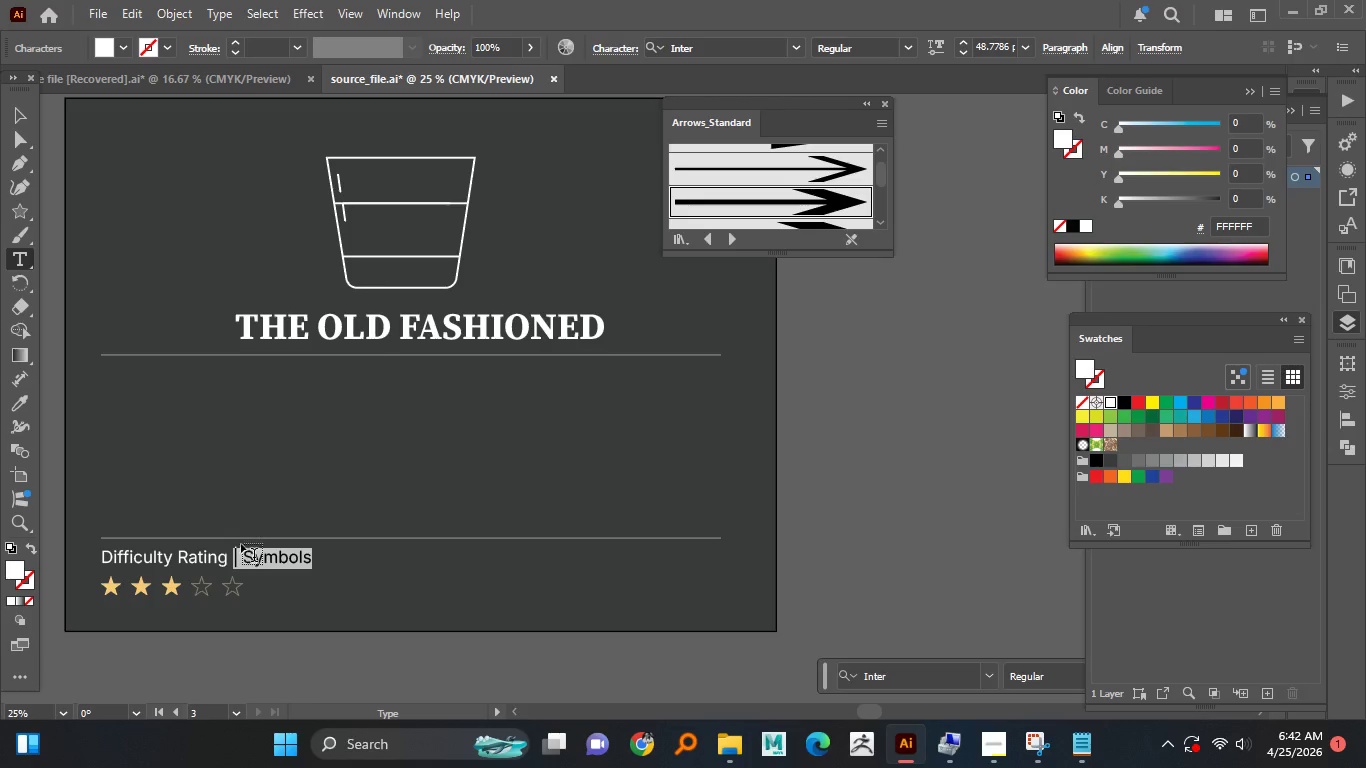 
key(Backspace)
 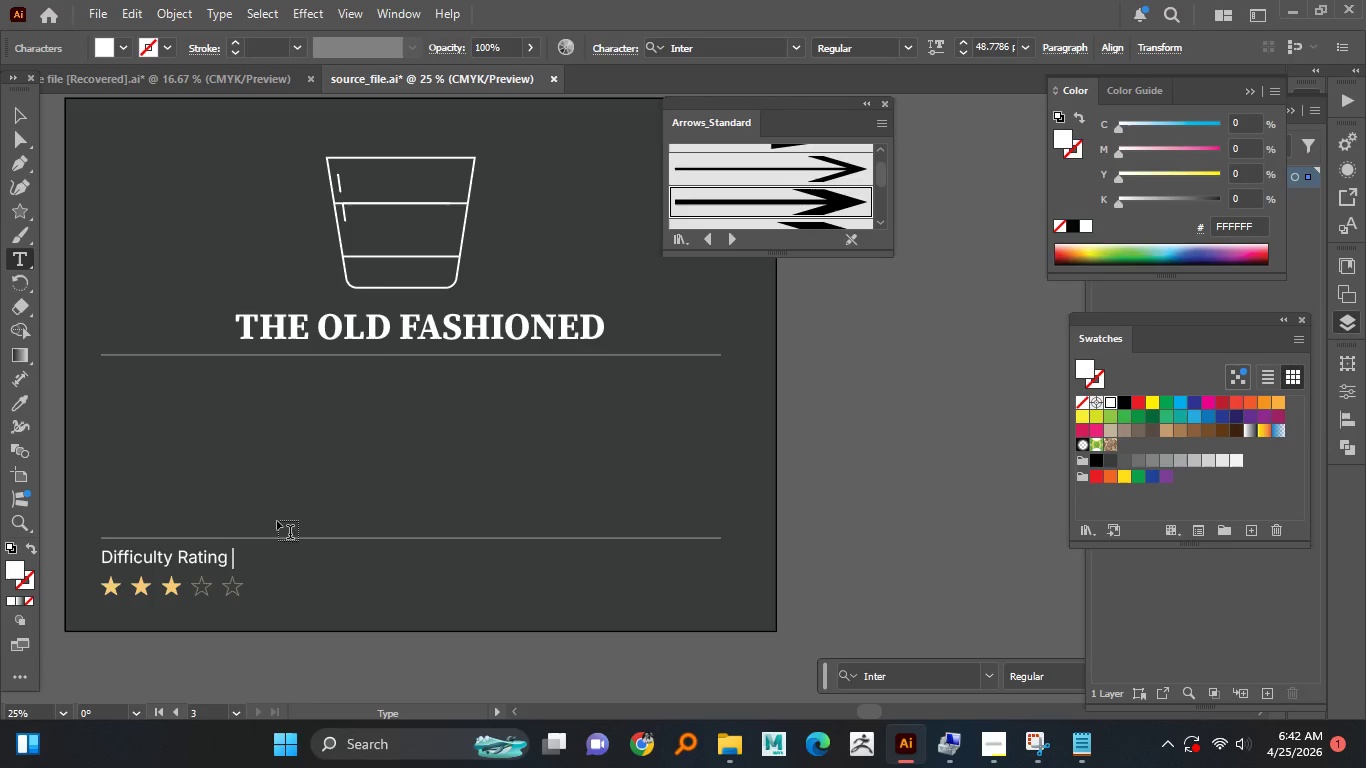 
key(Backspace)
 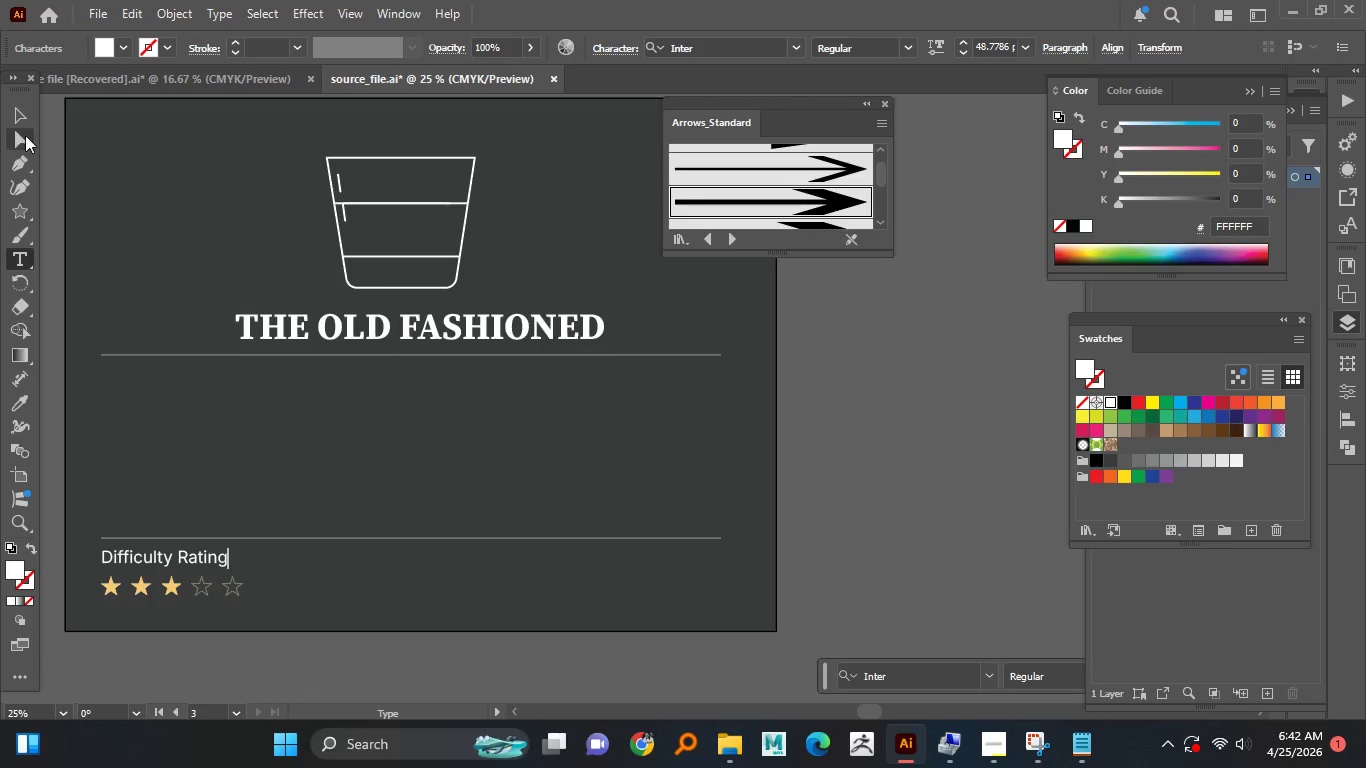 
left_click([24, 114])
 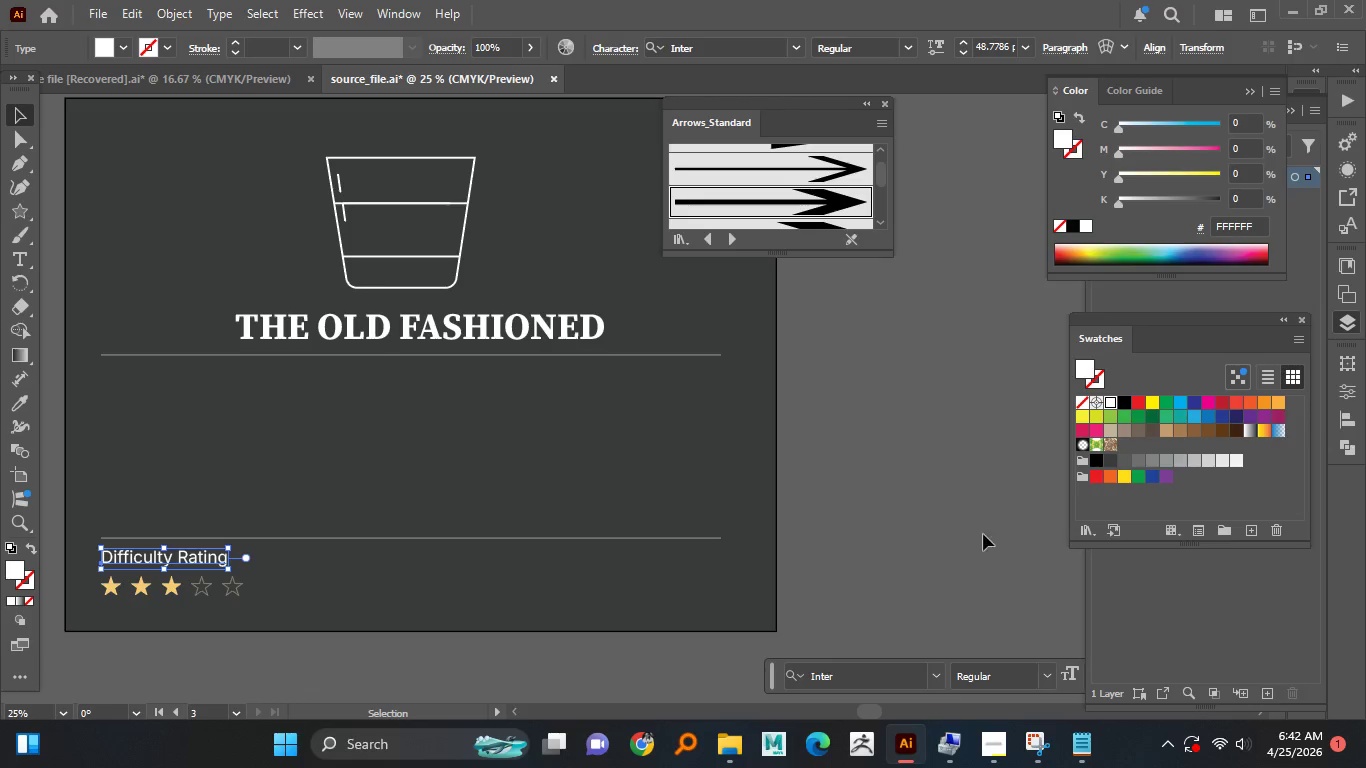 
left_click([997, 490])
 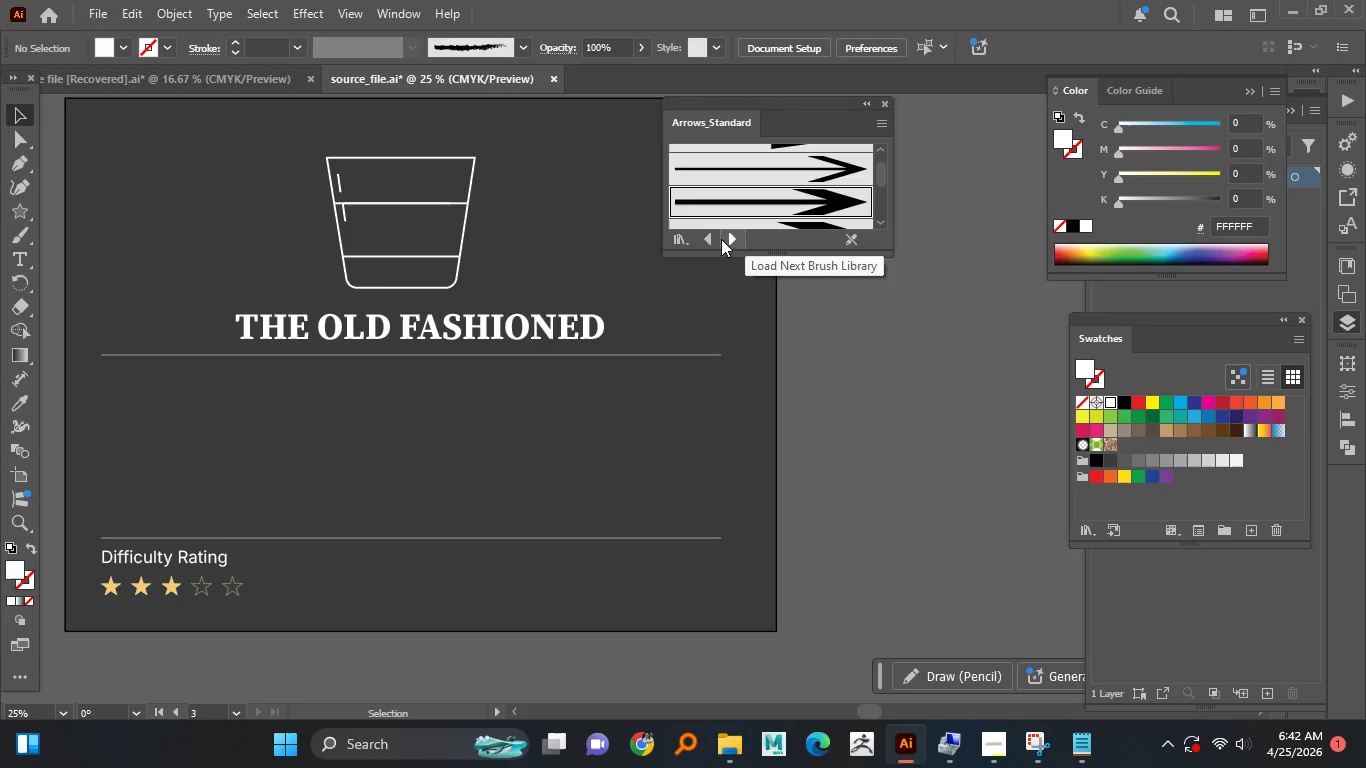 
wait(5.2)
 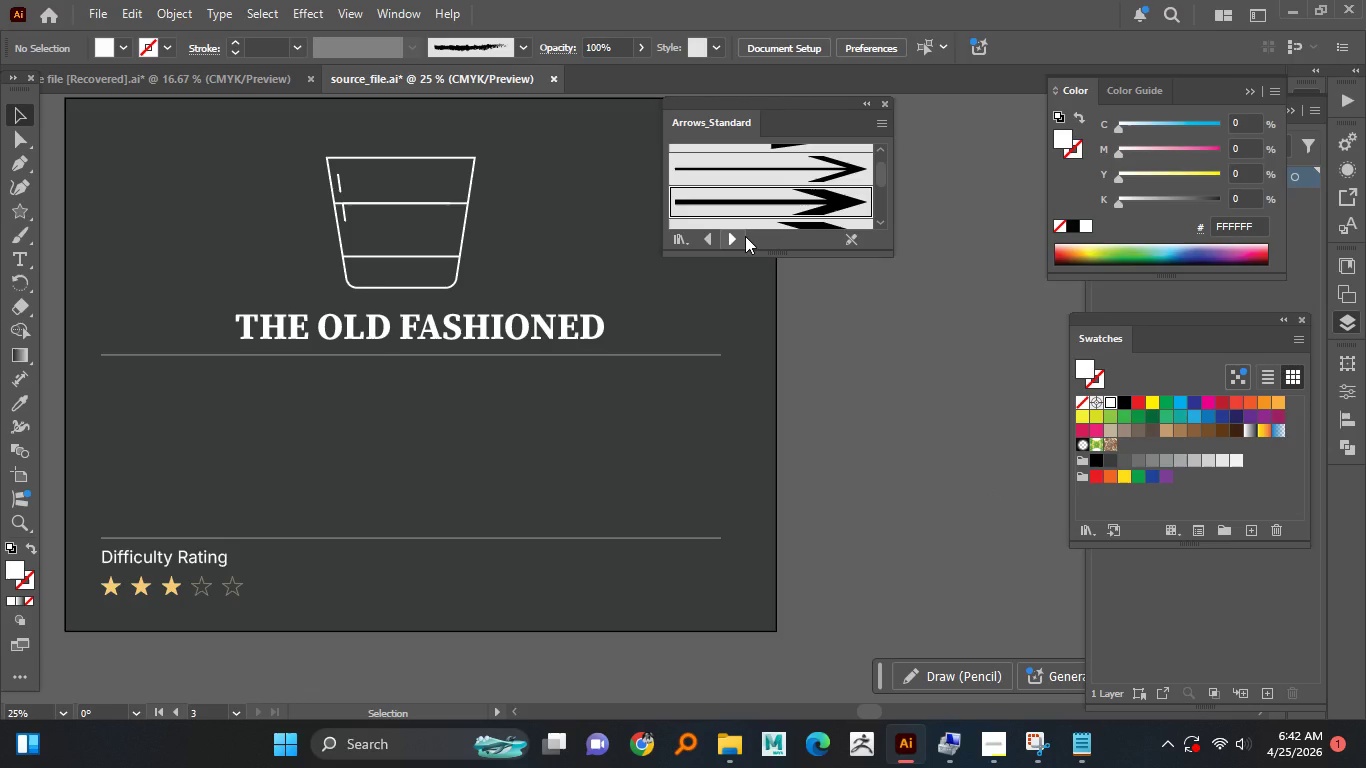 
hold_key(key=AltLeft, duration=1.52)
scroll: coordinate [574, 403], scroll_direction: down, amount: 1.0
 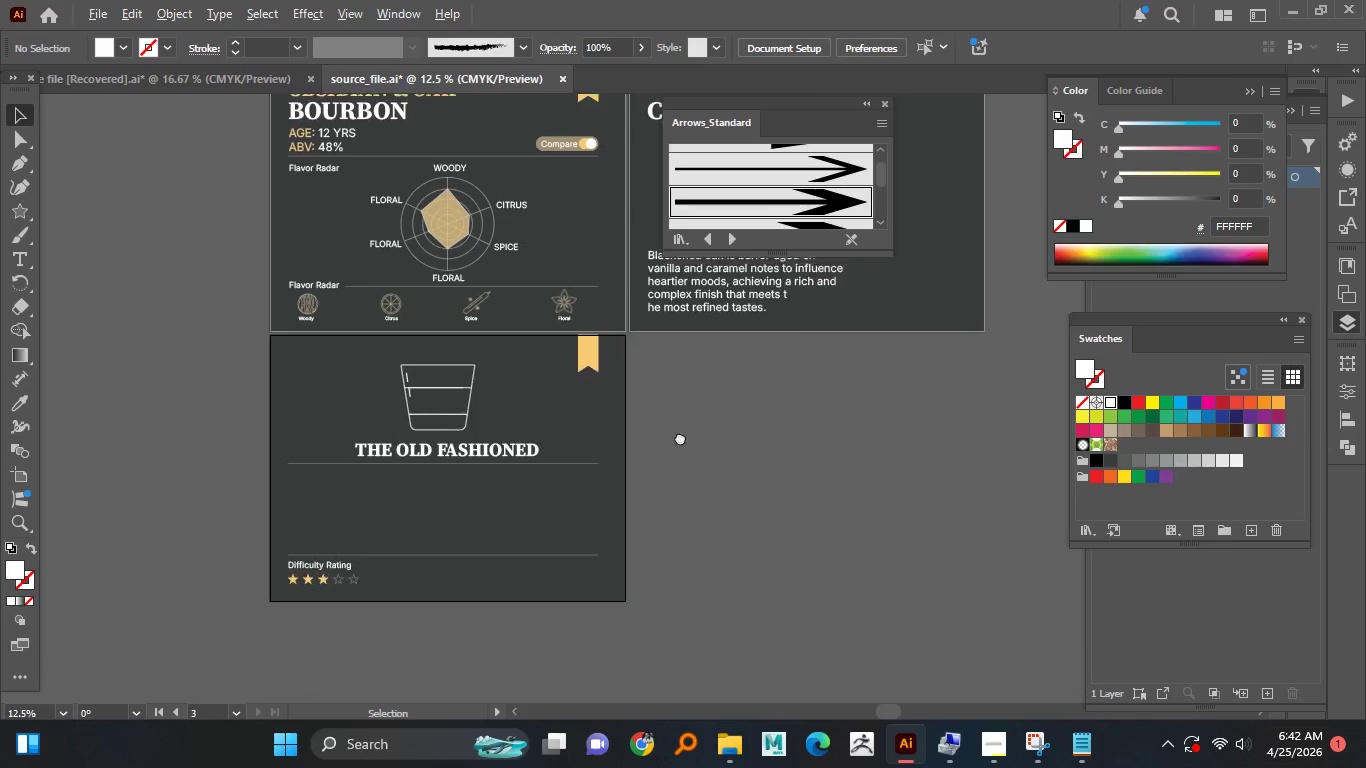 
hold_key(key=AltLeft, duration=1.5)
 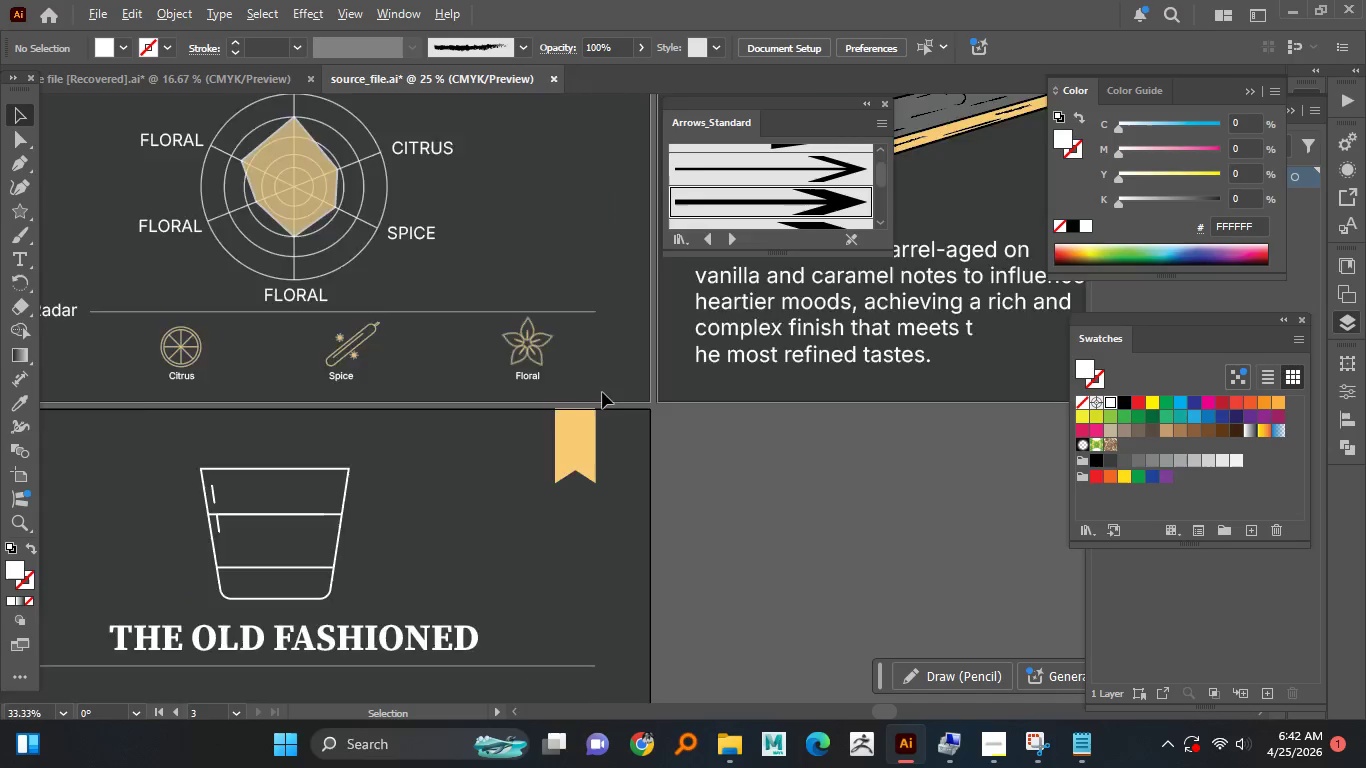 
hold_key(key=AltLeft, duration=1.51)
 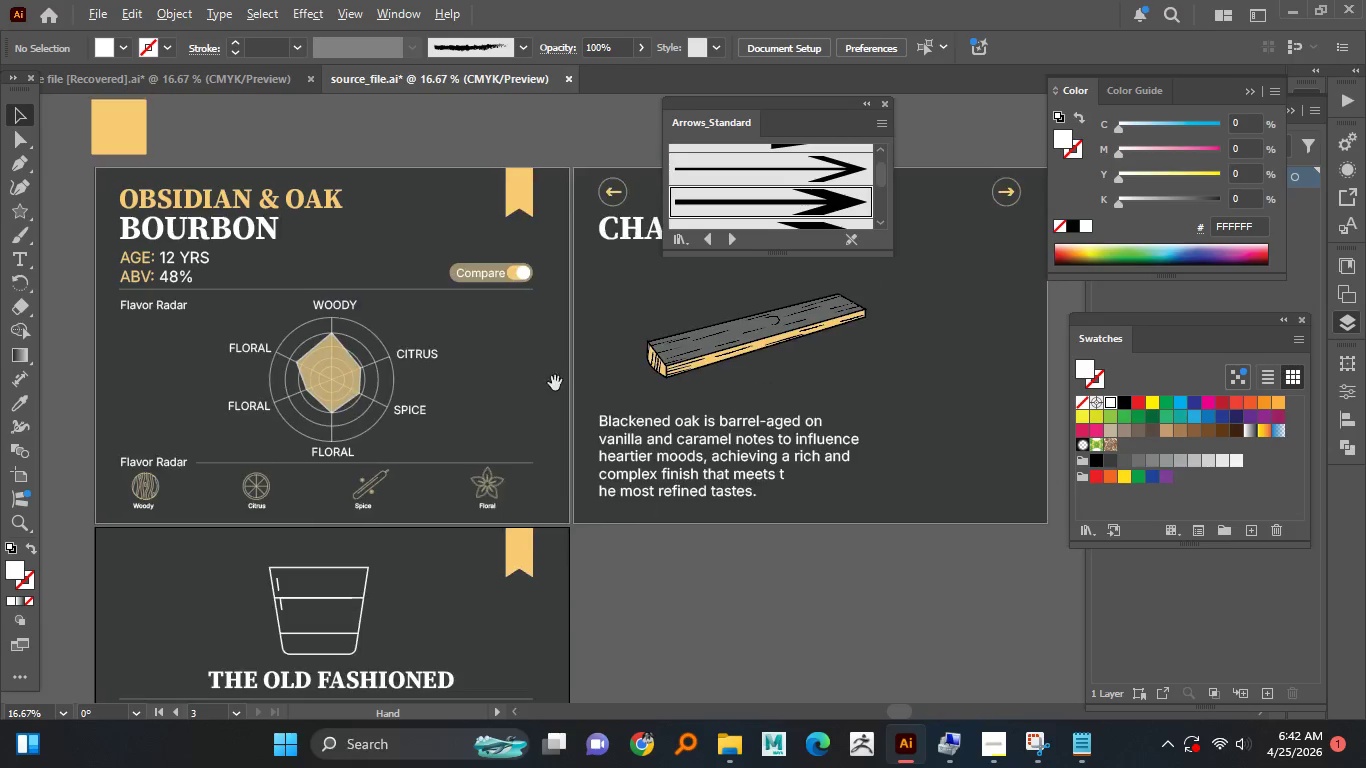 
scroll: coordinate [470, 425], scroll_direction: up, amount: 2.0
 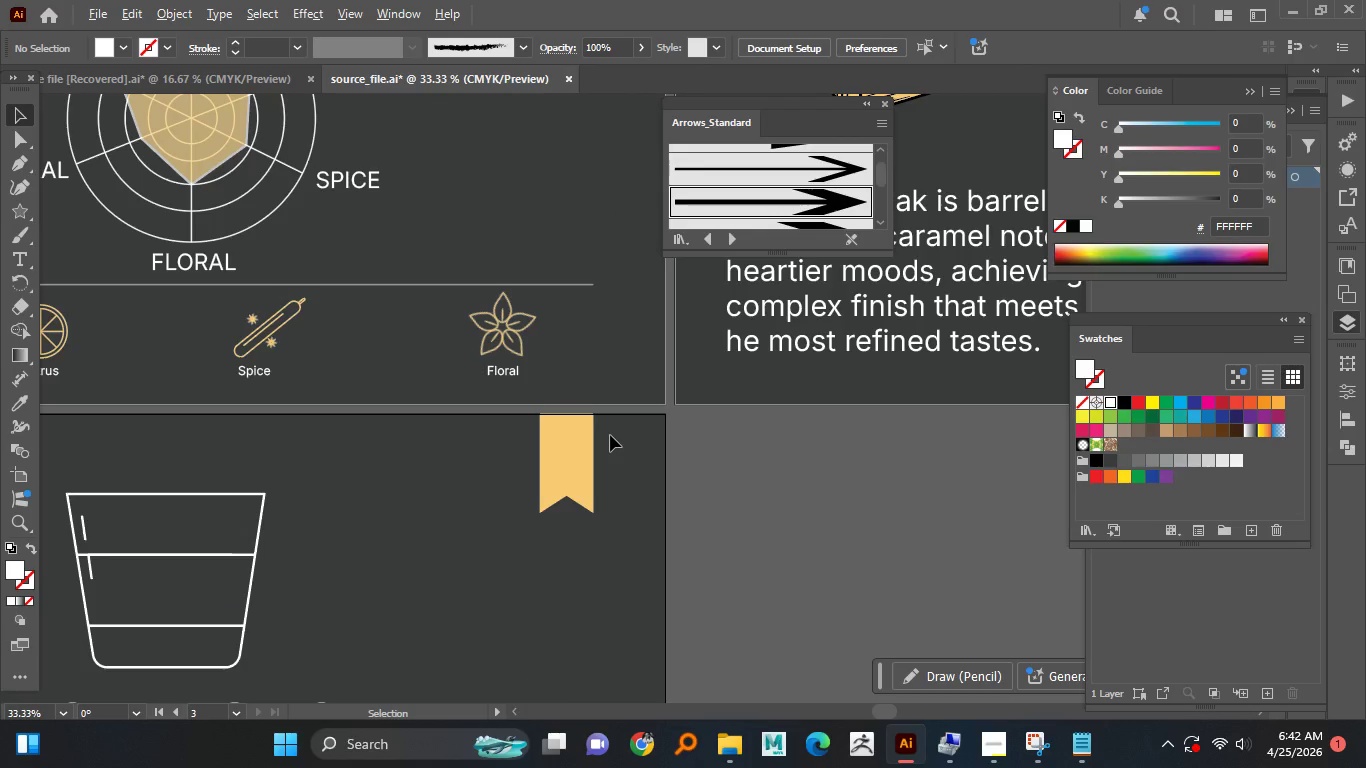 
scroll: coordinate [602, 392], scroll_direction: down, amount: 1.0
 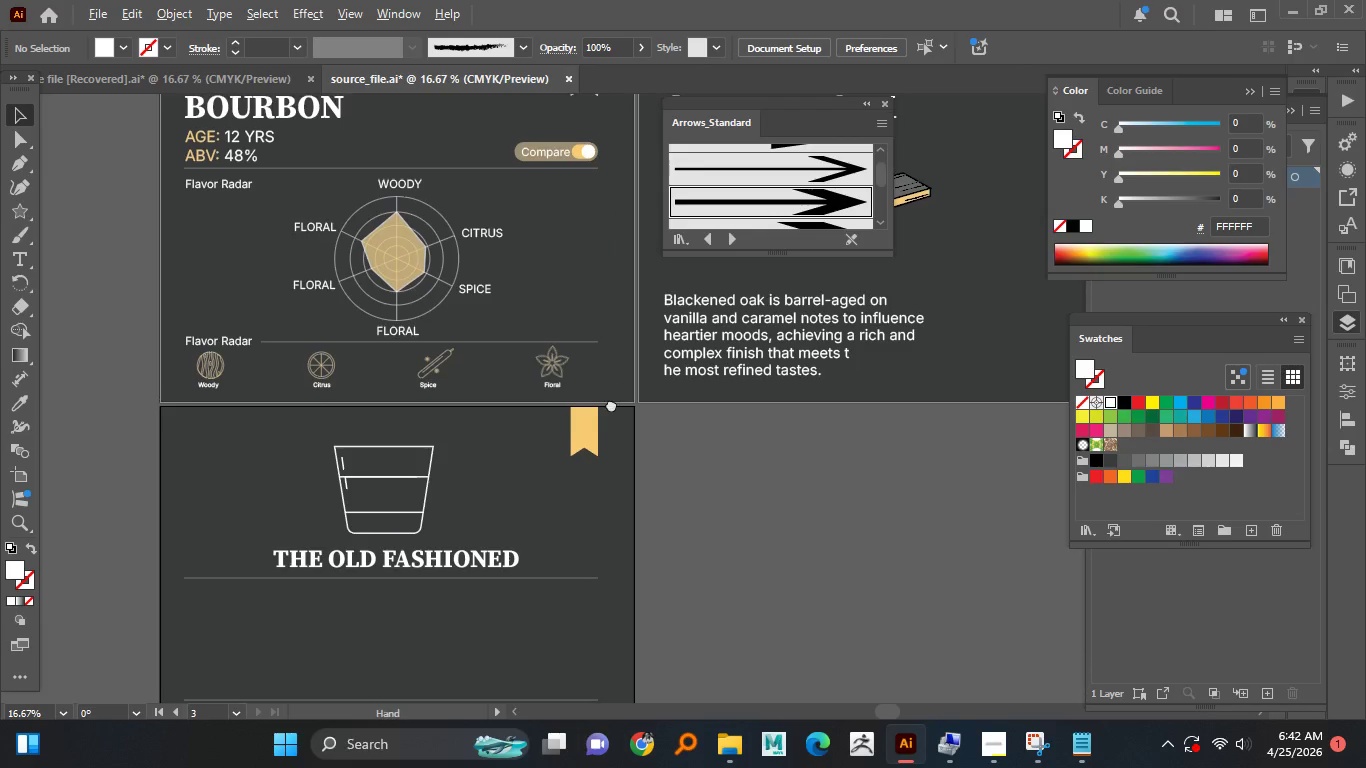 
hold_key(key=AltLeft, duration=1.5)
 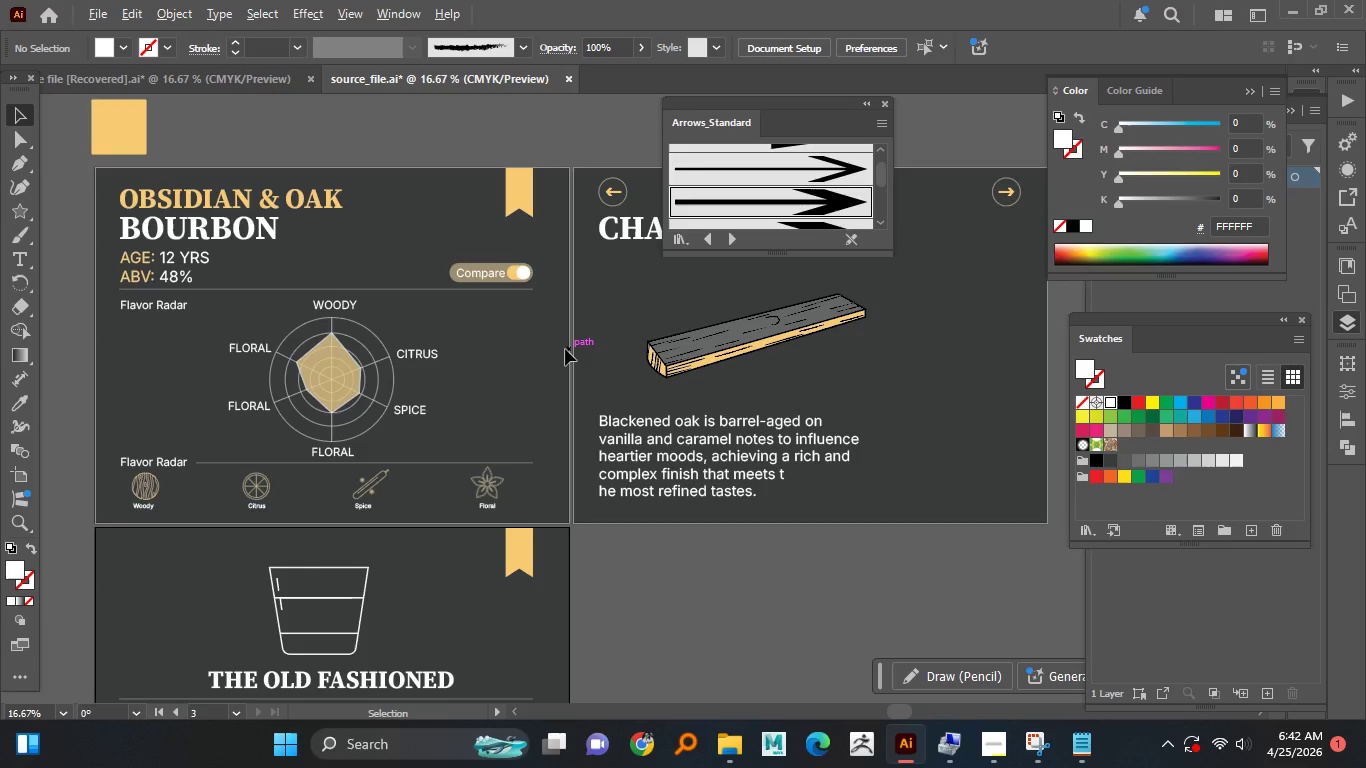 
hold_key(key=AltLeft, duration=1.5)
 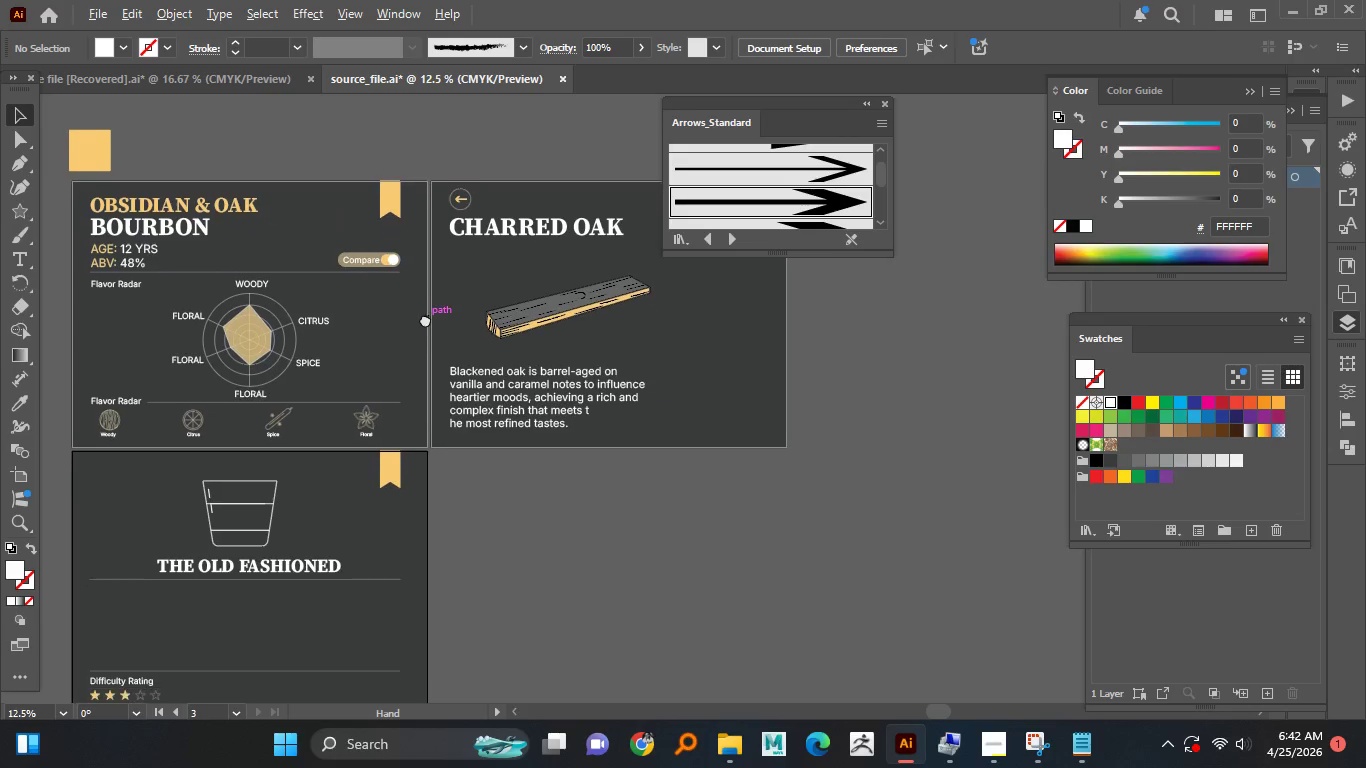 
hold_key(key=AltLeft, duration=1.5)
 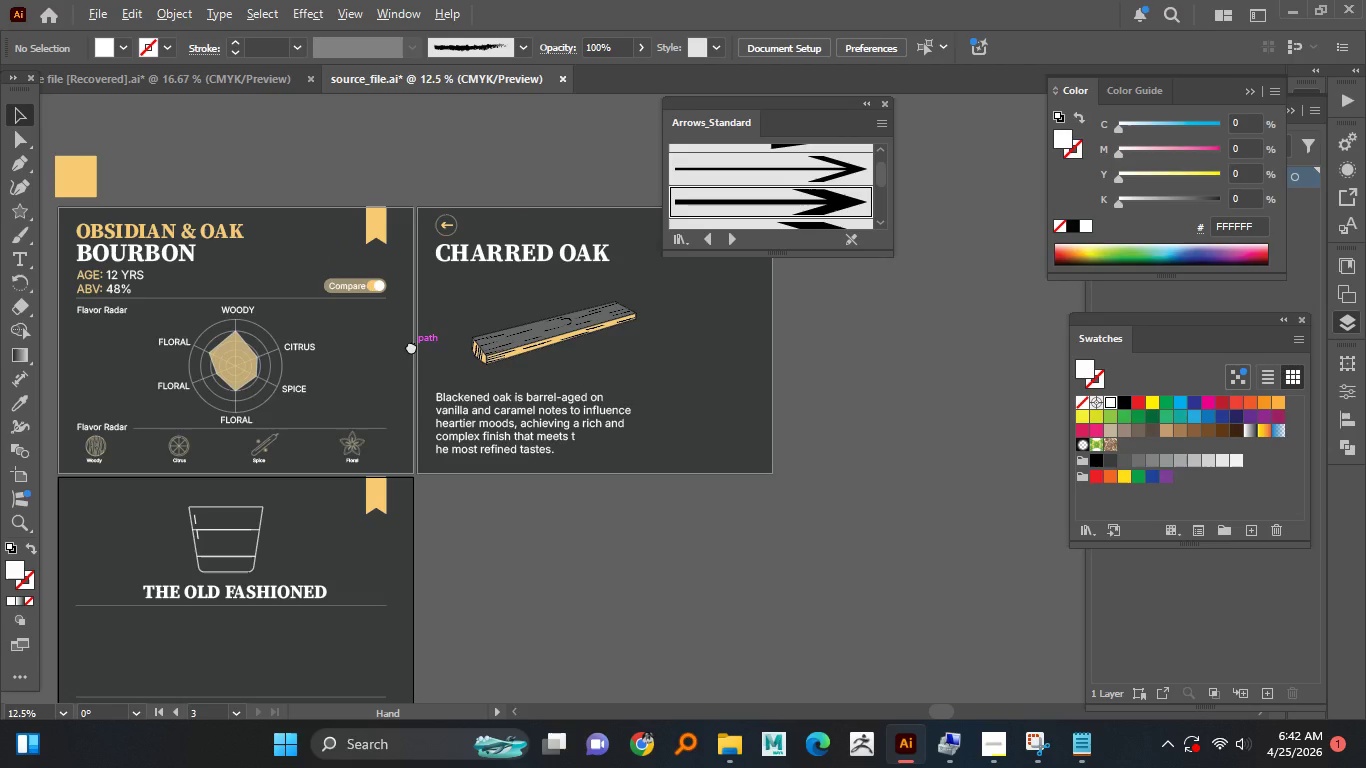 
scroll: coordinate [565, 349], scroll_direction: down, amount: 1.0
 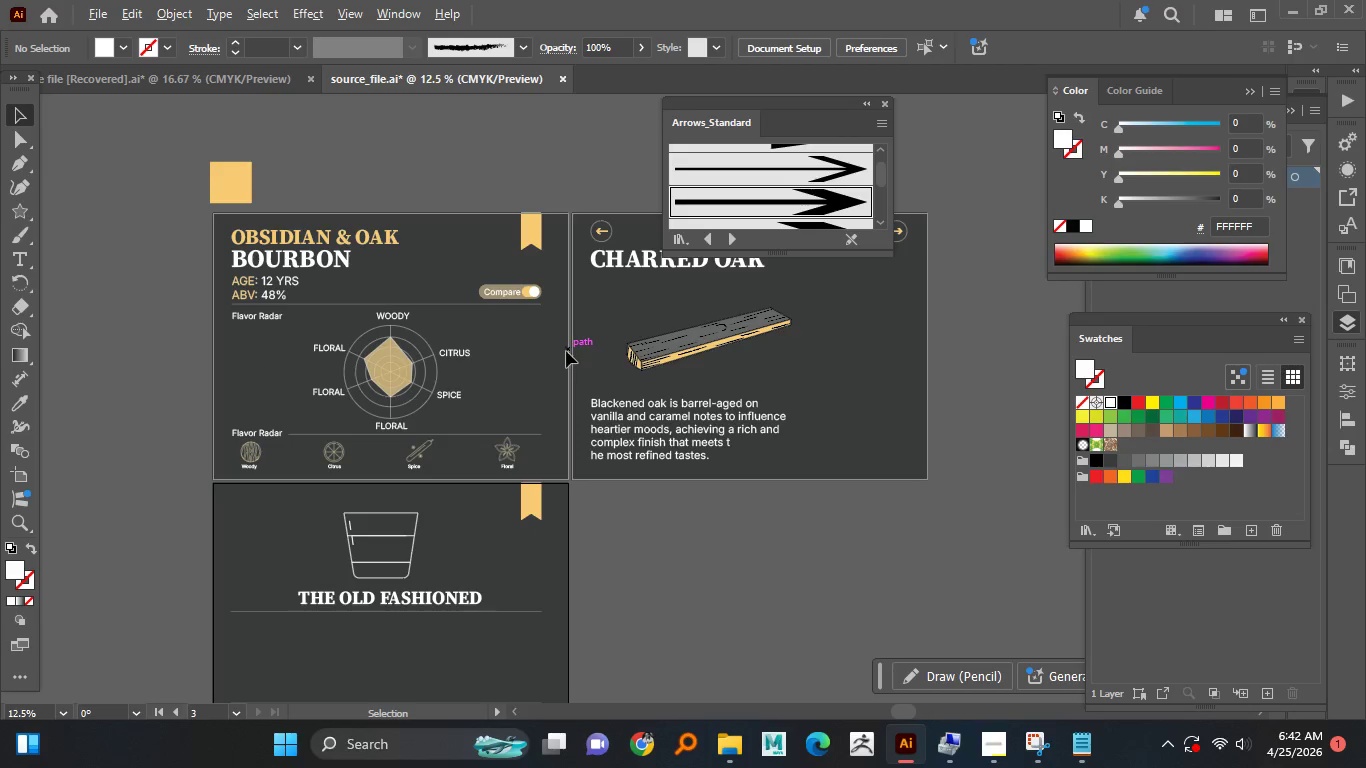 
hold_key(key=AltLeft, duration=1.5)
 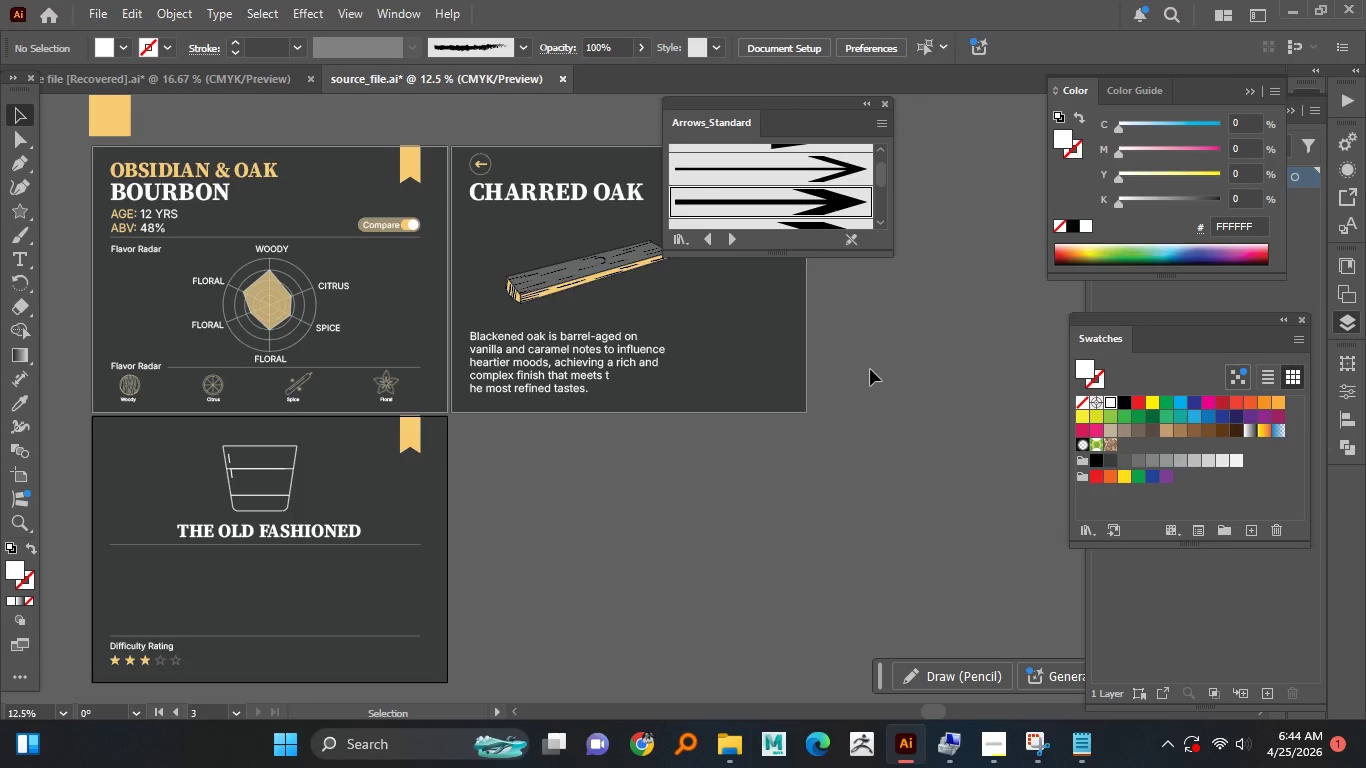 
wait(101.92)
 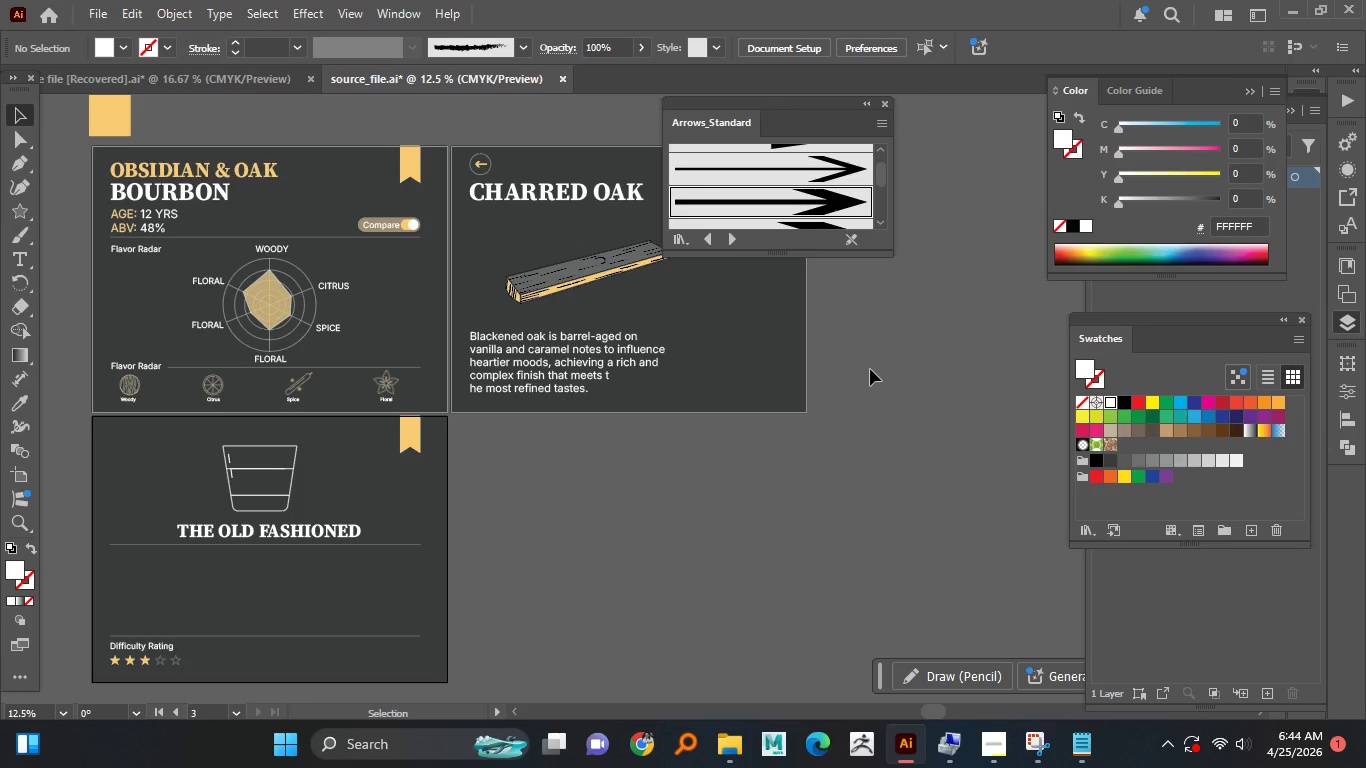 
left_click([880, 105])
 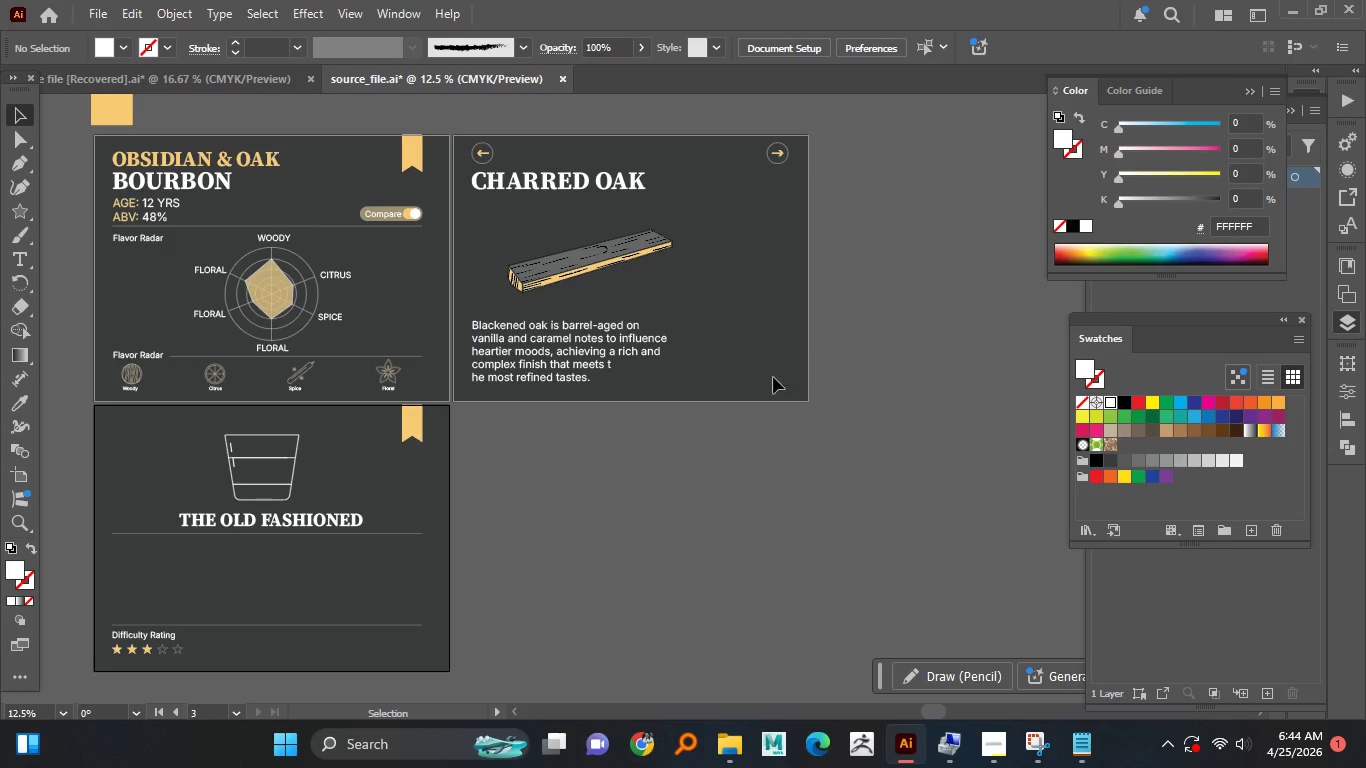 
wait(10.89)
 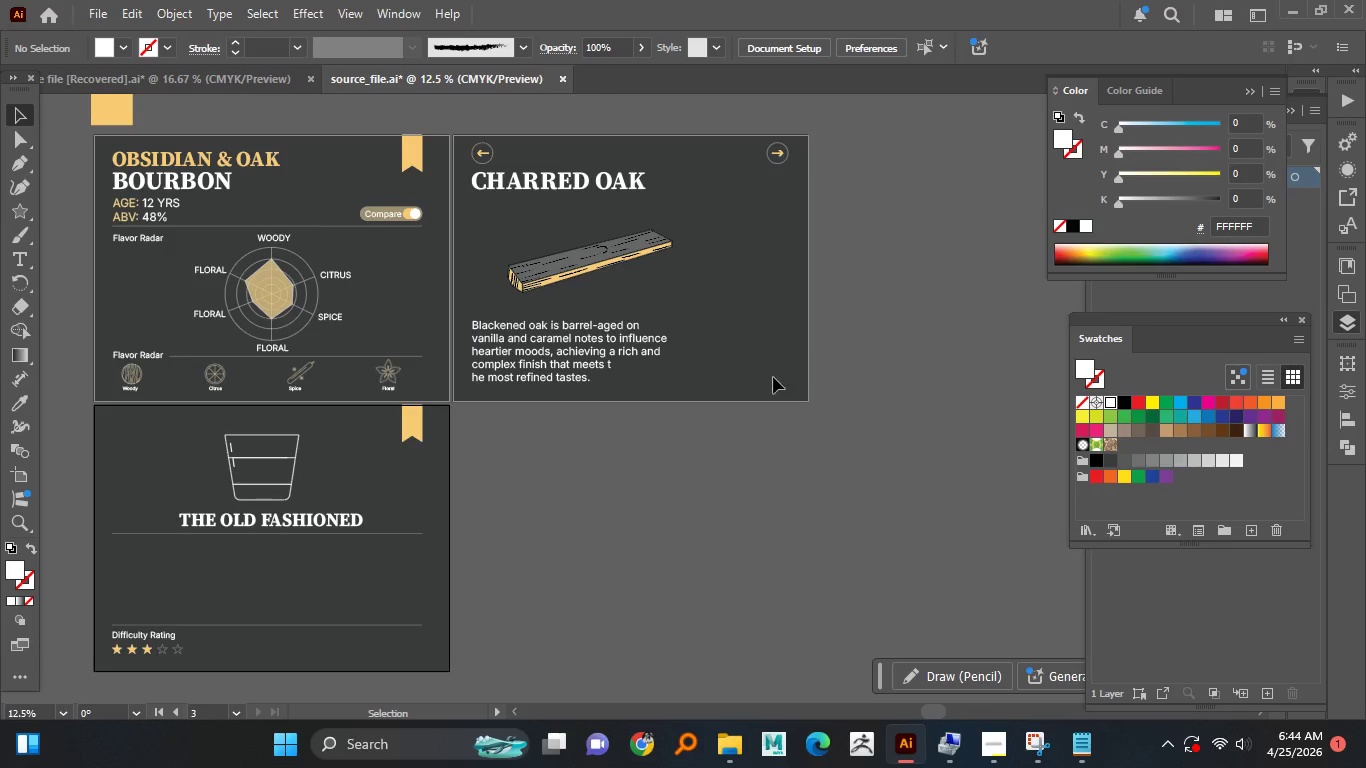 
left_click_drag(start_coordinate=[380, 458], to_coordinate=[322, 468])
 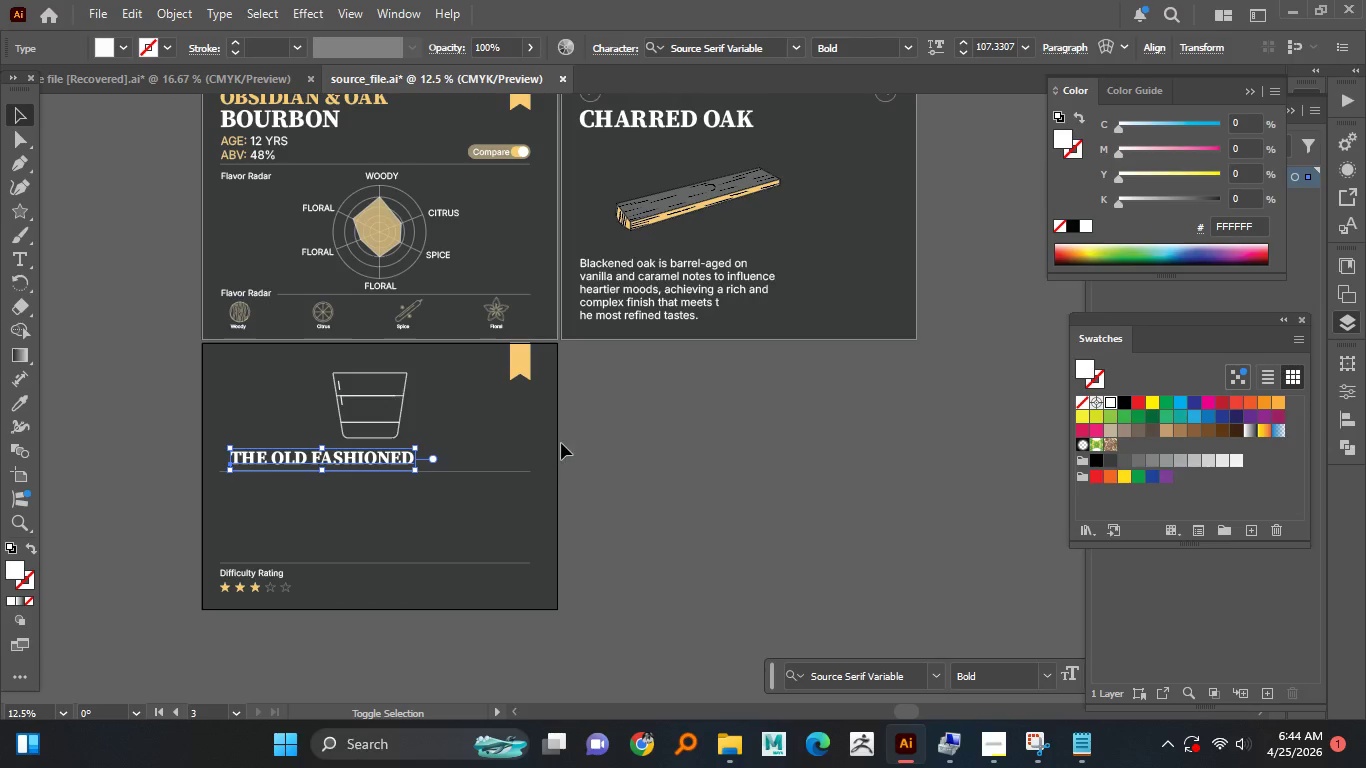 
hold_key(key=ShiftLeft, duration=1.51)
 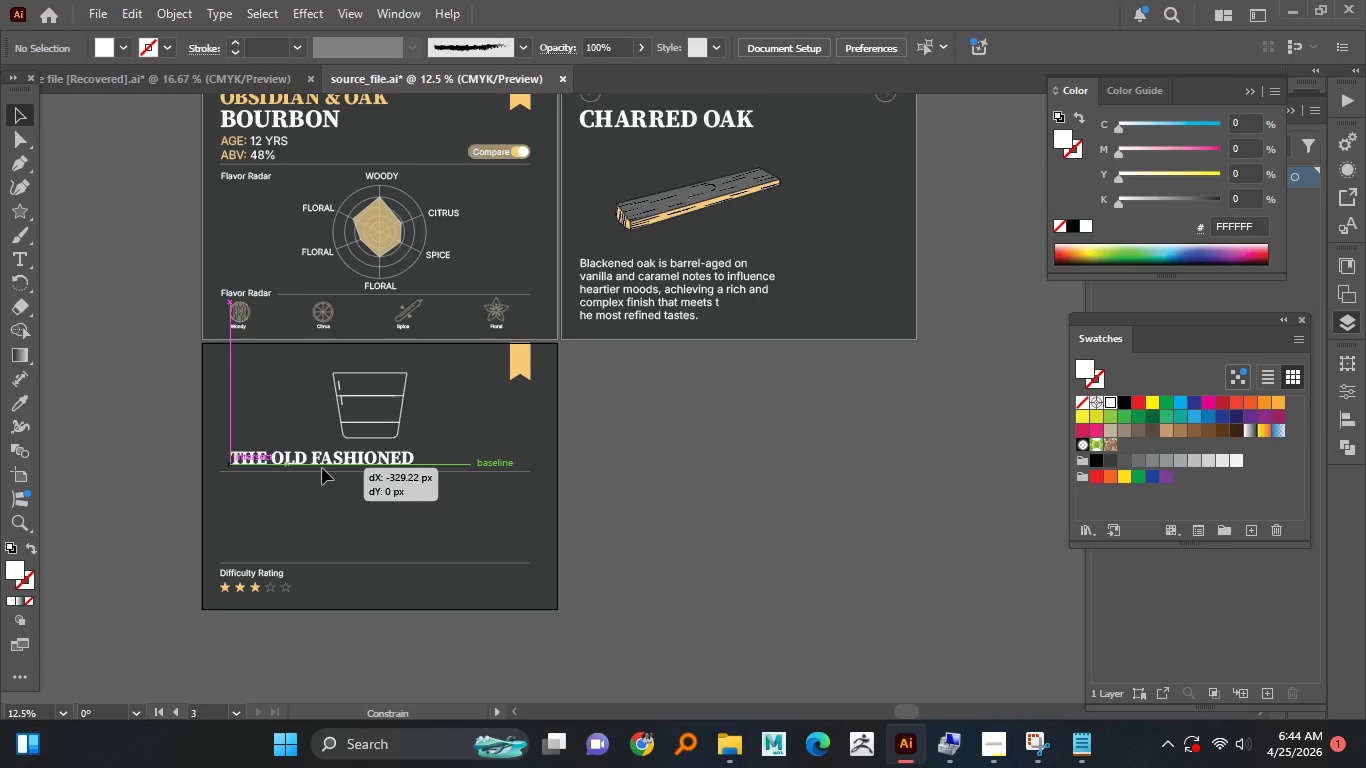 
hold_key(key=ShiftLeft, duration=1.5)
 